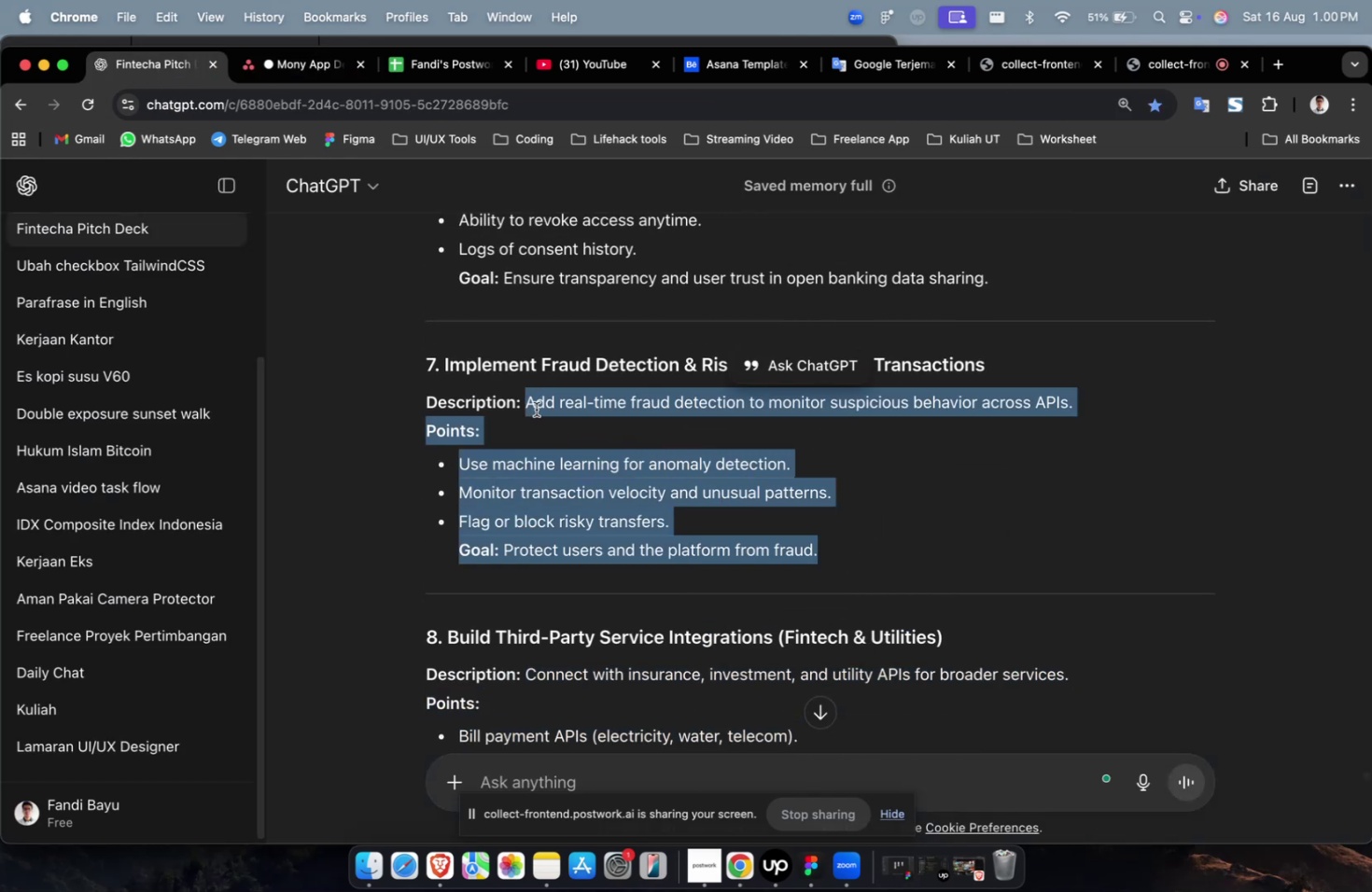 
right_click([536, 409])
 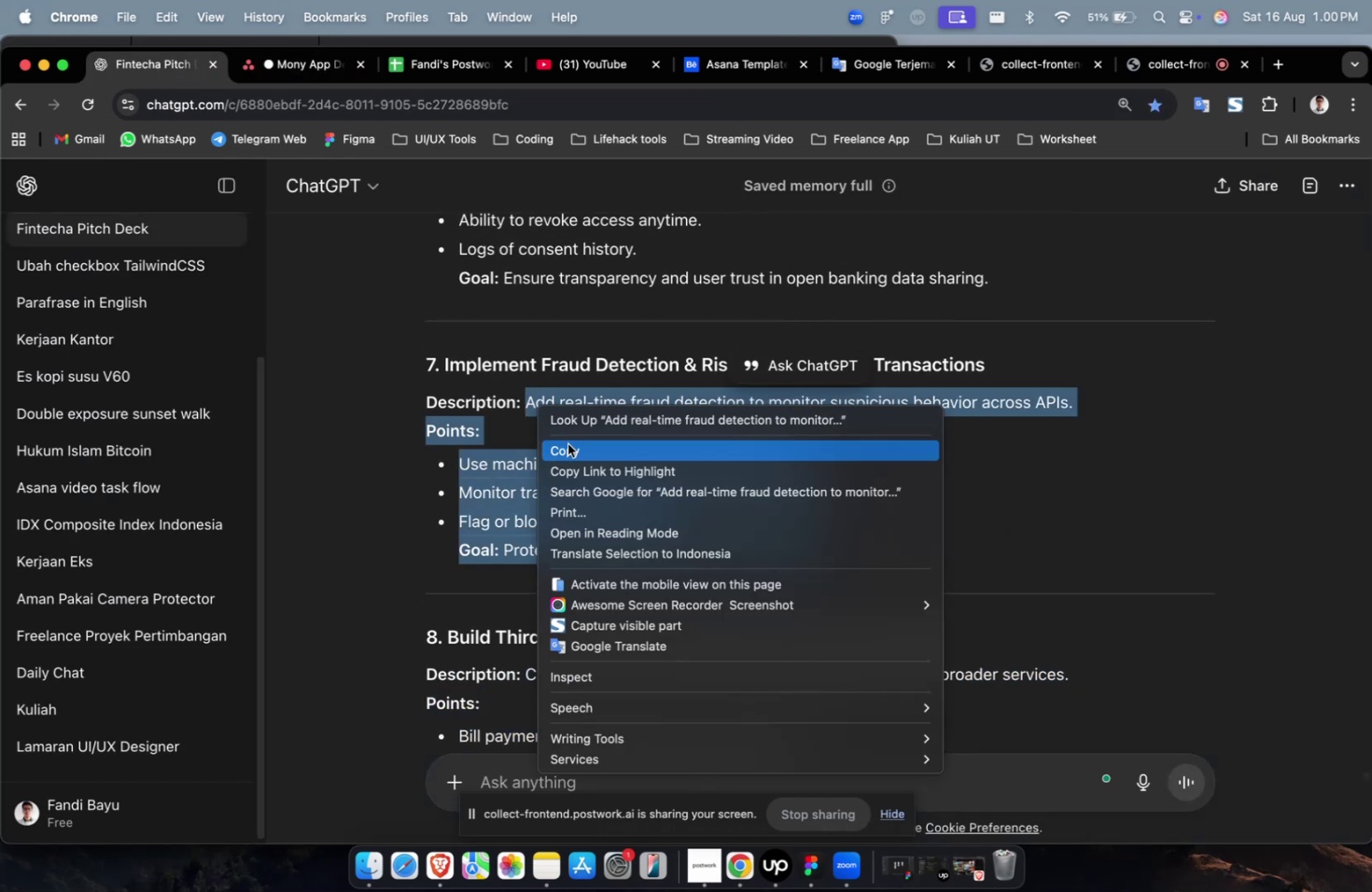 
left_click([570, 448])
 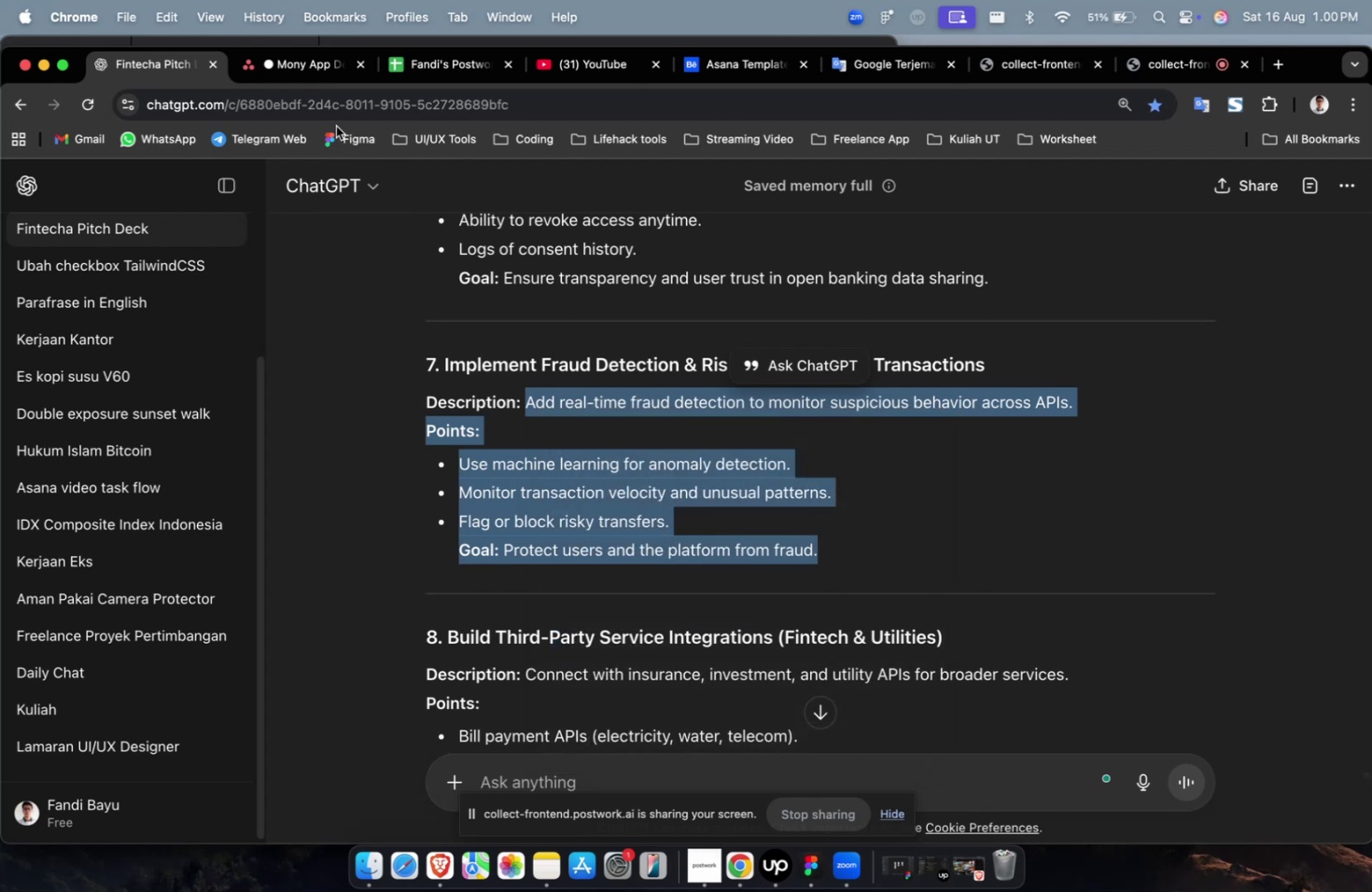 
left_click([311, 77])
 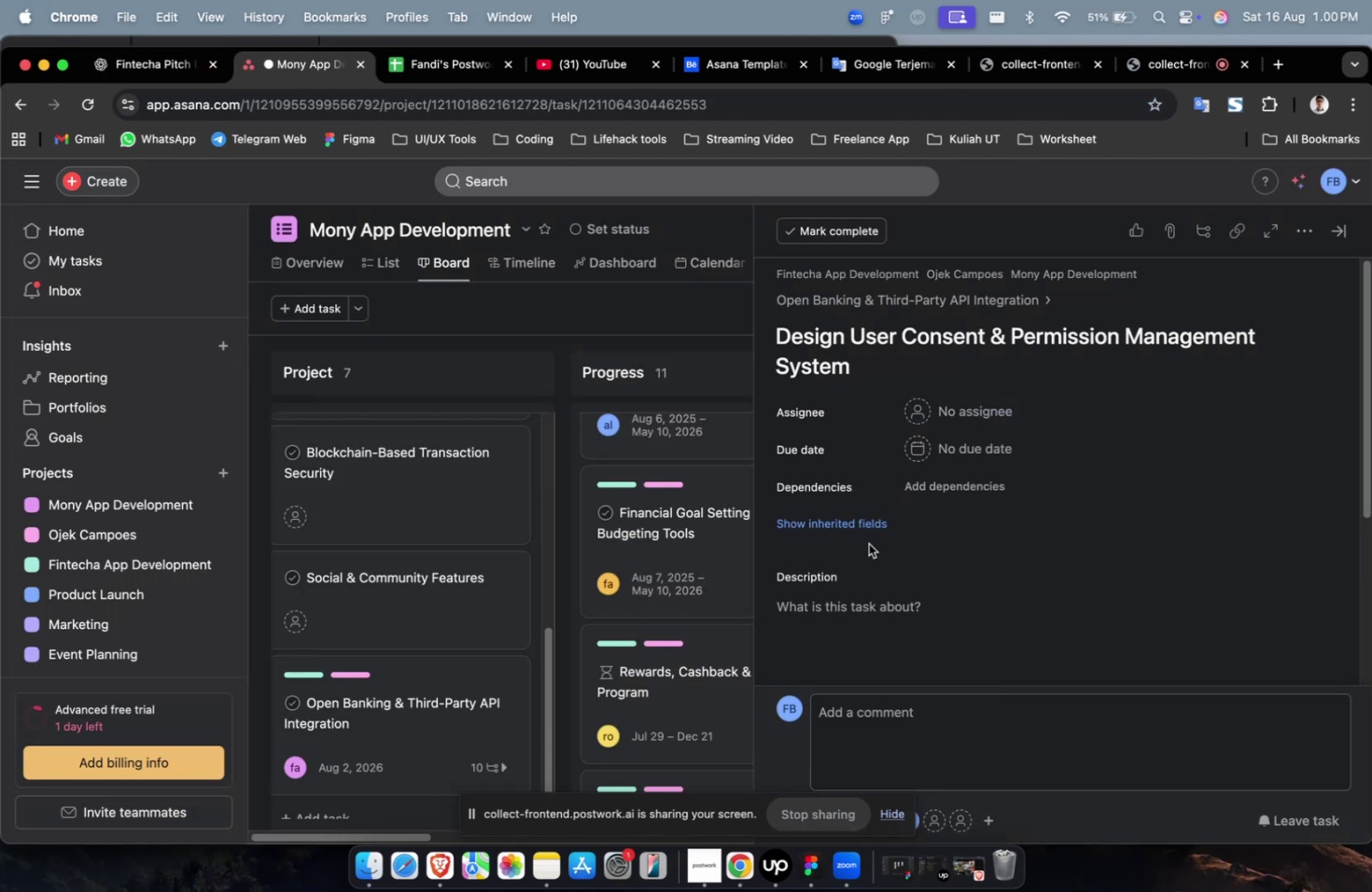 
left_click([875, 616])
 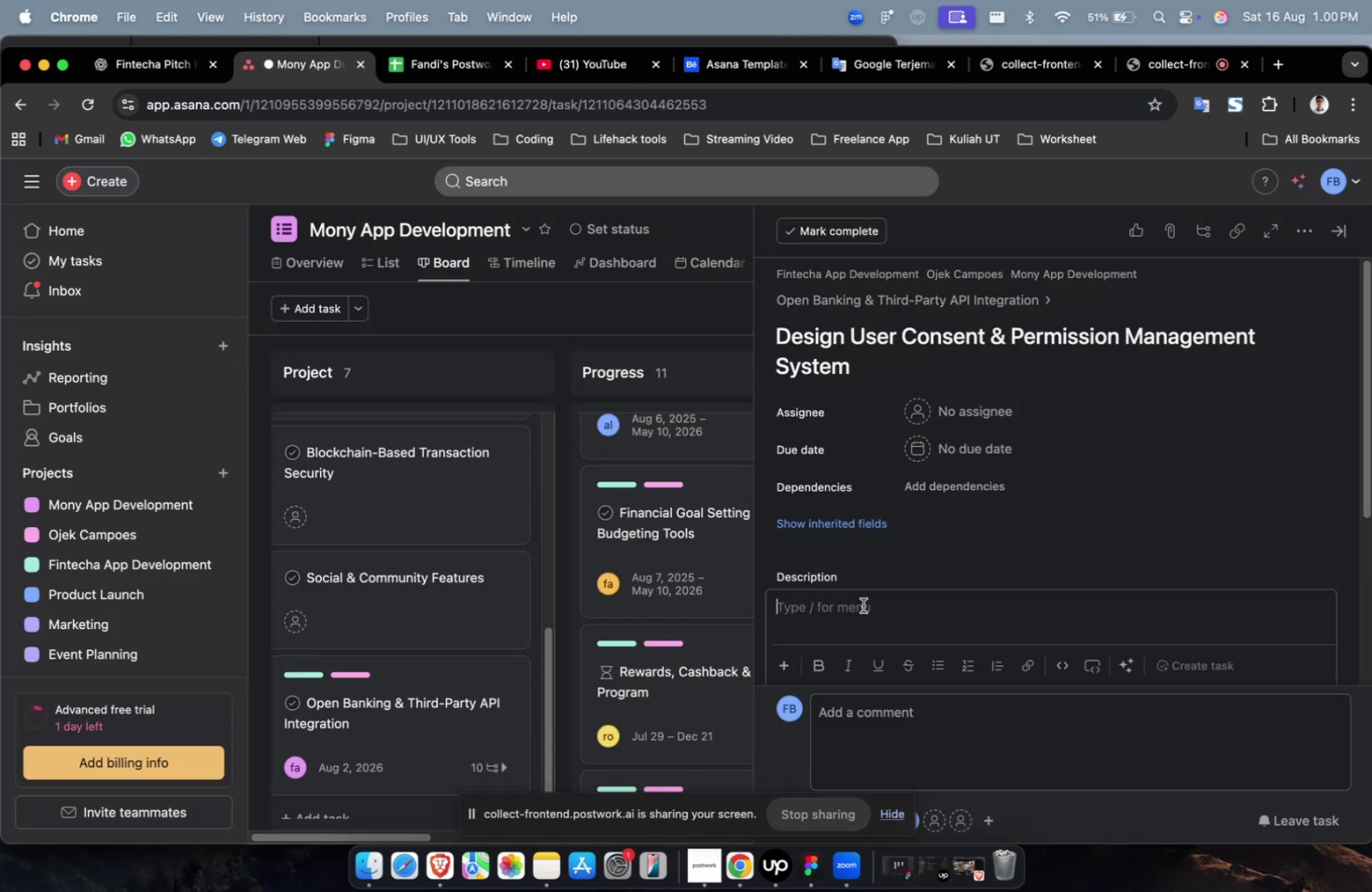 
right_click([862, 605])
 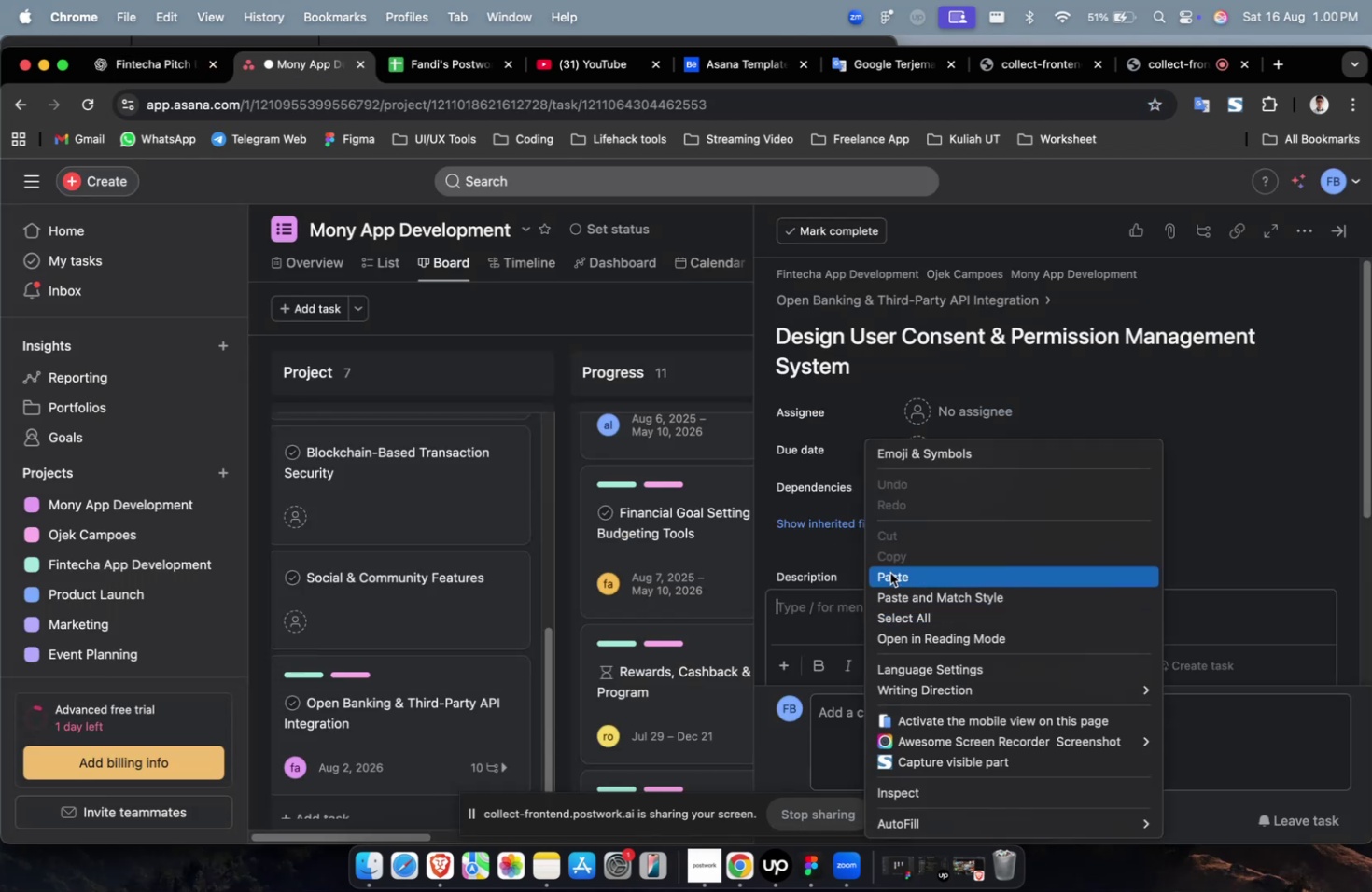 
left_click([889, 572])
 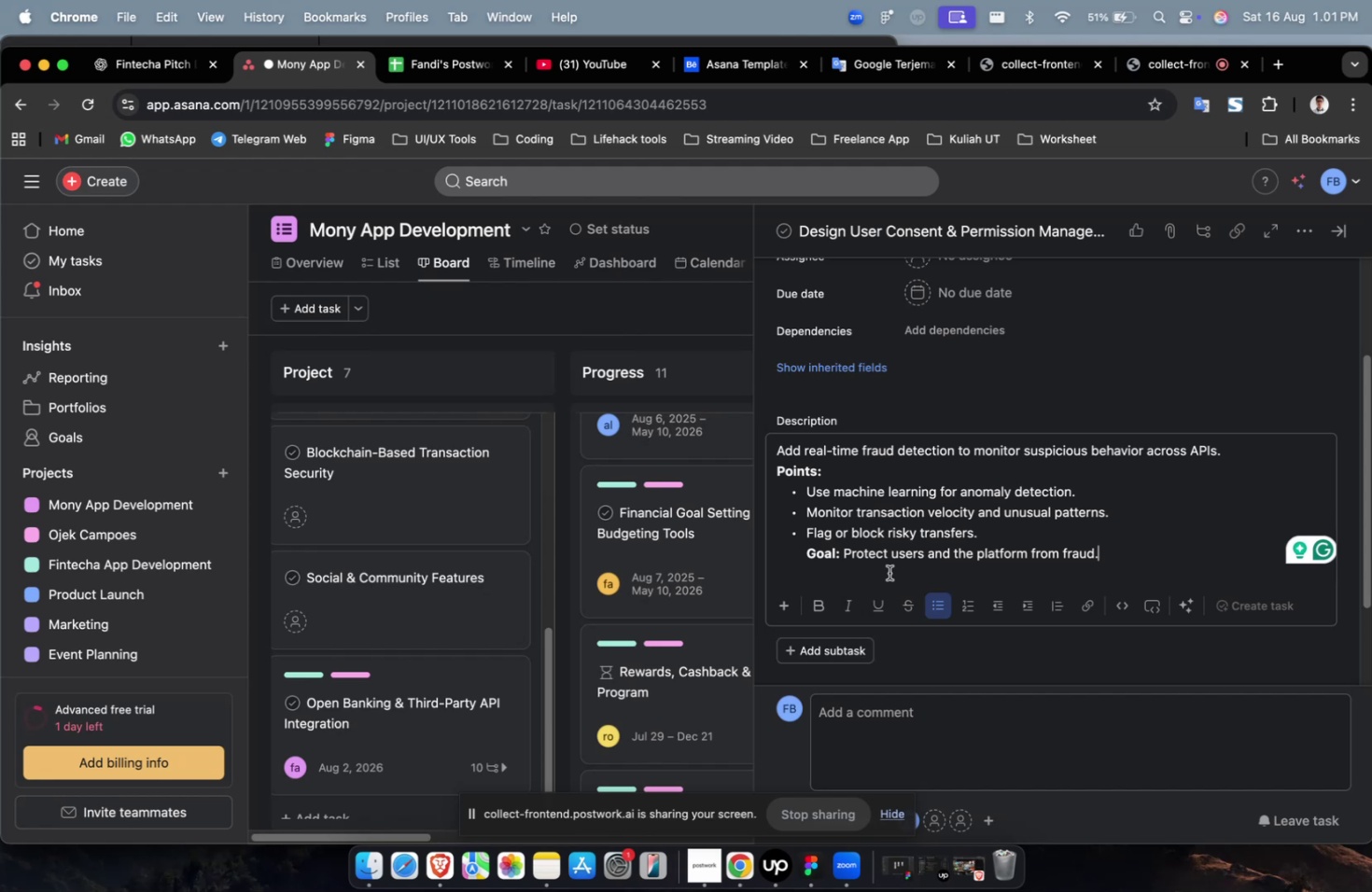 
wait(38.65)
 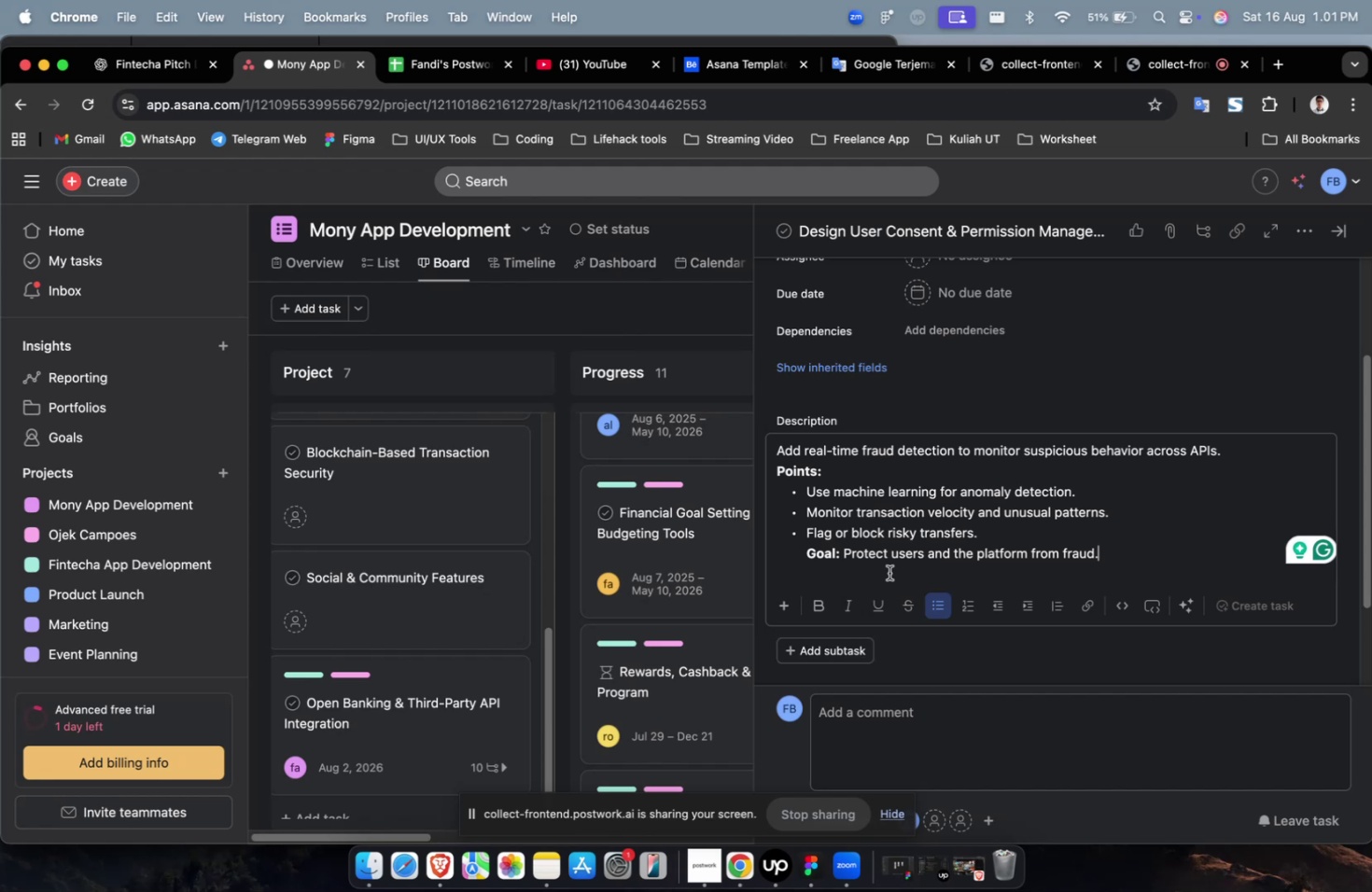 
scroll: coordinate [917, 461], scroll_direction: up, amount: 4.0
 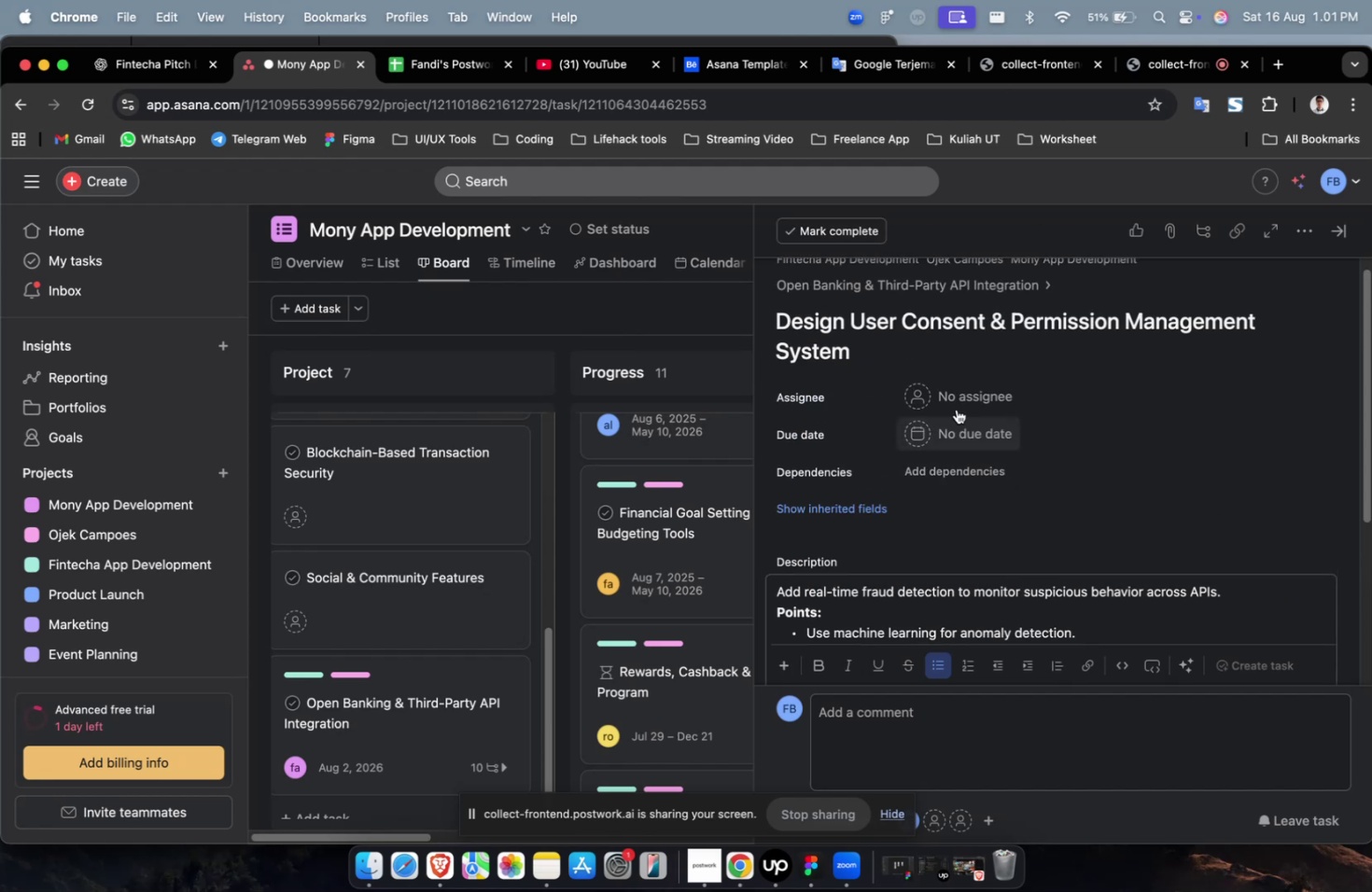 
left_click([959, 401])
 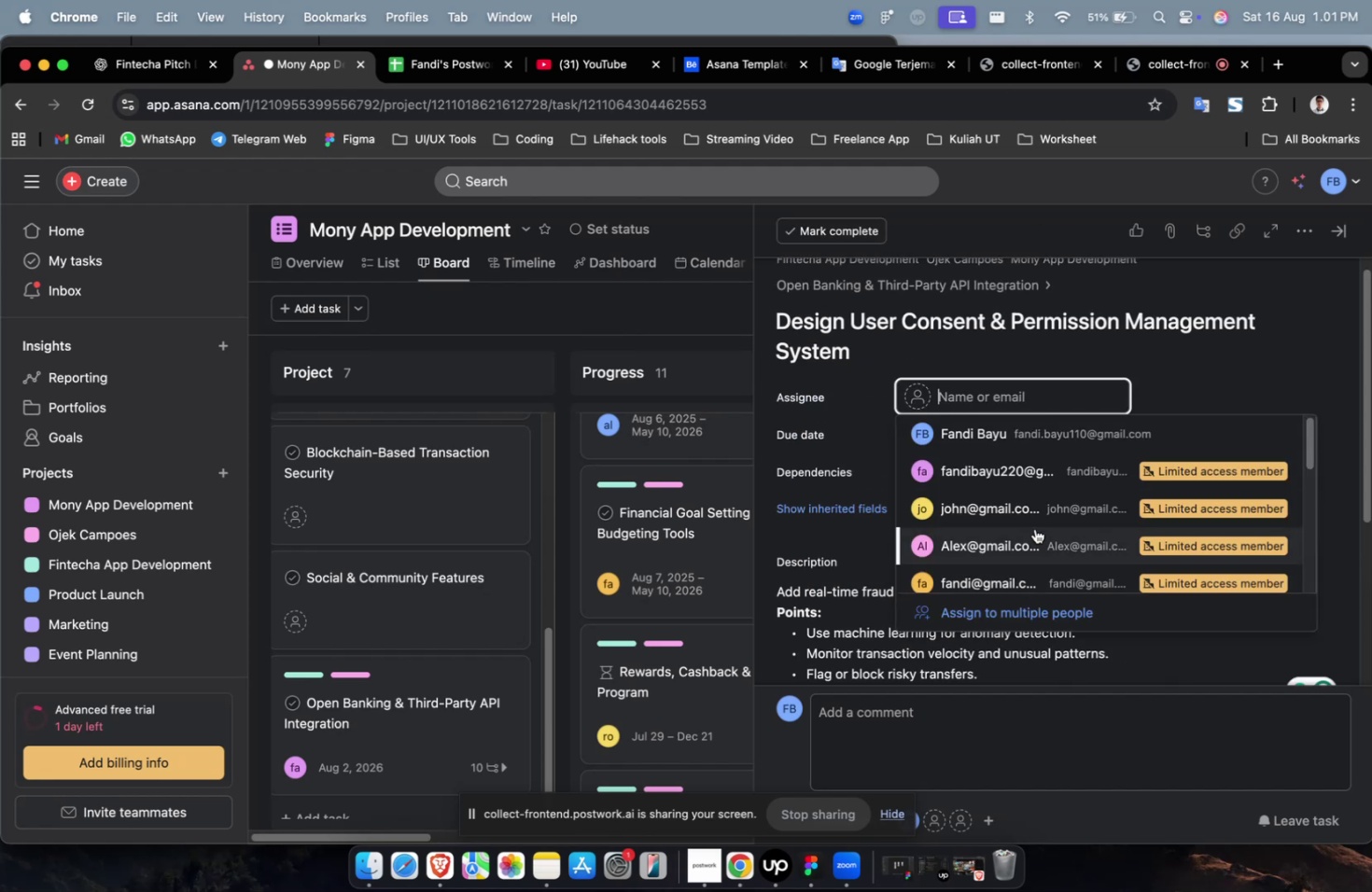 
double_click([1030, 531])
 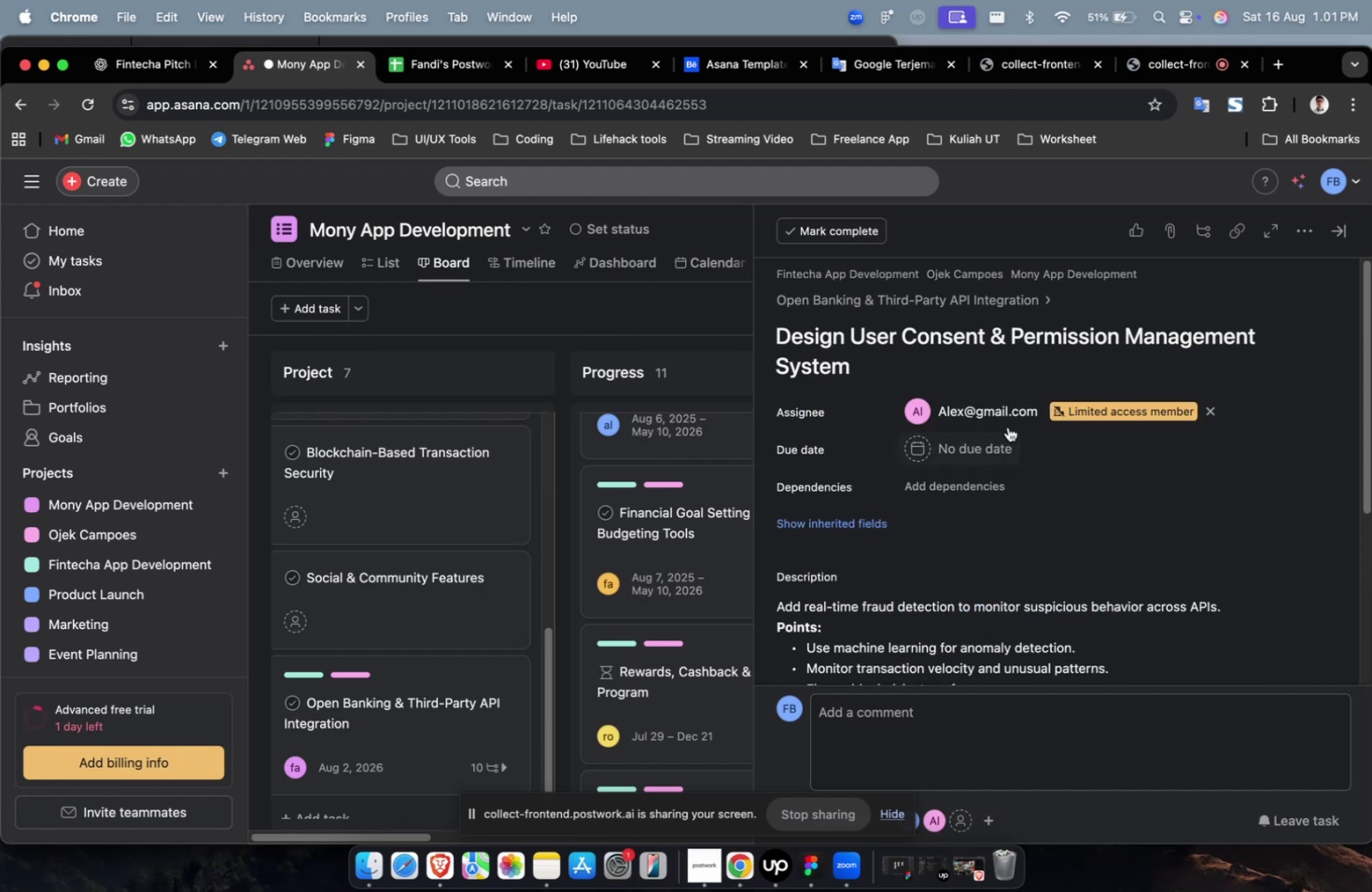 
triple_click([1007, 426])
 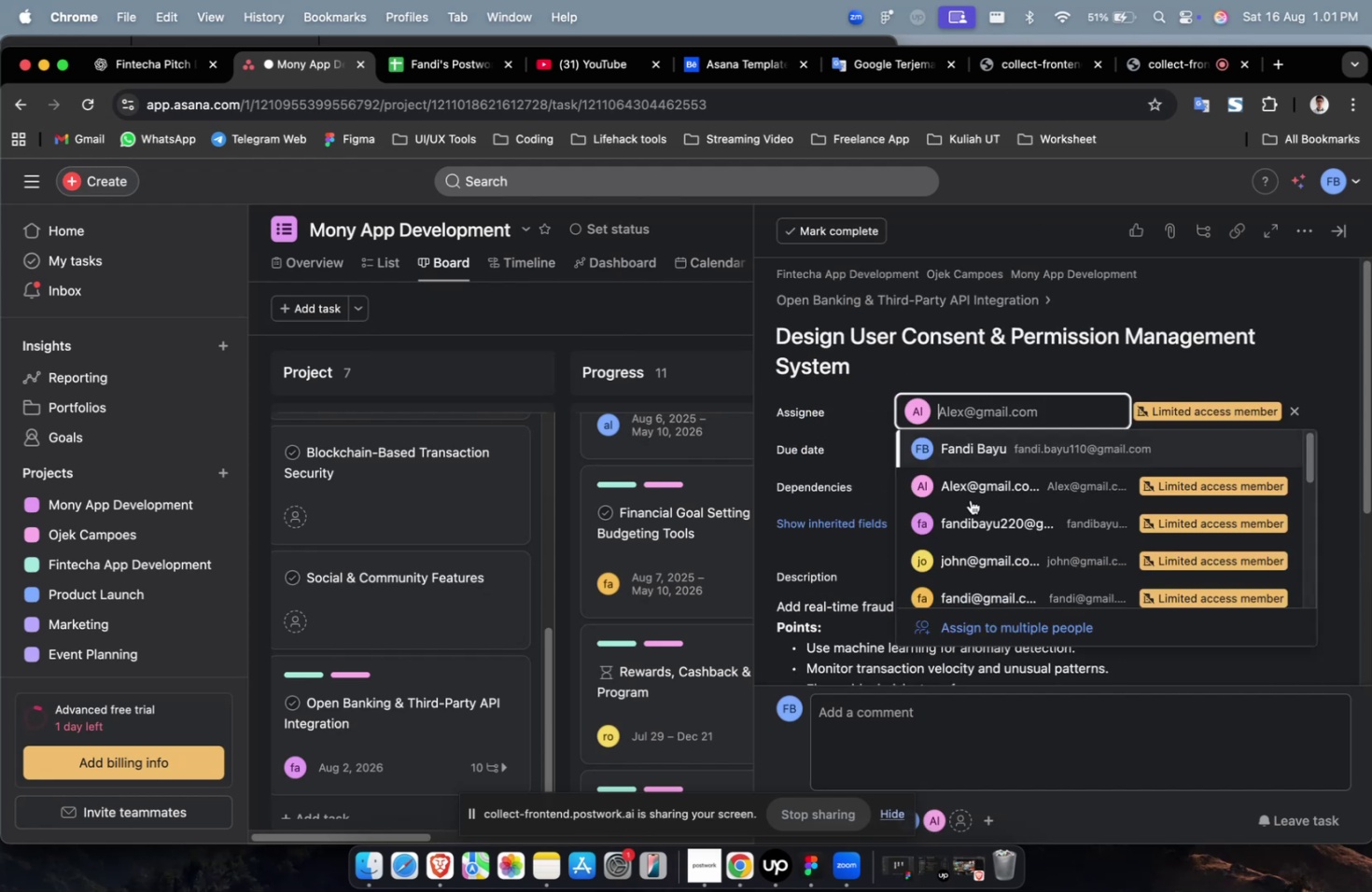 
scroll: coordinate [962, 534], scroll_direction: down, amount: 9.0
 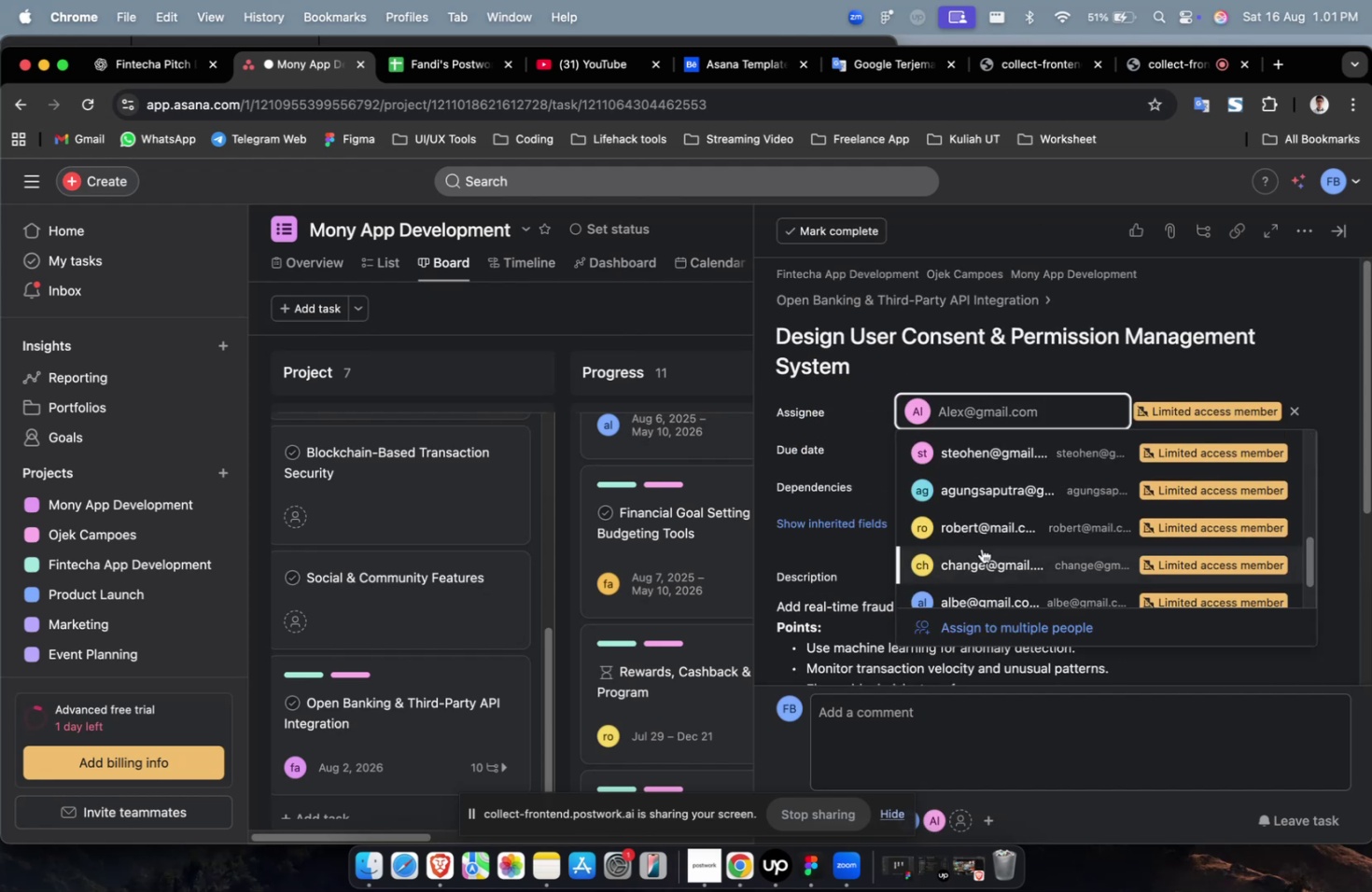 
left_click([984, 548])
 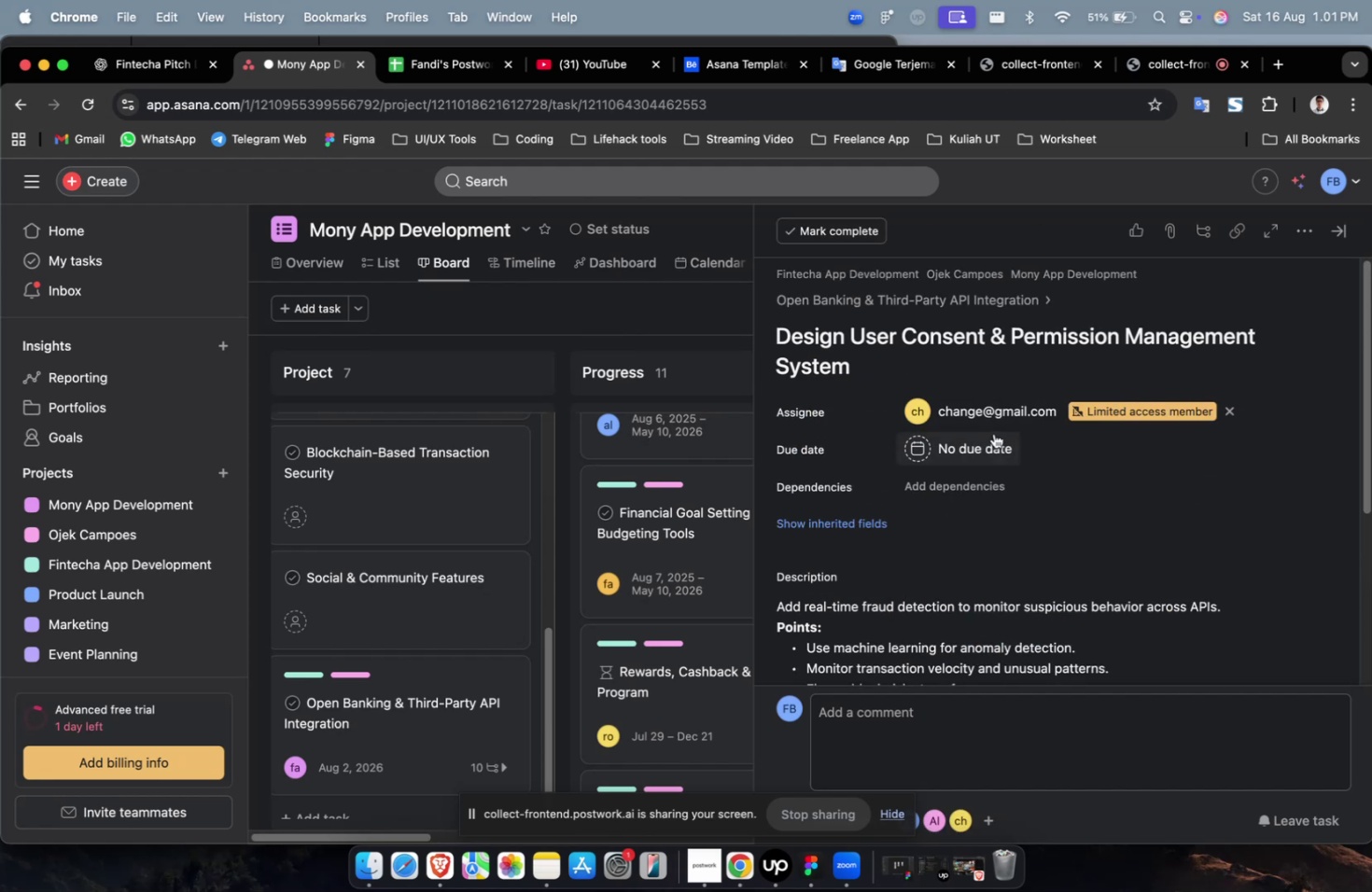 
double_click([997, 412])
 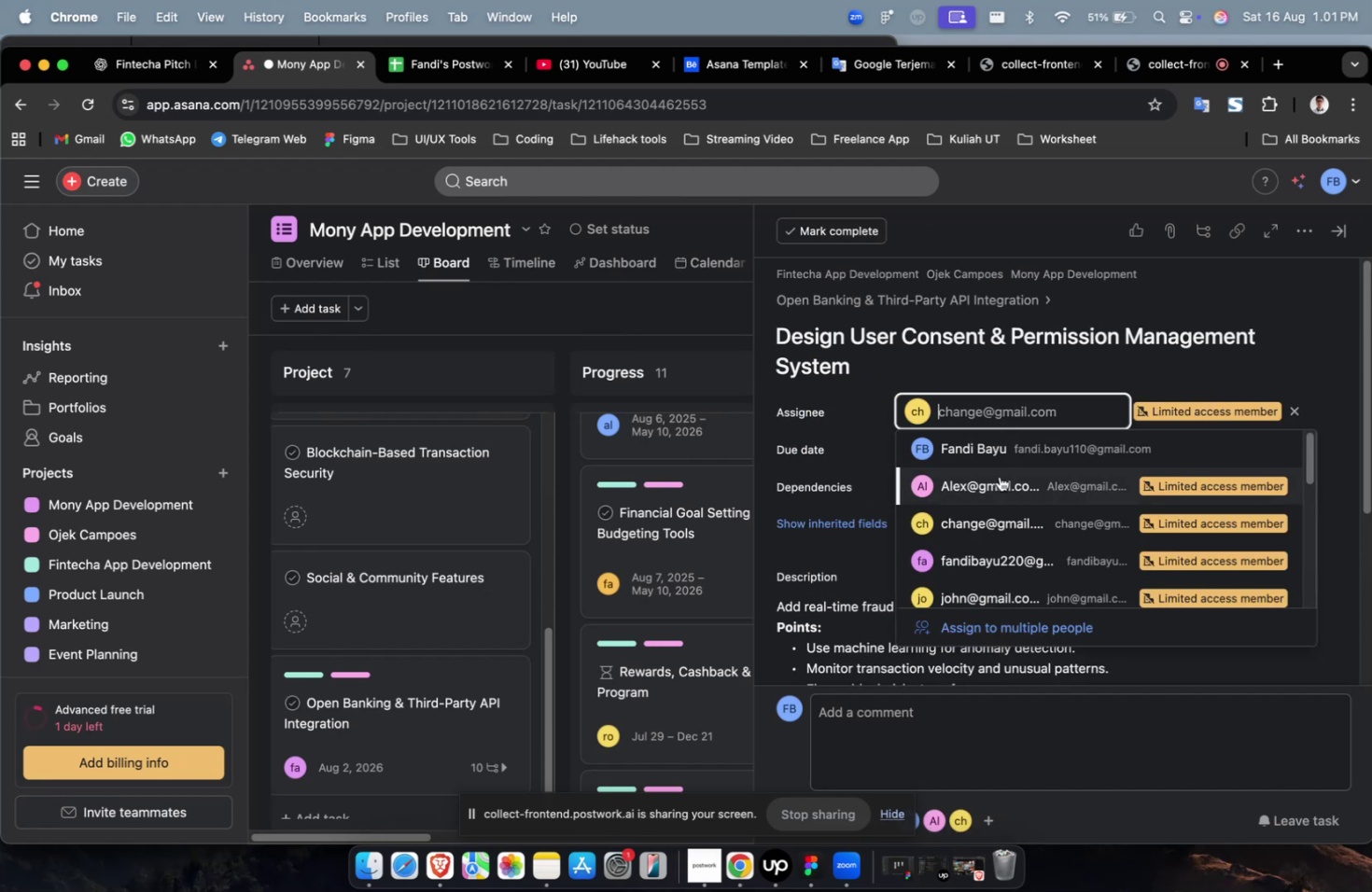 
scroll: coordinate [999, 481], scroll_direction: down, amount: 19.0
 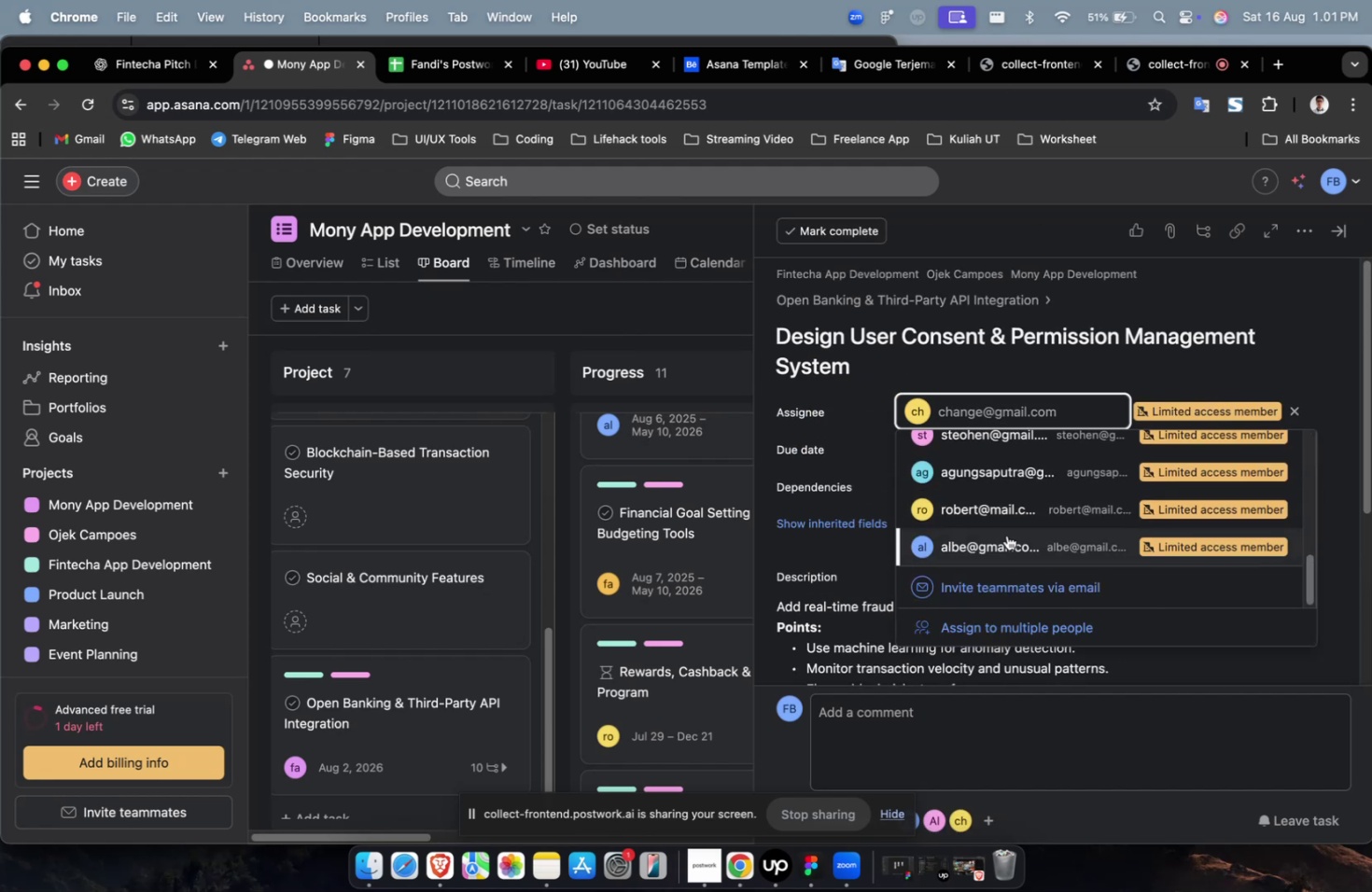 
left_click([1008, 543])
 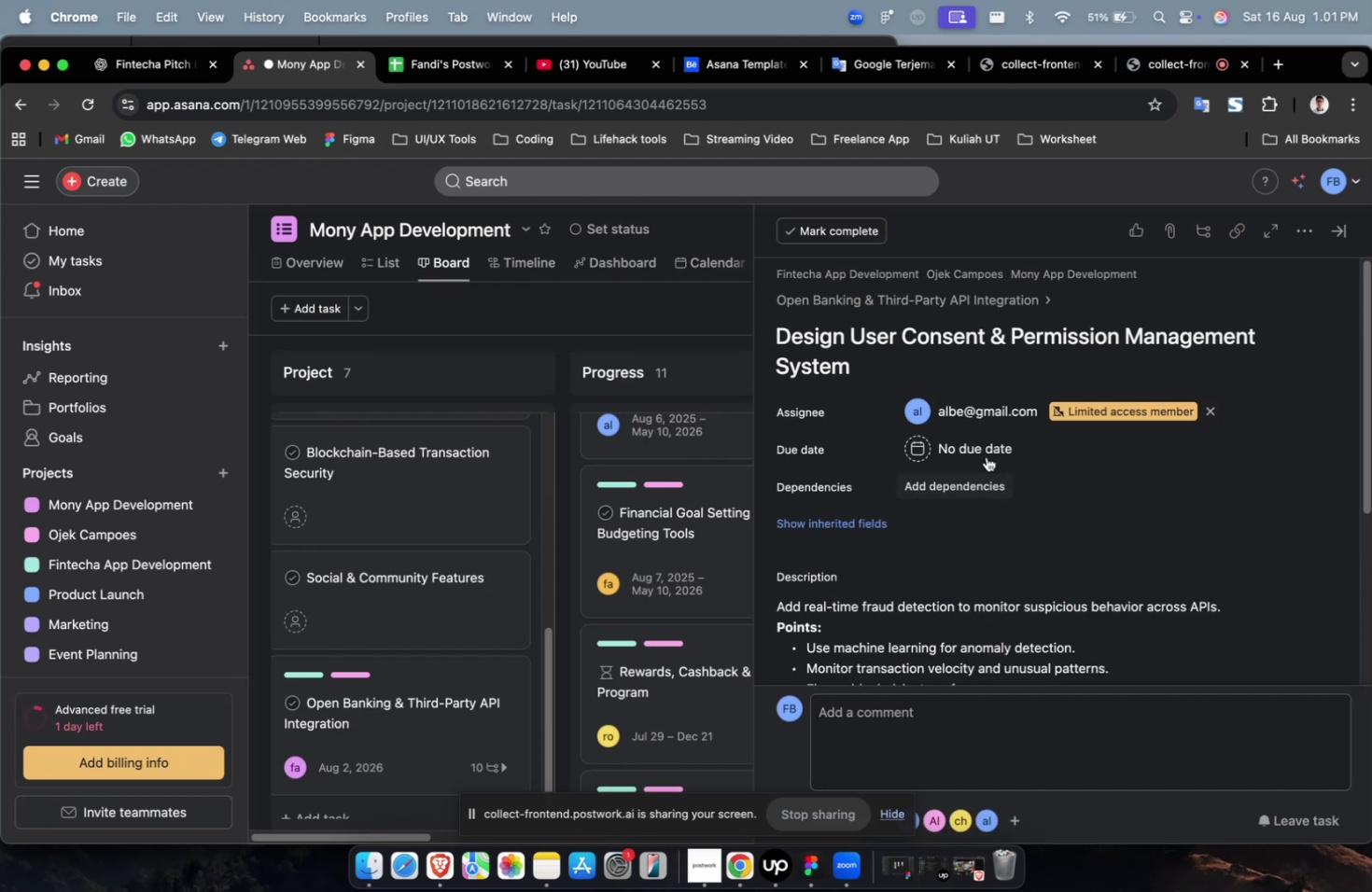 
double_click([985, 453])
 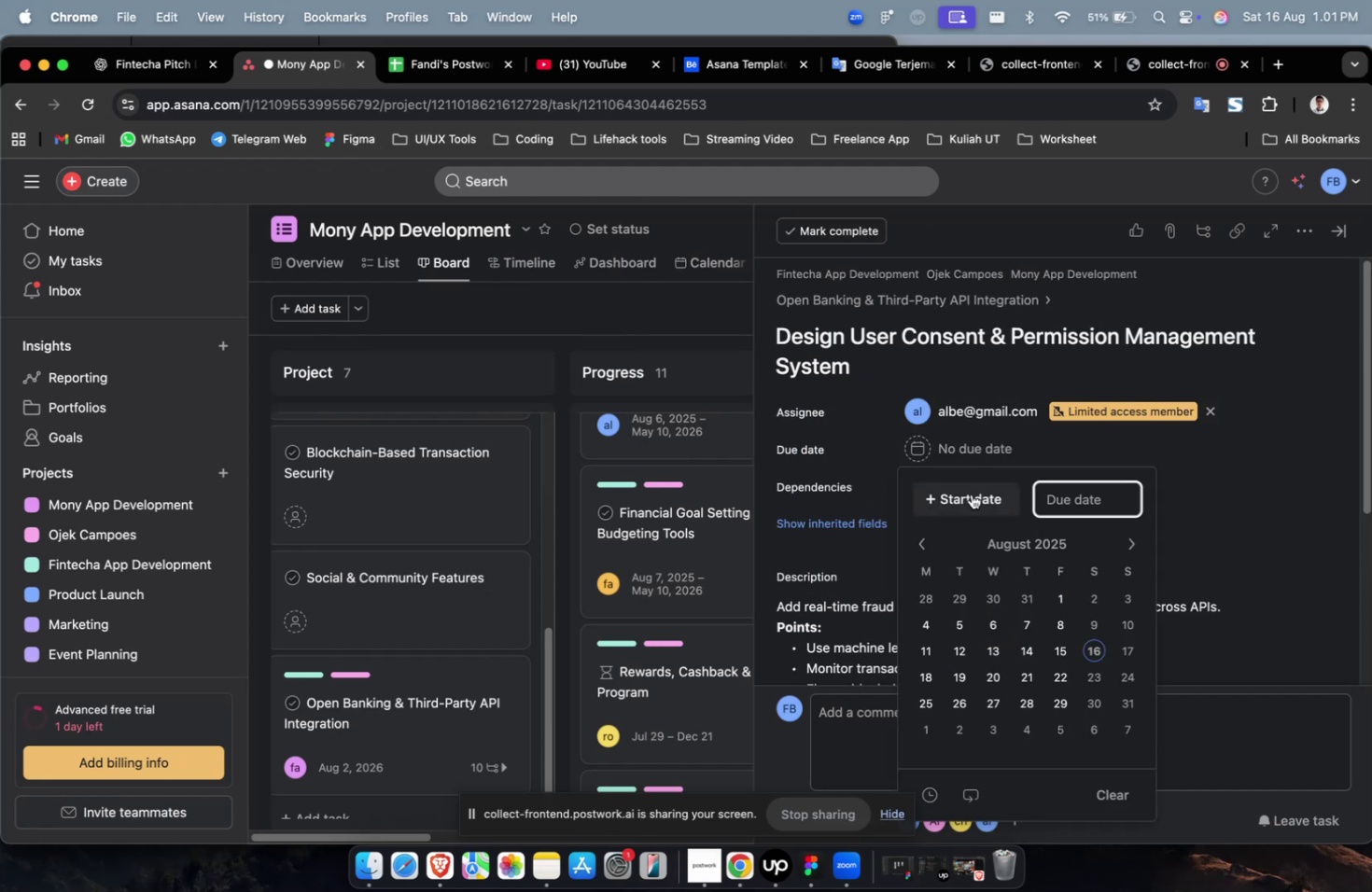 
left_click([972, 490])
 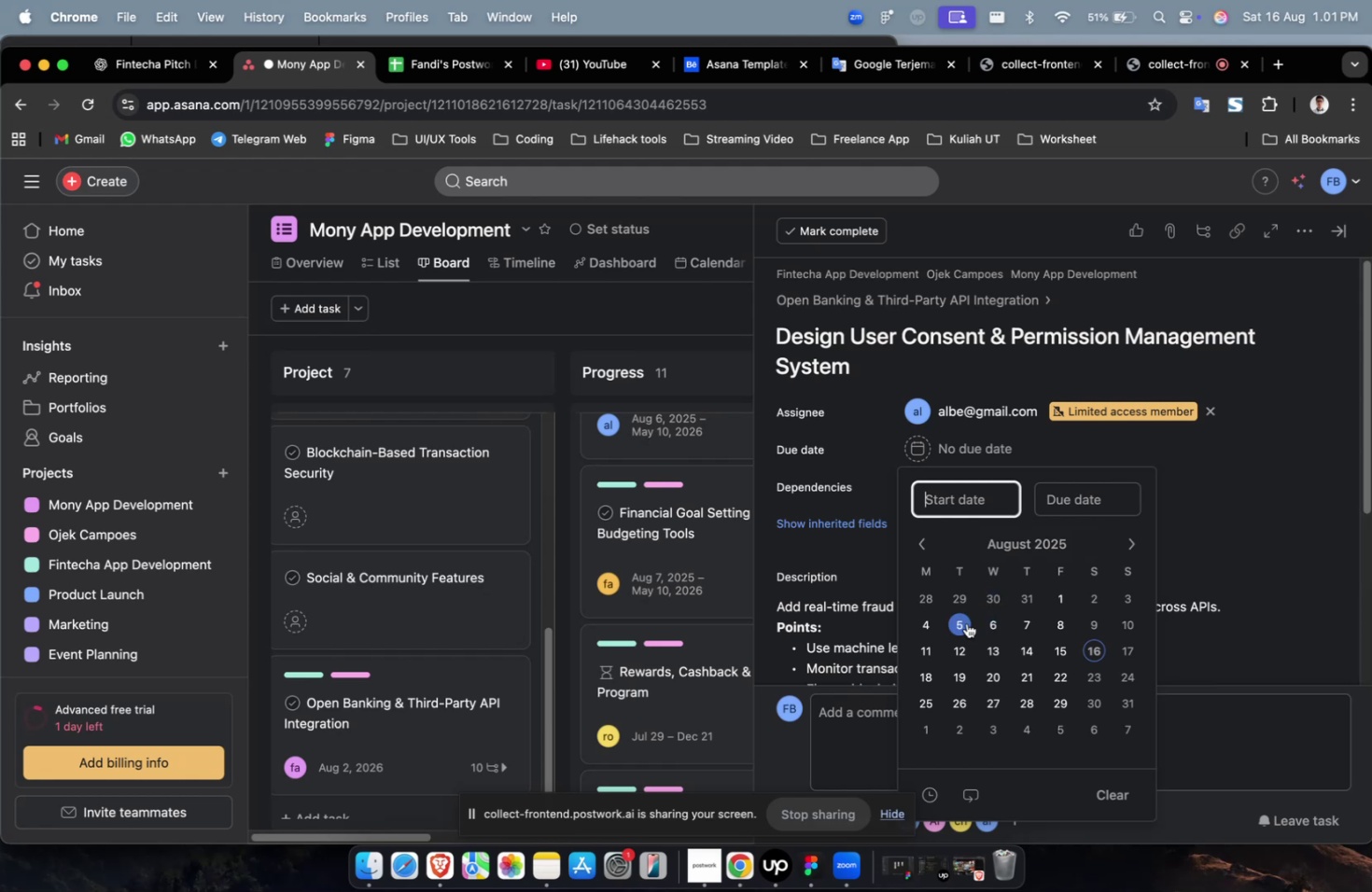 
left_click([961, 620])
 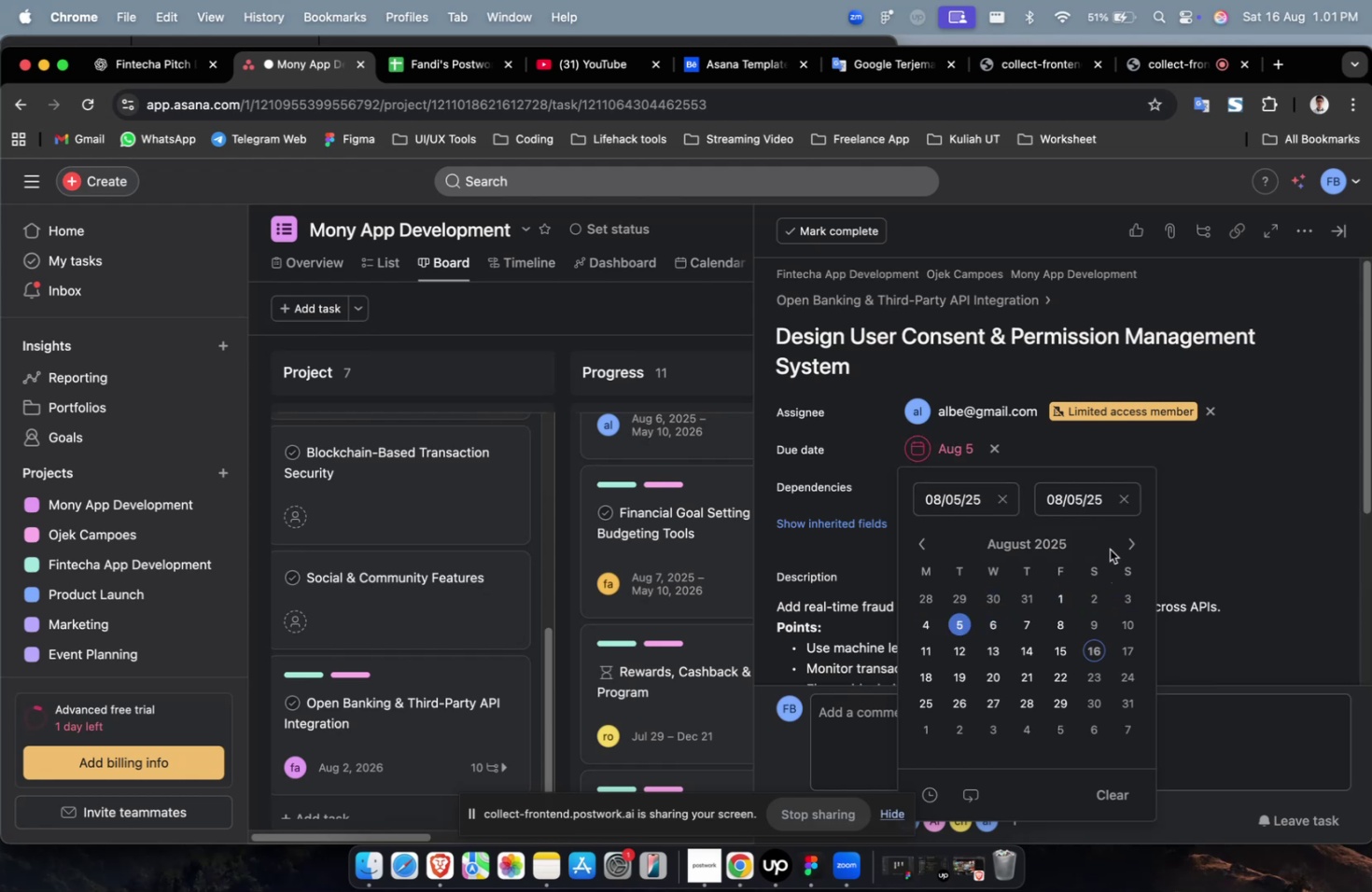 
left_click([1118, 539])
 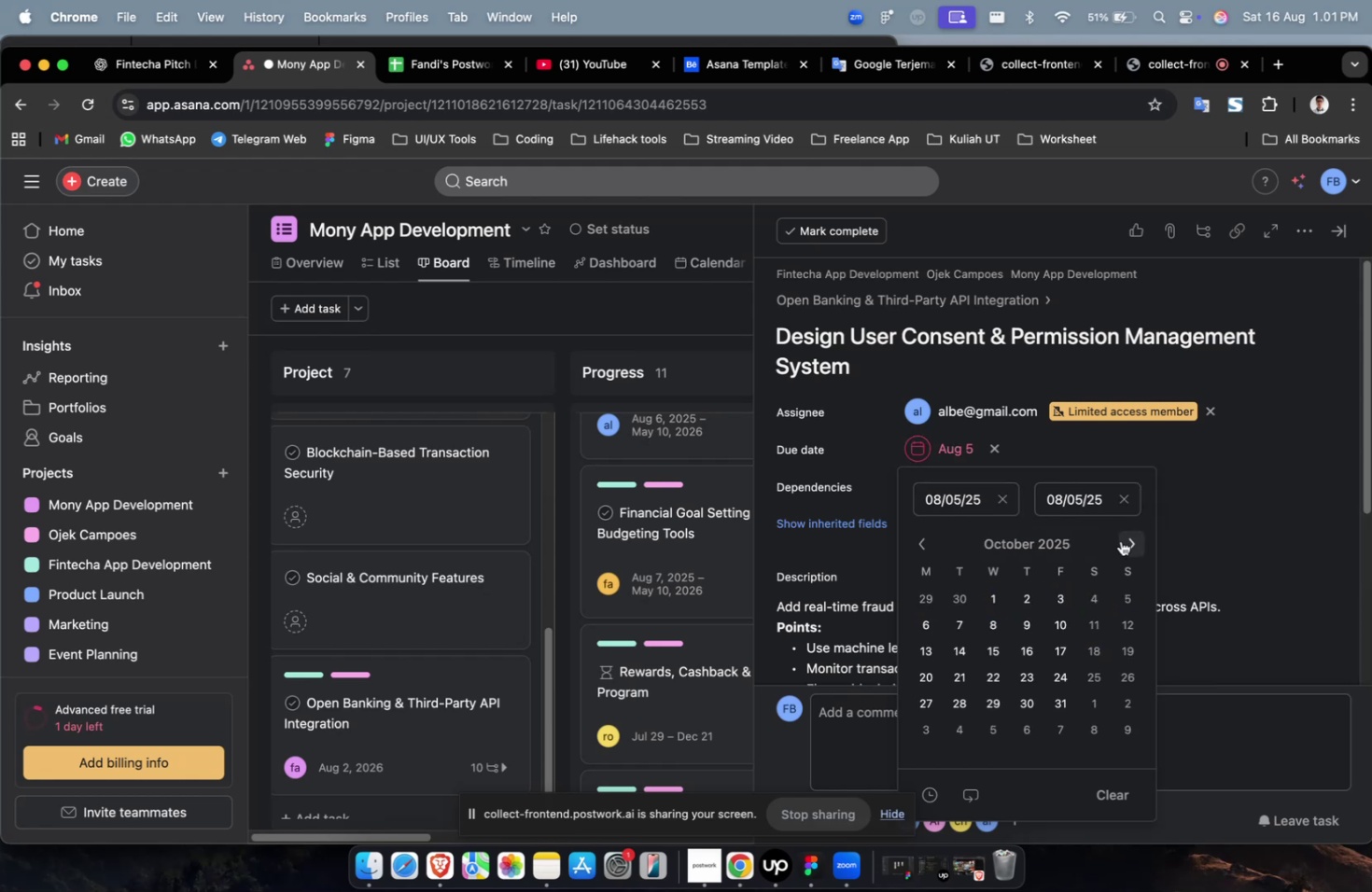 
triple_click([1120, 540])
 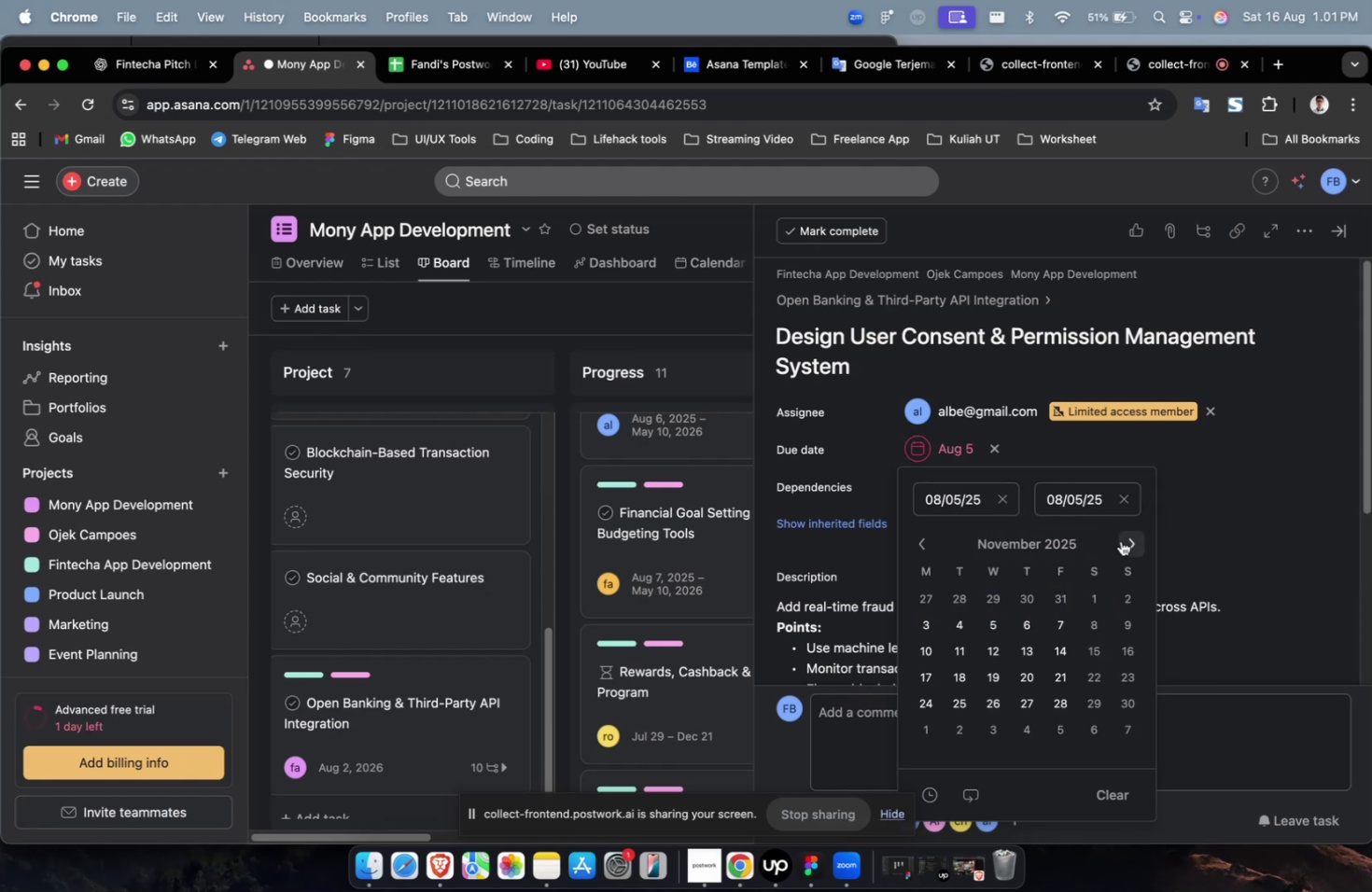 
triple_click([1120, 540])
 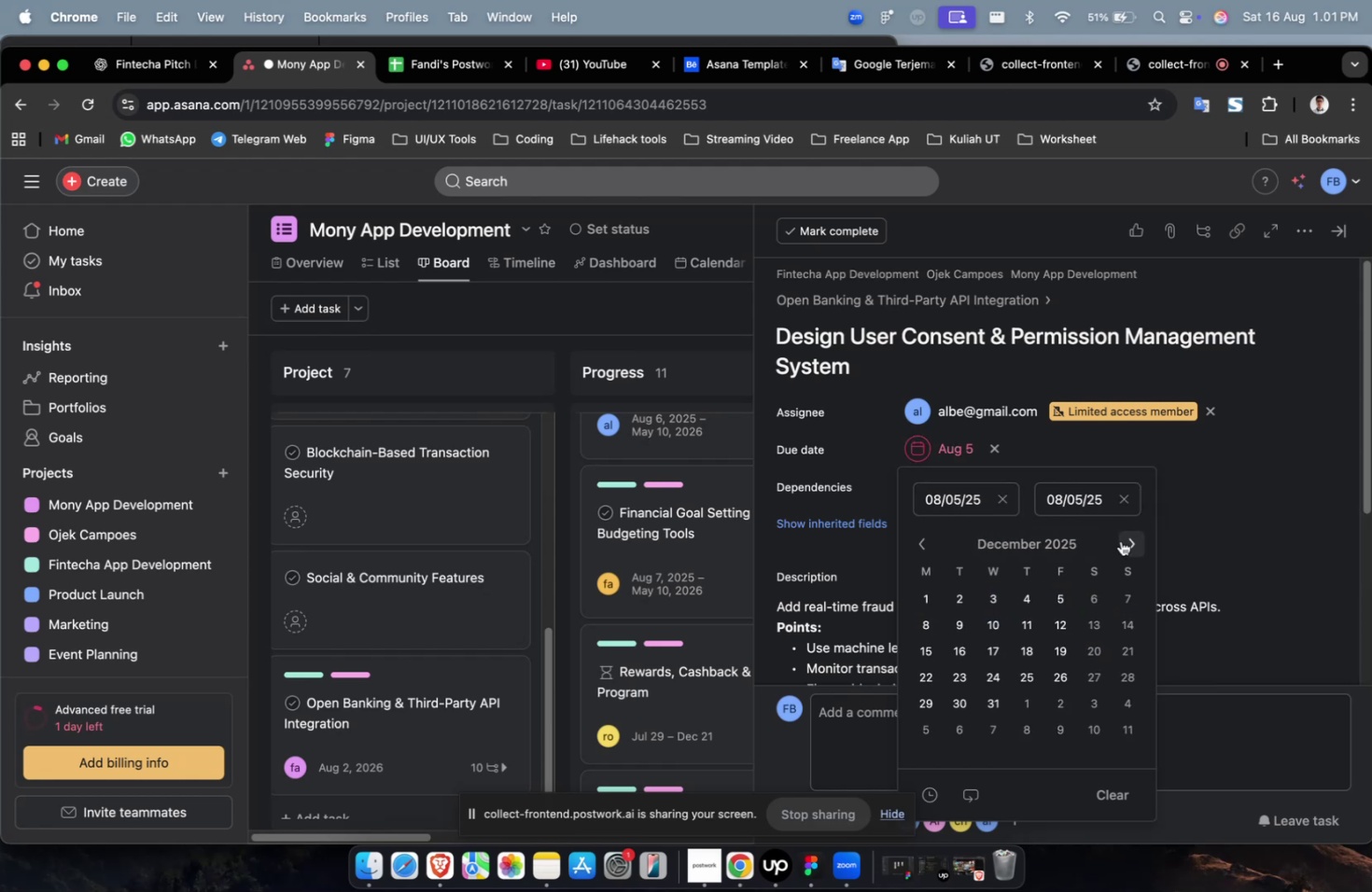 
triple_click([1120, 540])
 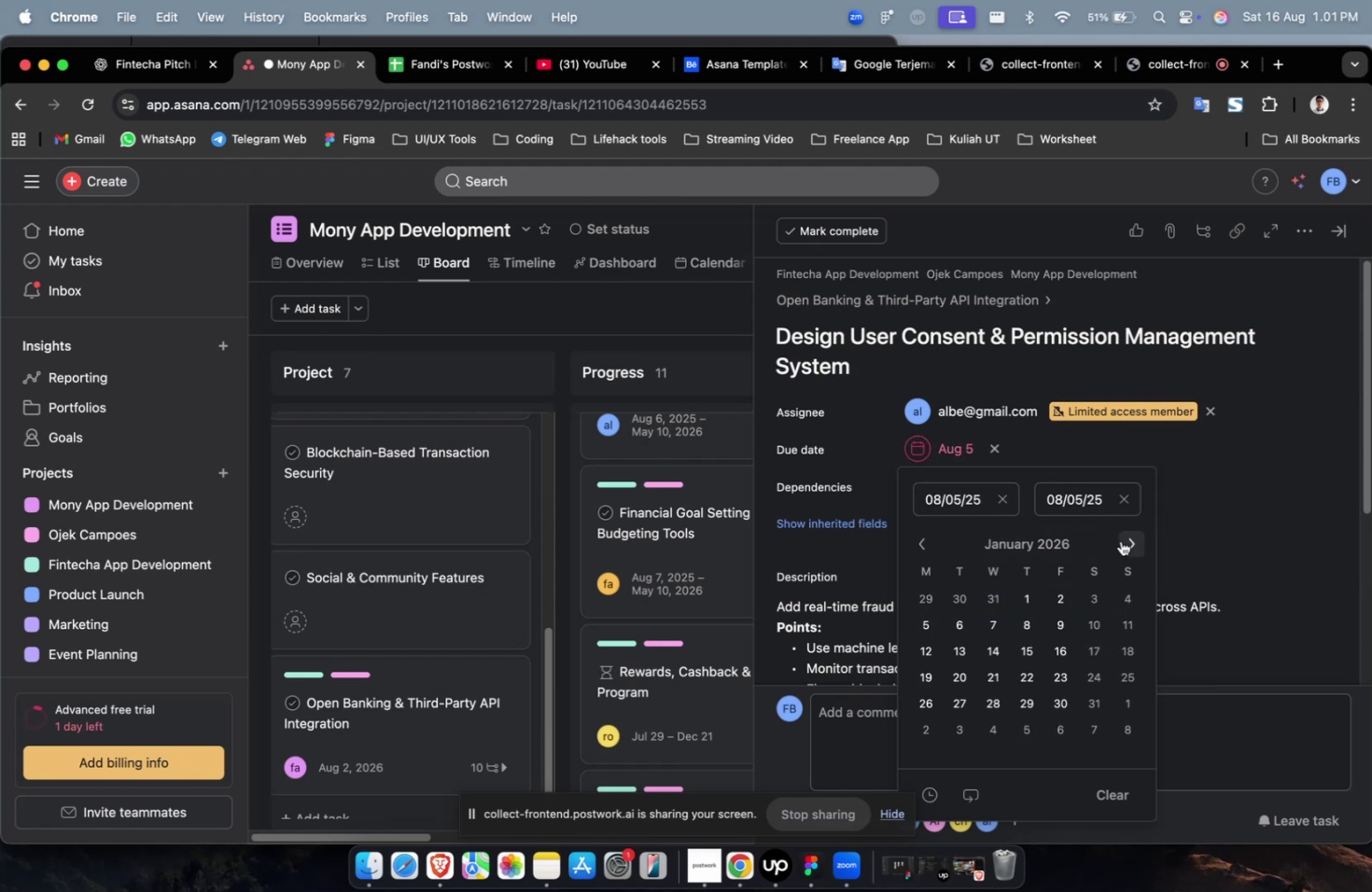 
triple_click([1120, 540])
 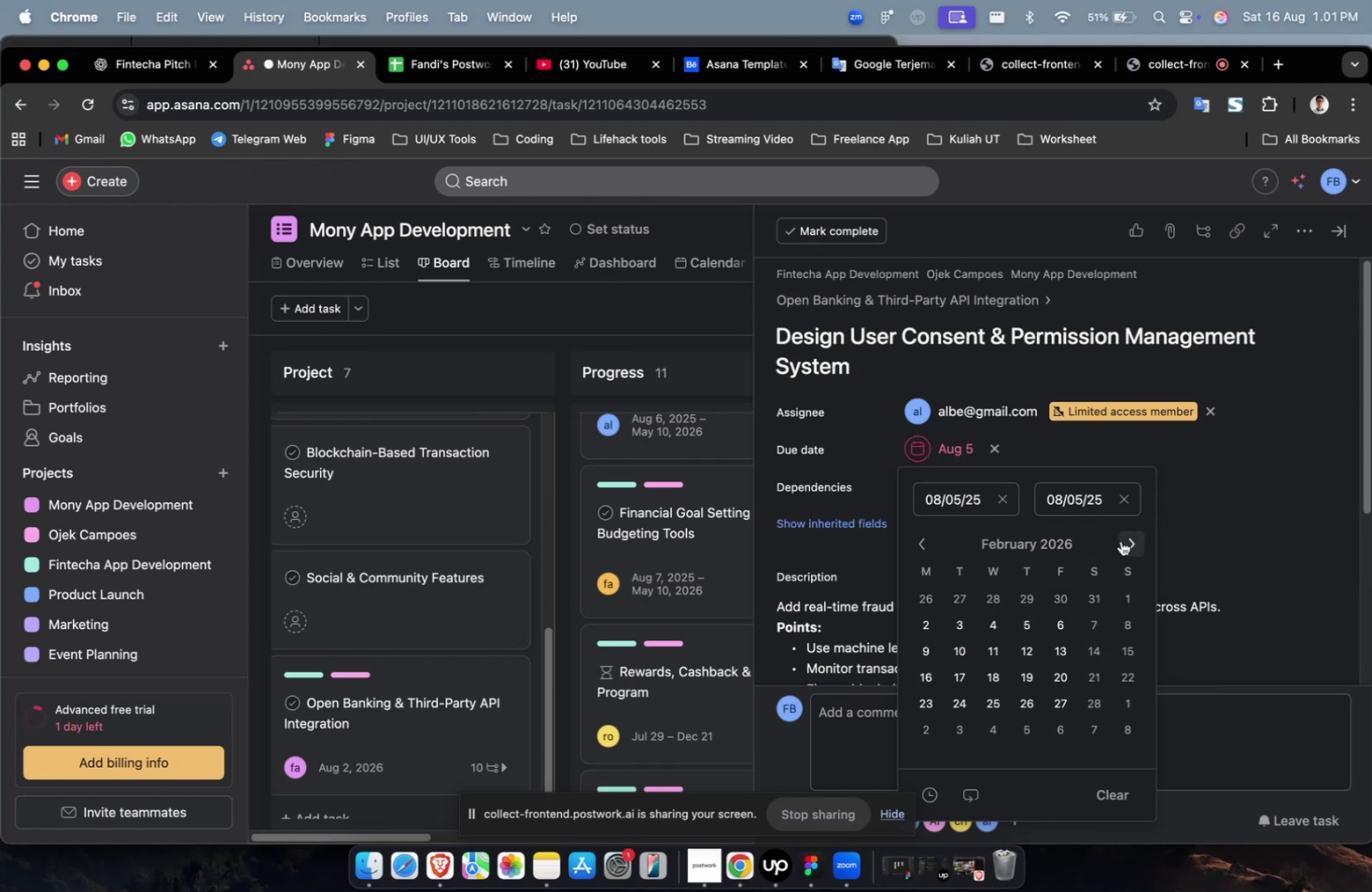 
triple_click([1120, 540])
 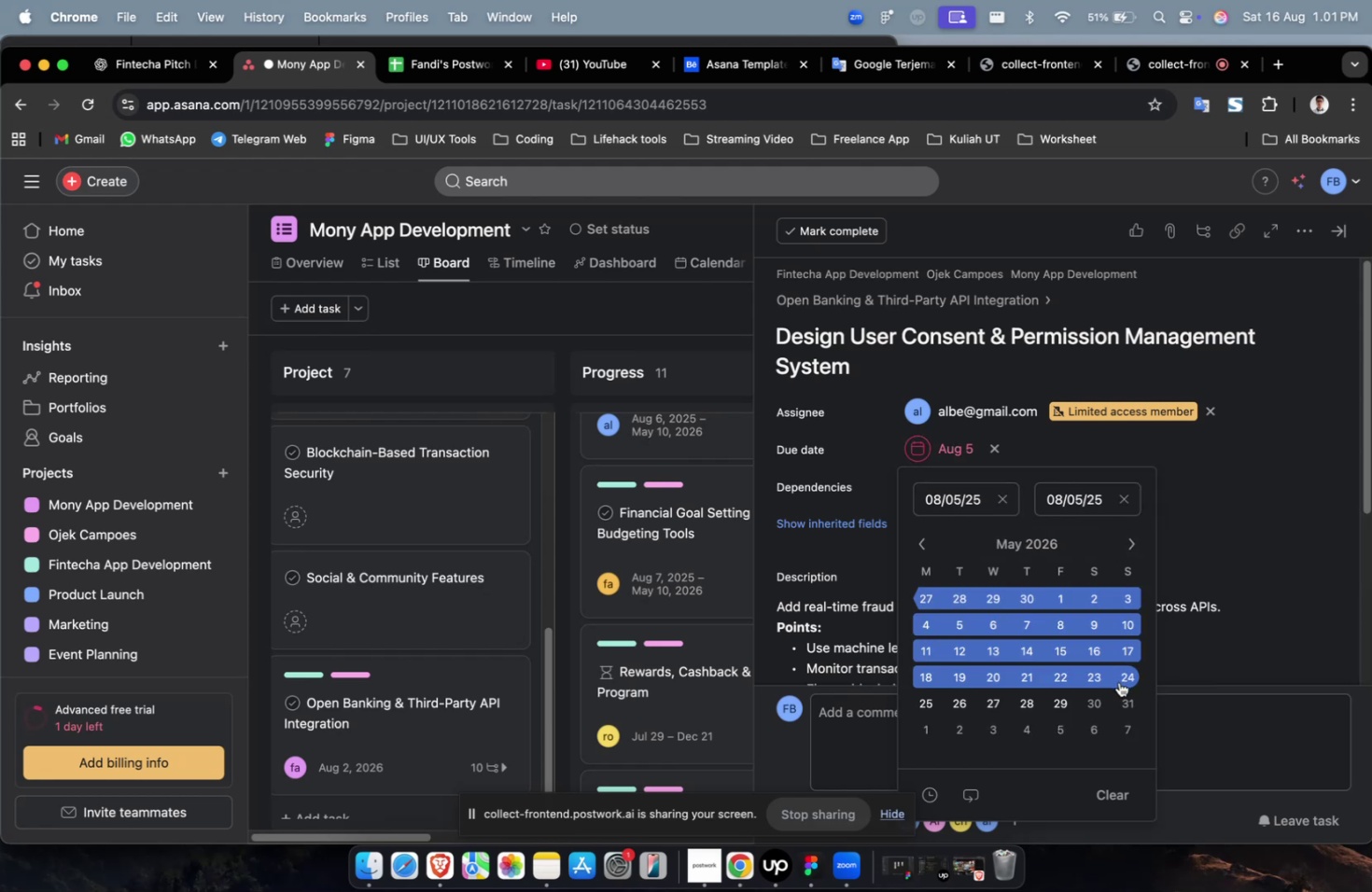 
triple_click([1118, 681])
 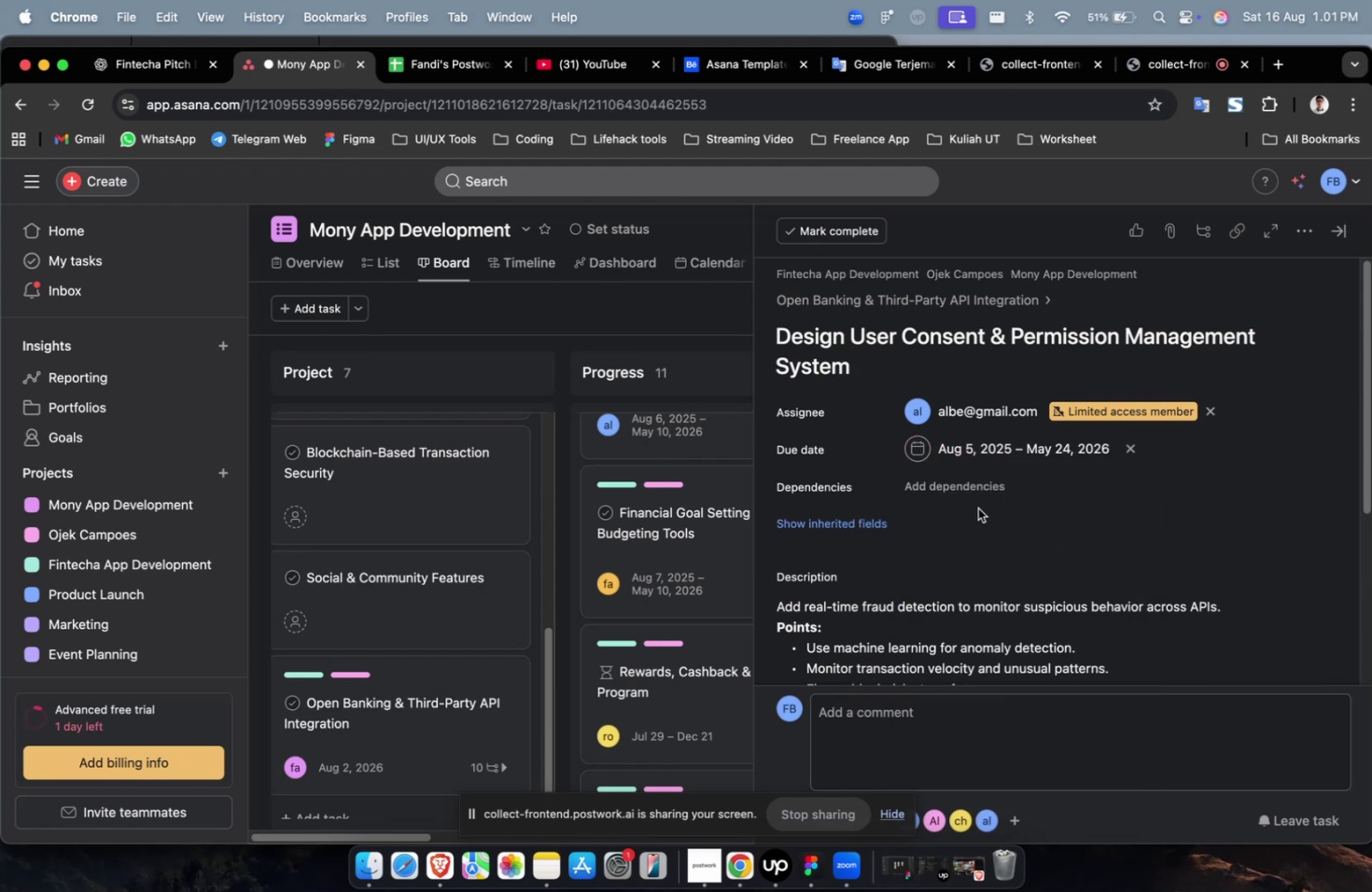 
left_click([970, 496])
 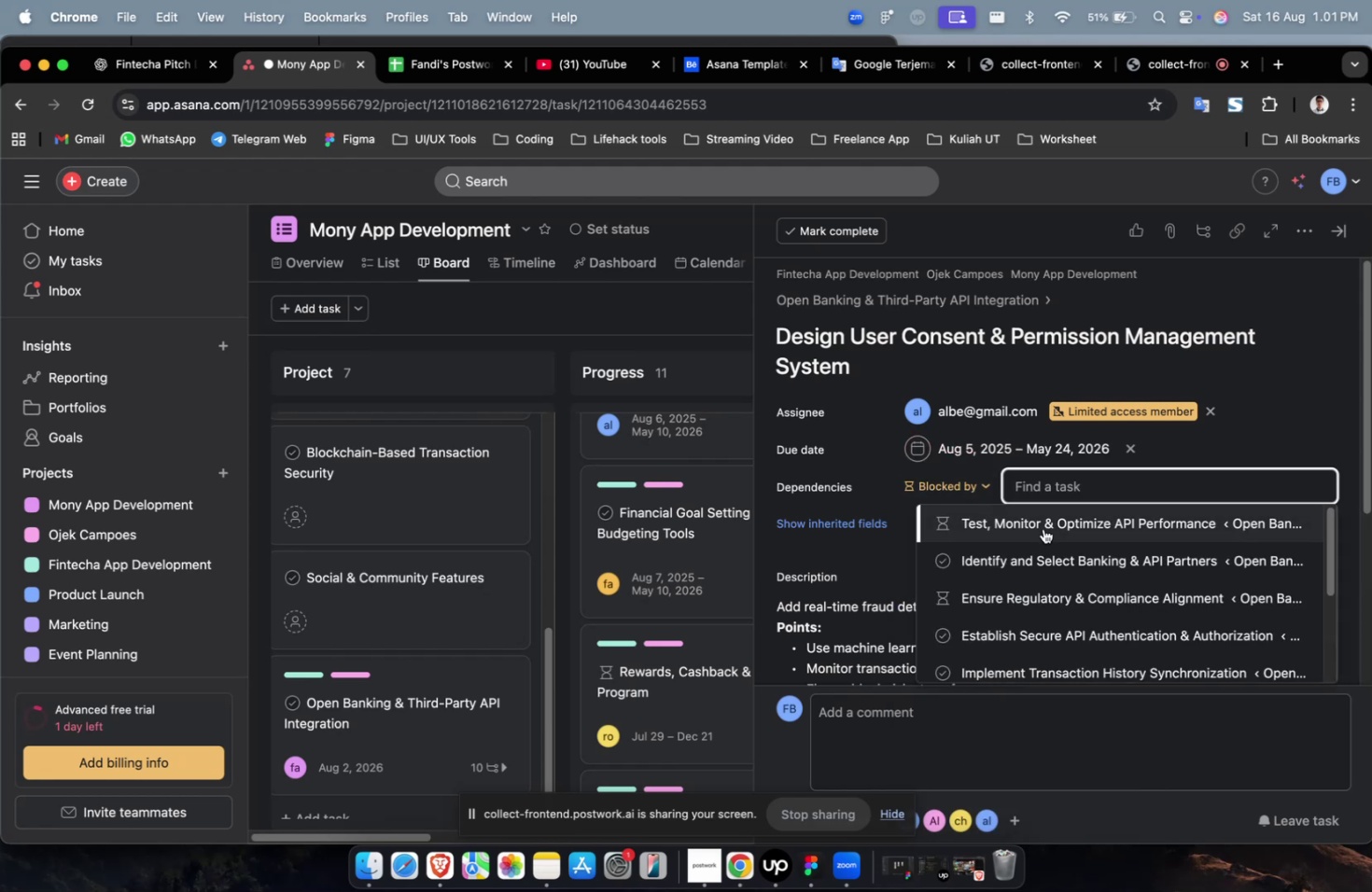 
left_click([1043, 532])
 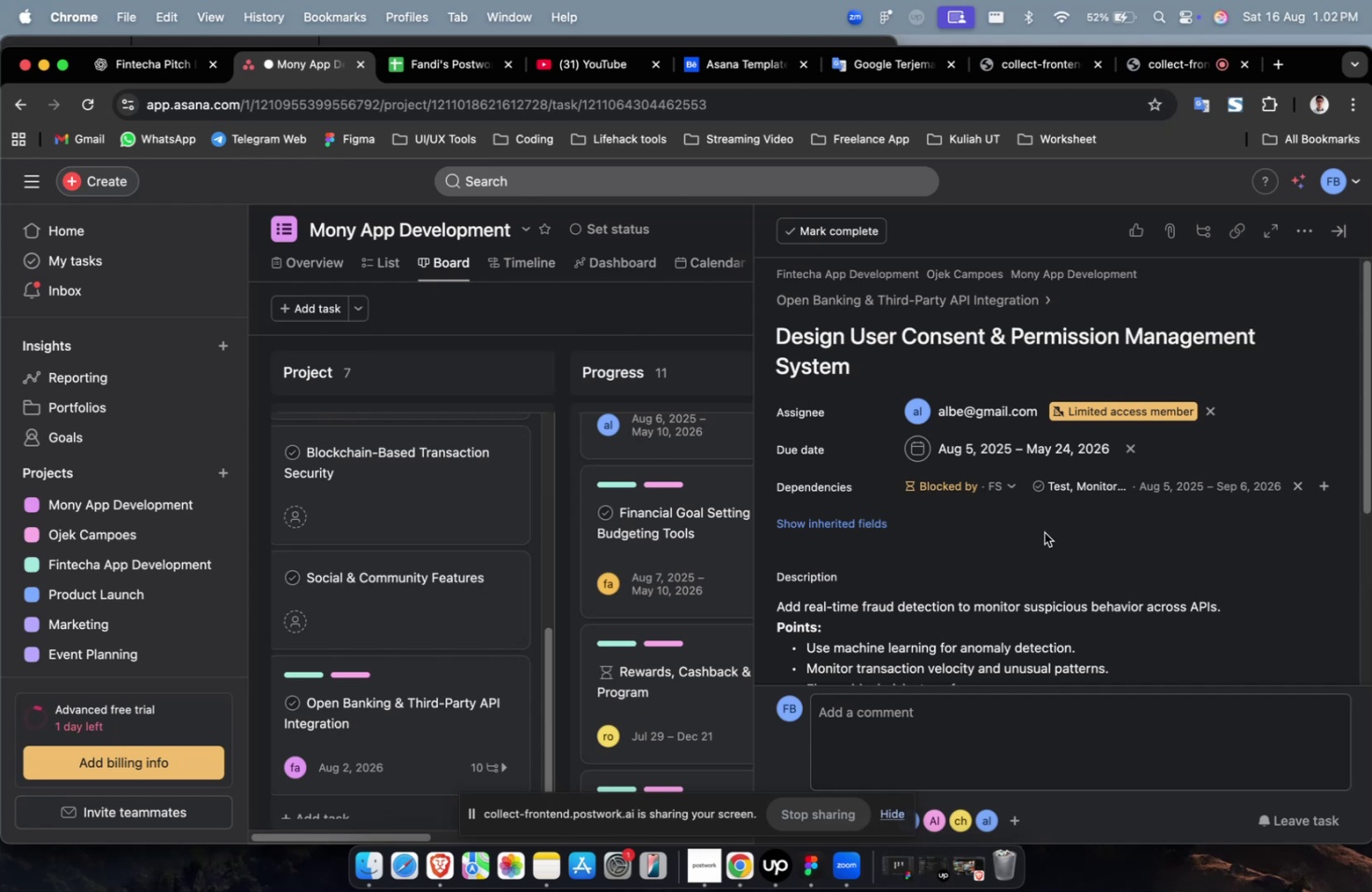 
wait(33.53)
 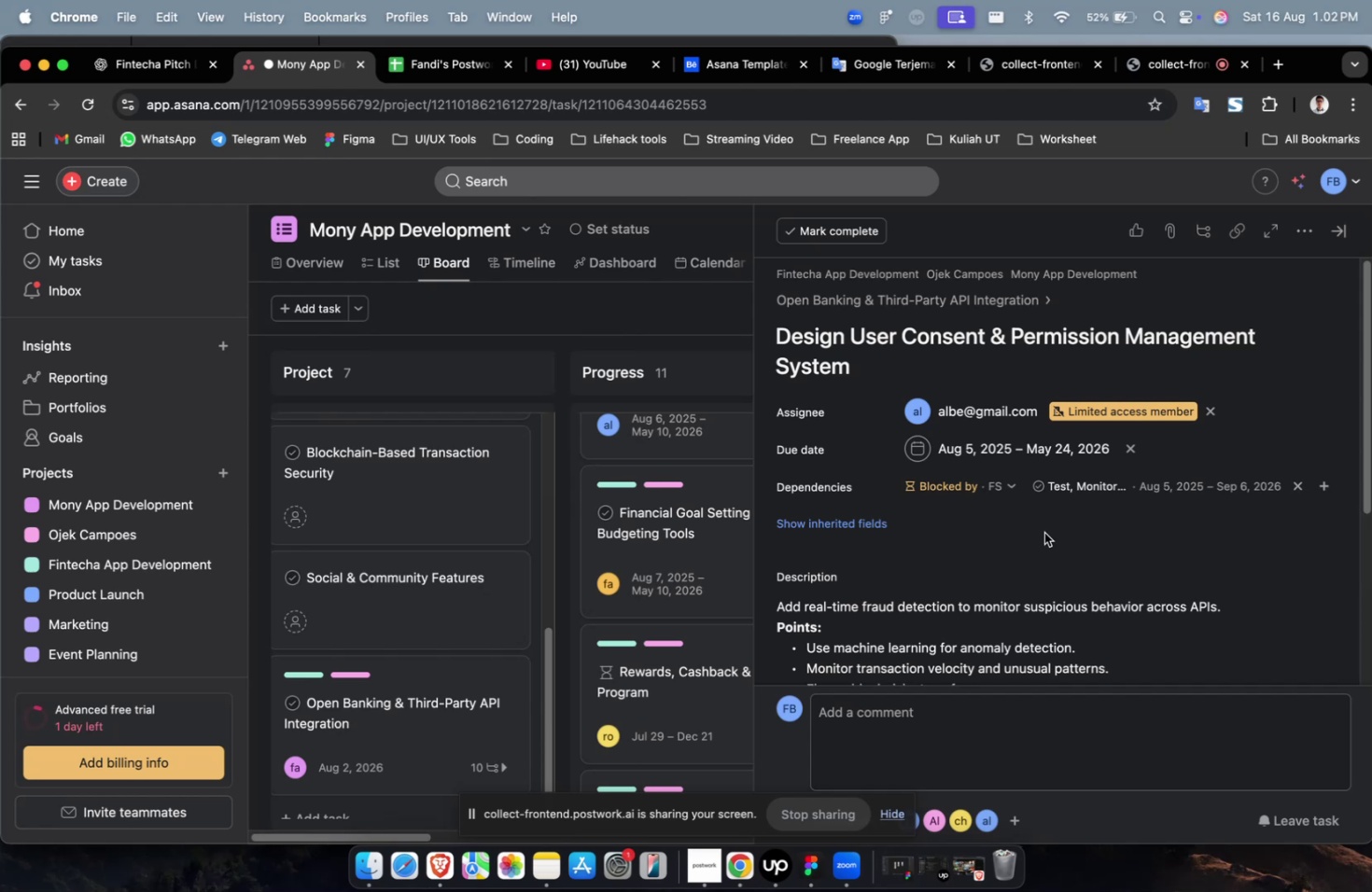 
left_click([861, 522])
 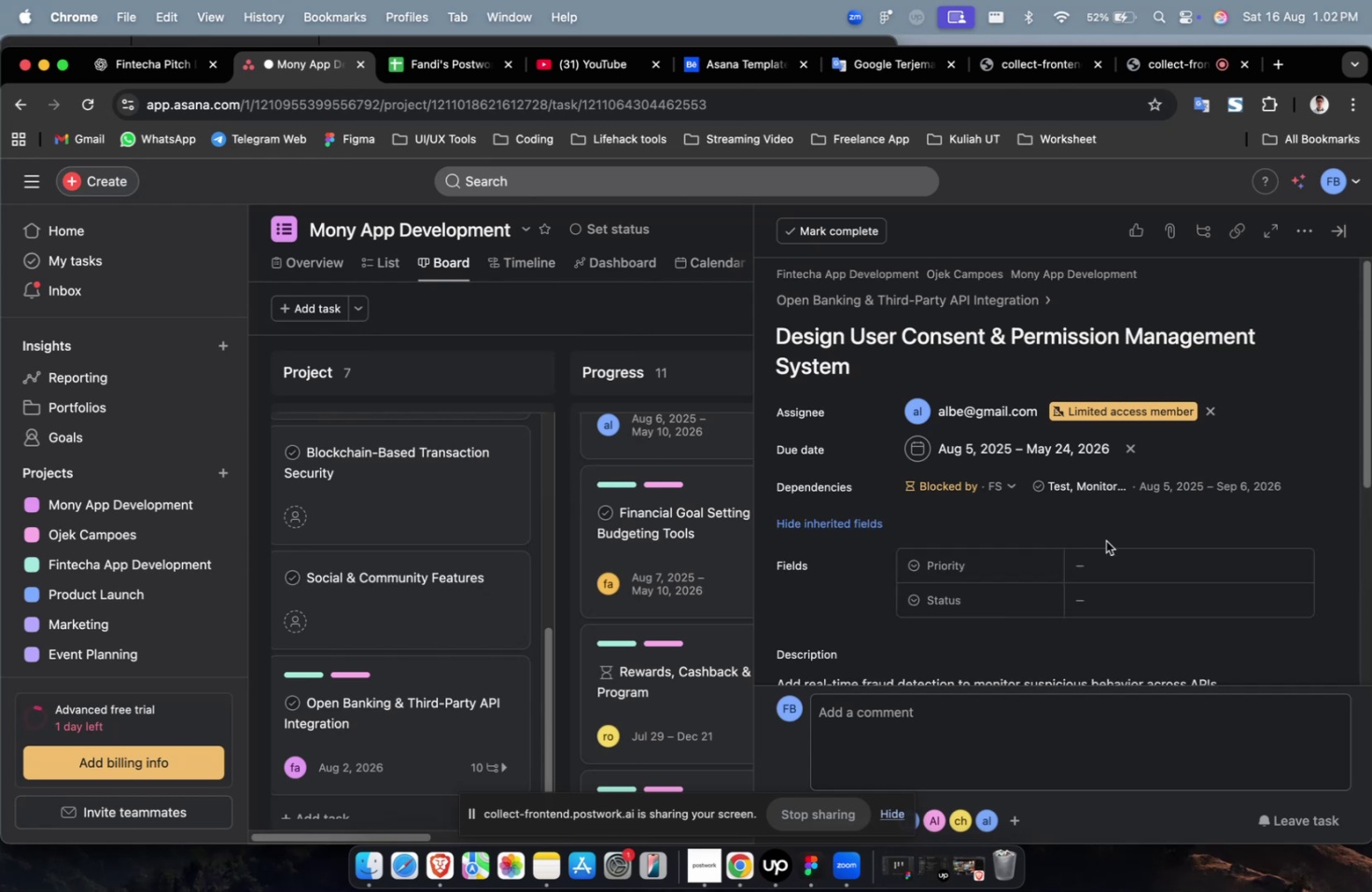 
double_click([1111, 559])
 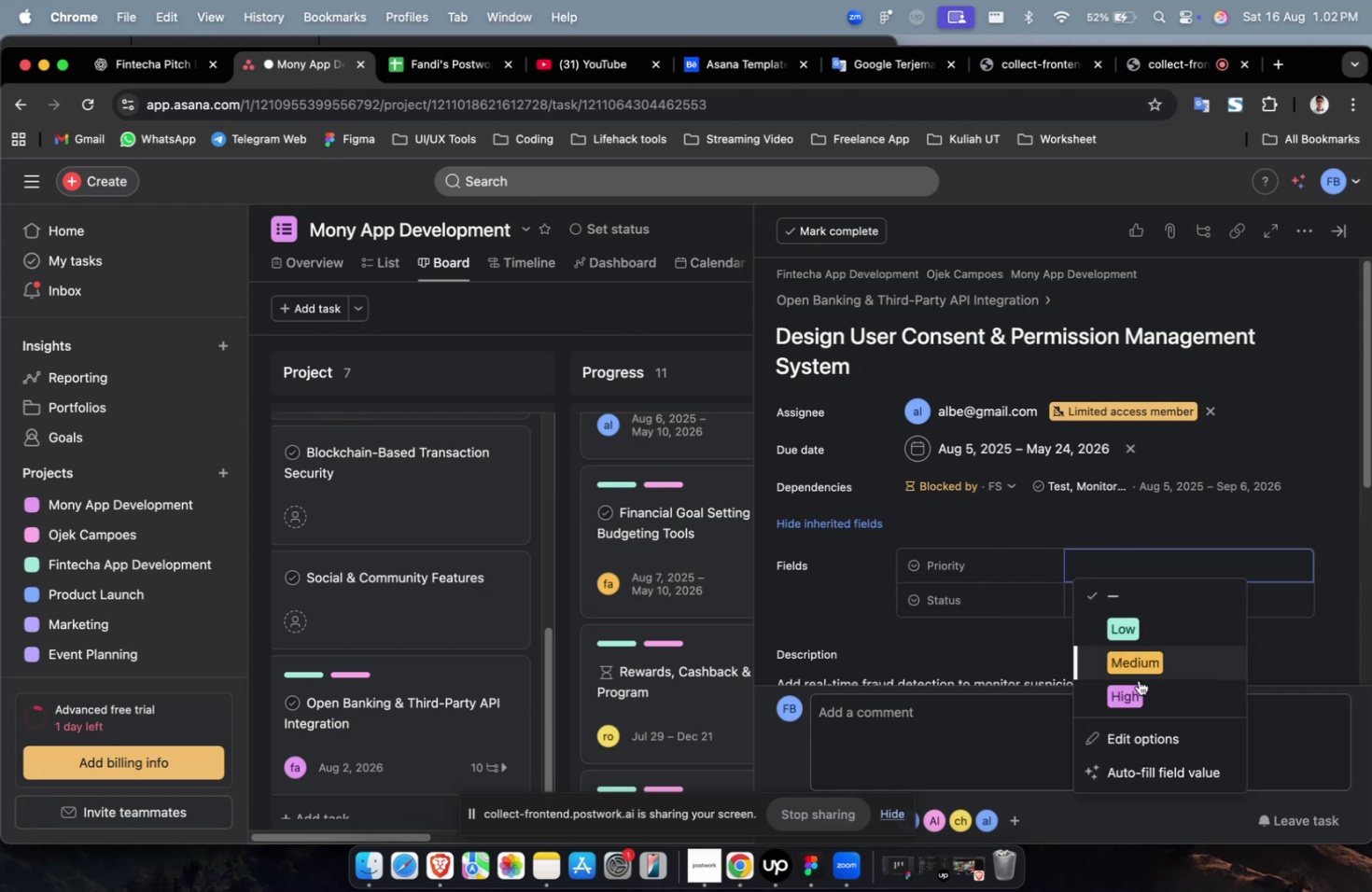 
triple_click([1140, 690])
 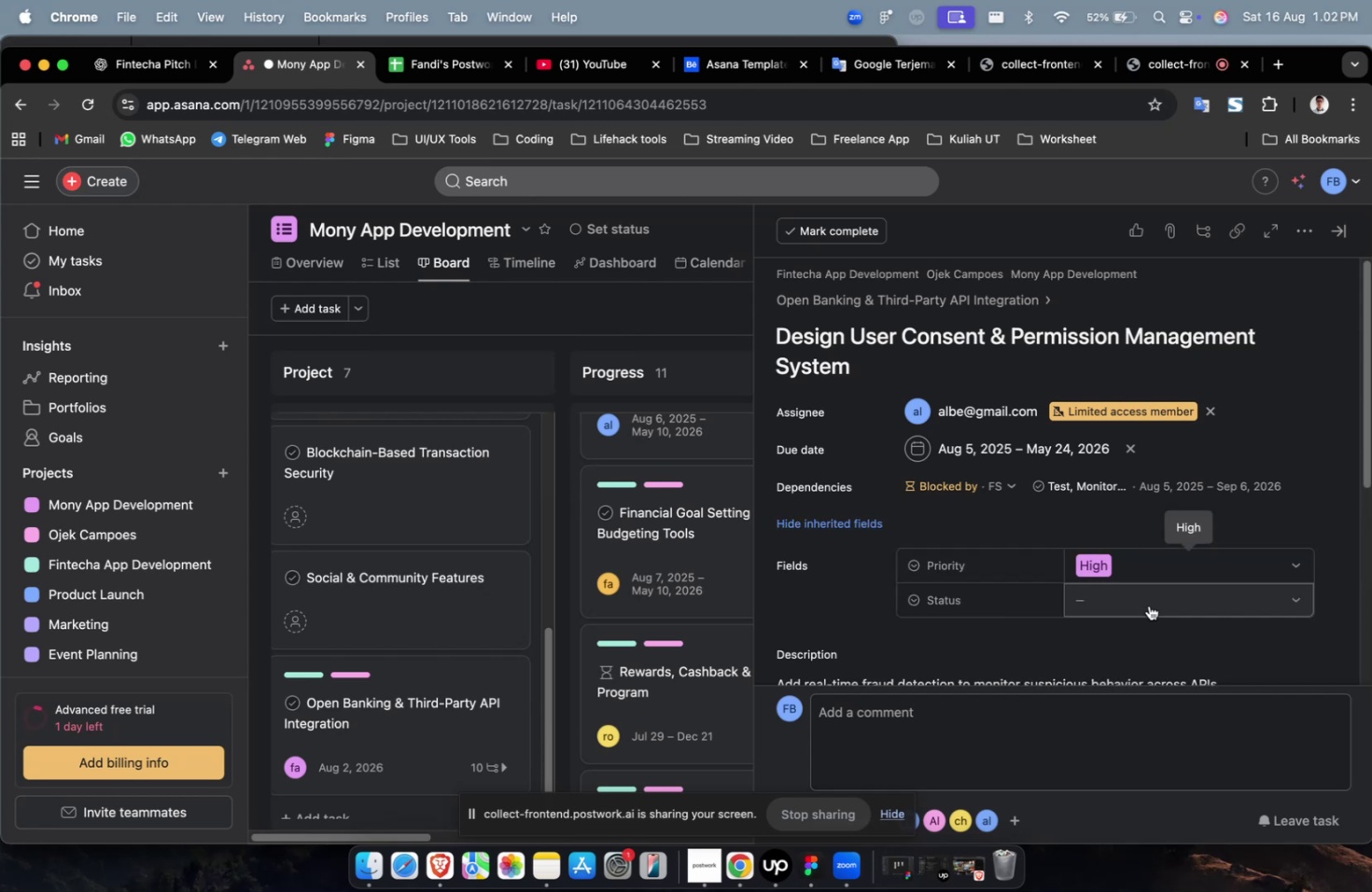 
triple_click([1148, 604])
 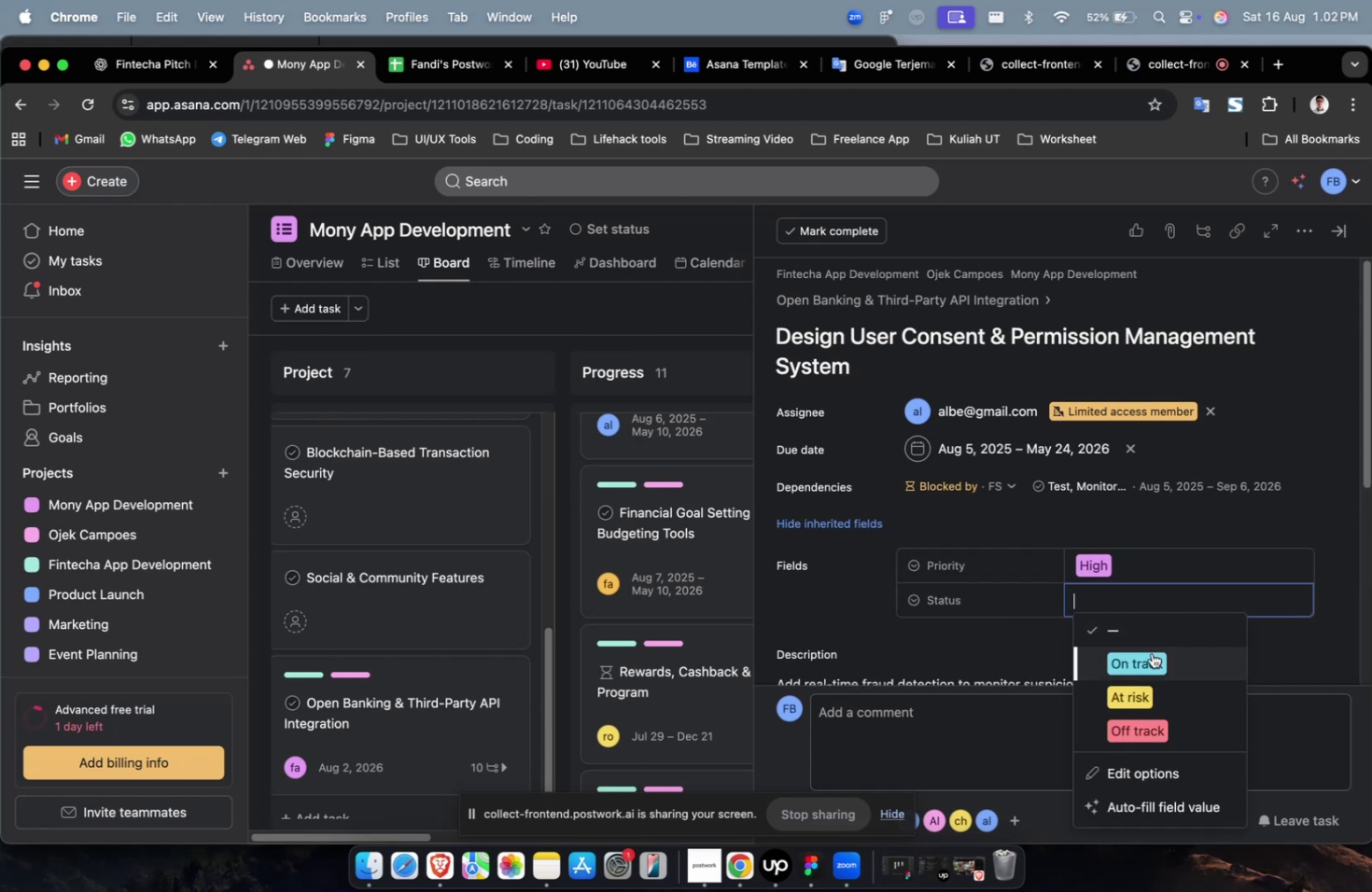 
triple_click([1151, 652])
 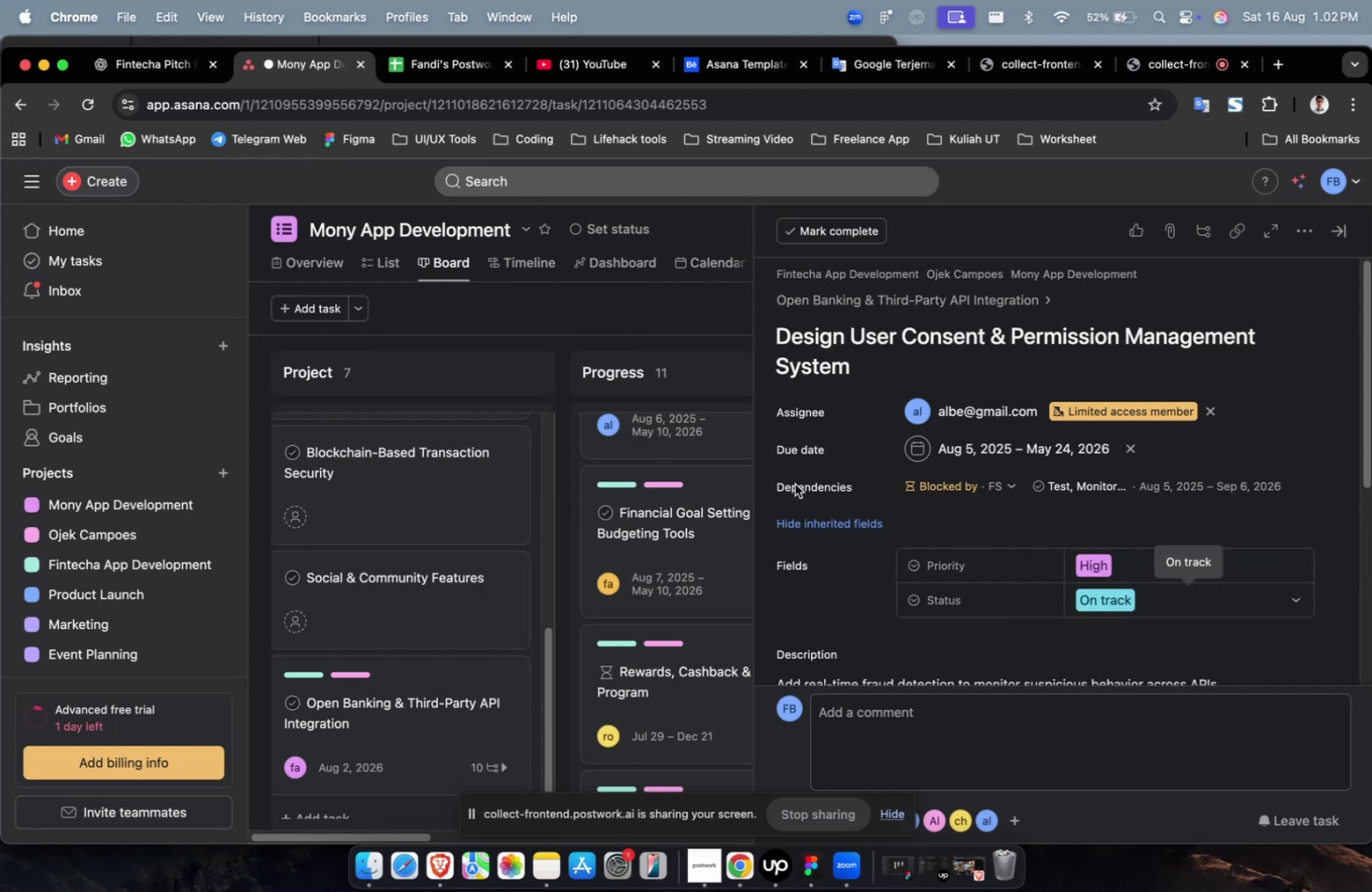 
scroll: coordinate [1014, 490], scroll_direction: down, amount: 74.0
 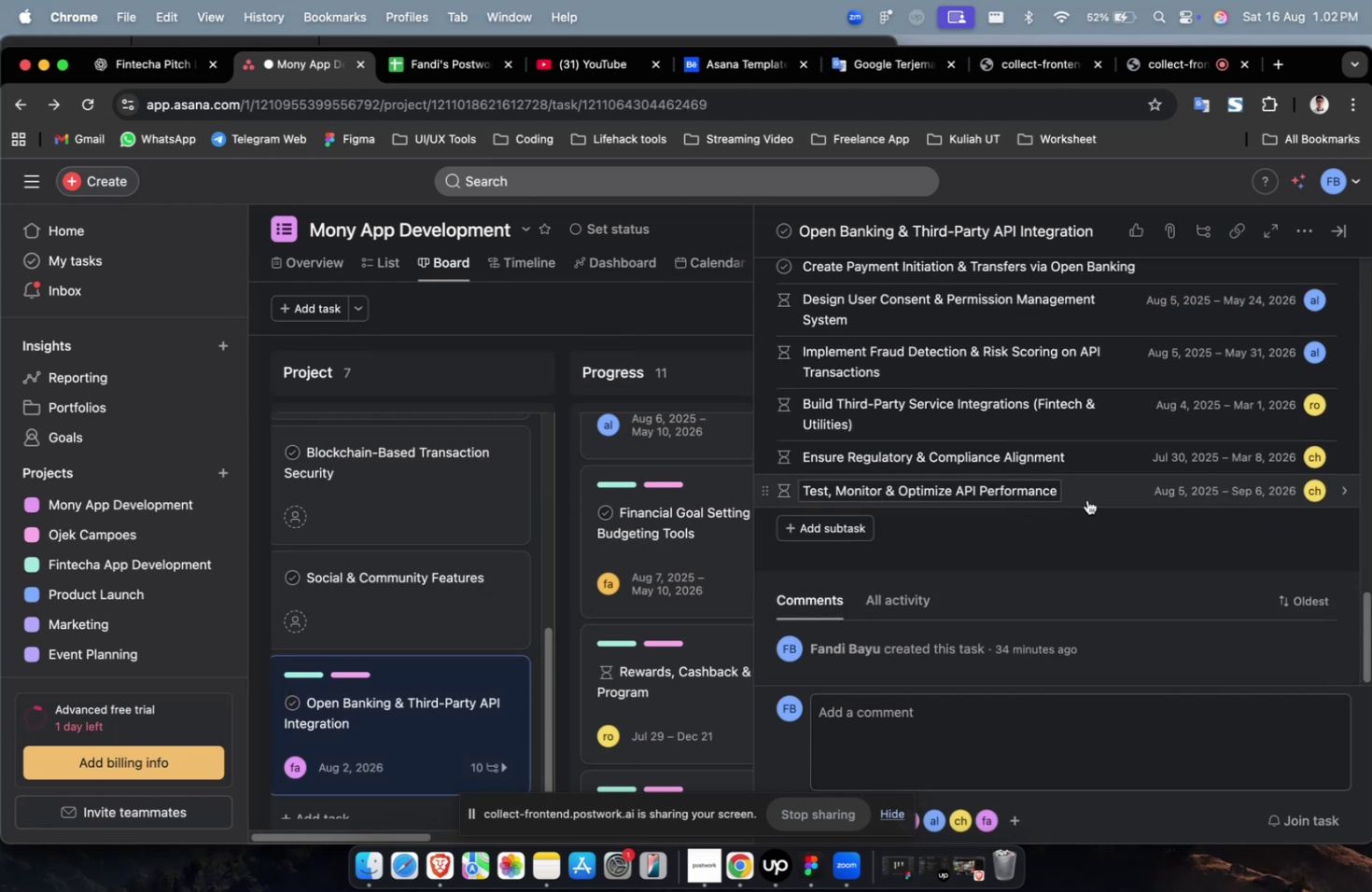 
scroll: coordinate [1101, 493], scroll_direction: up, amount: 8.0
 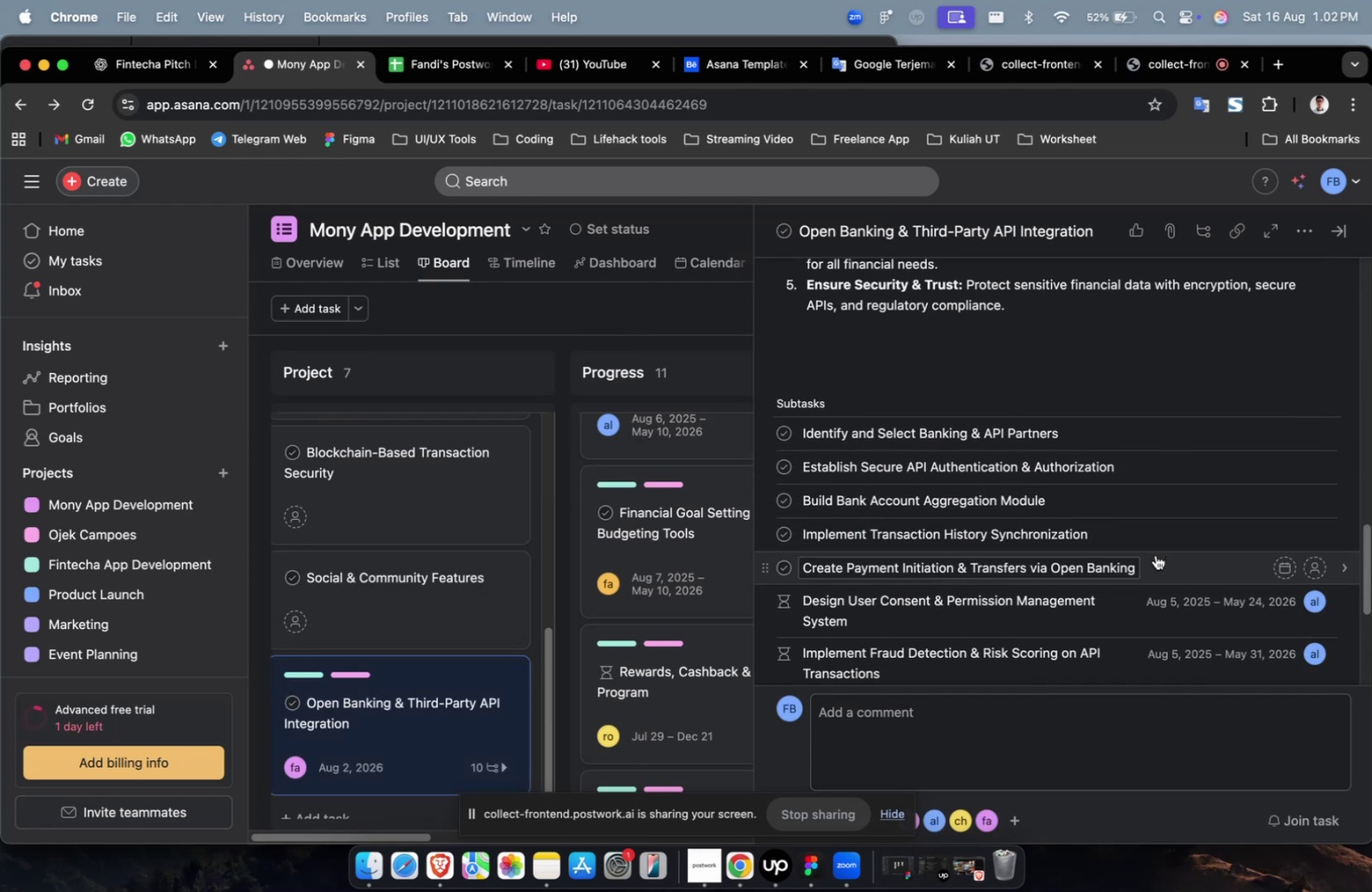 
left_click([1155, 559])
 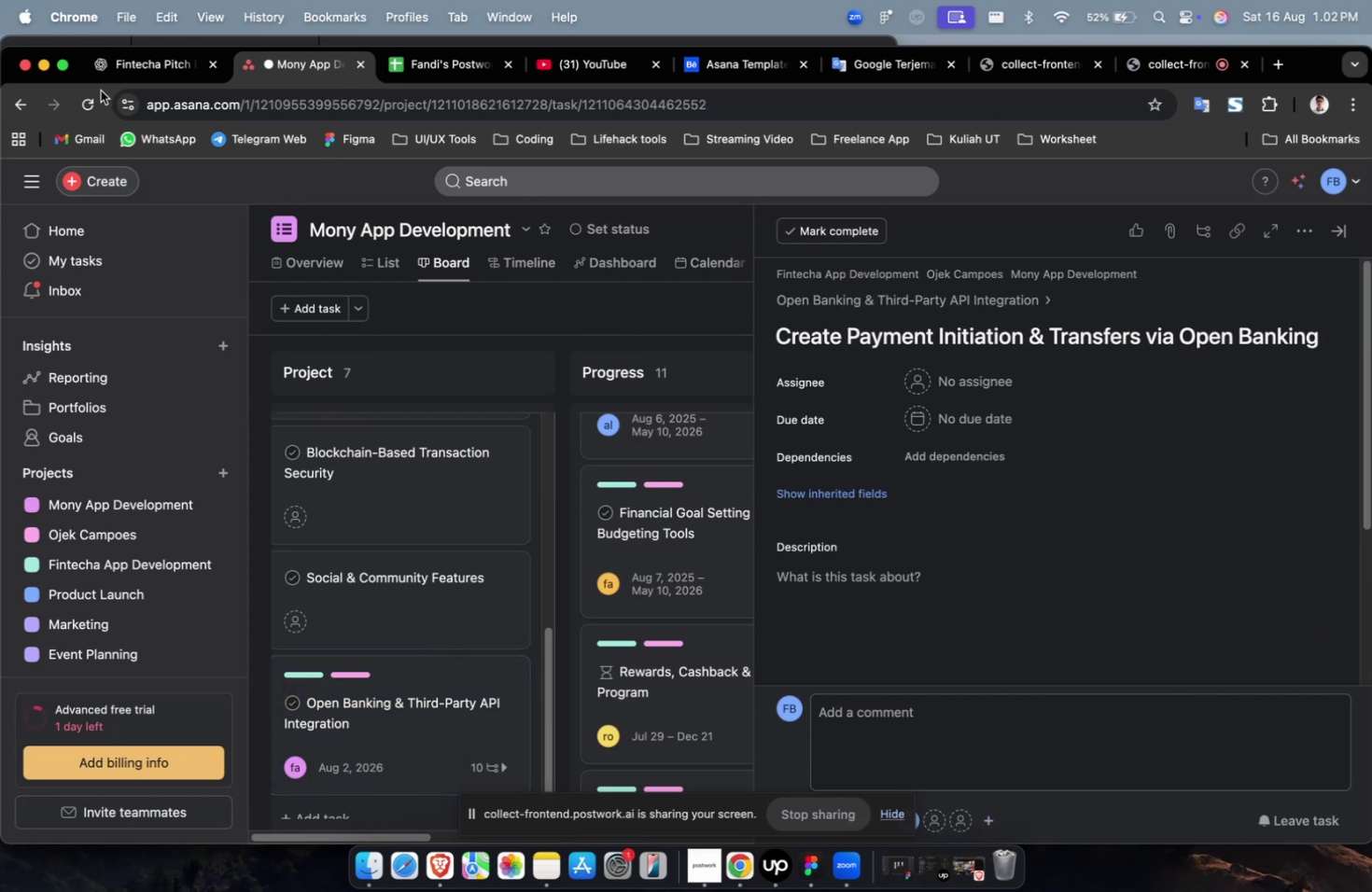 
left_click([134, 77])
 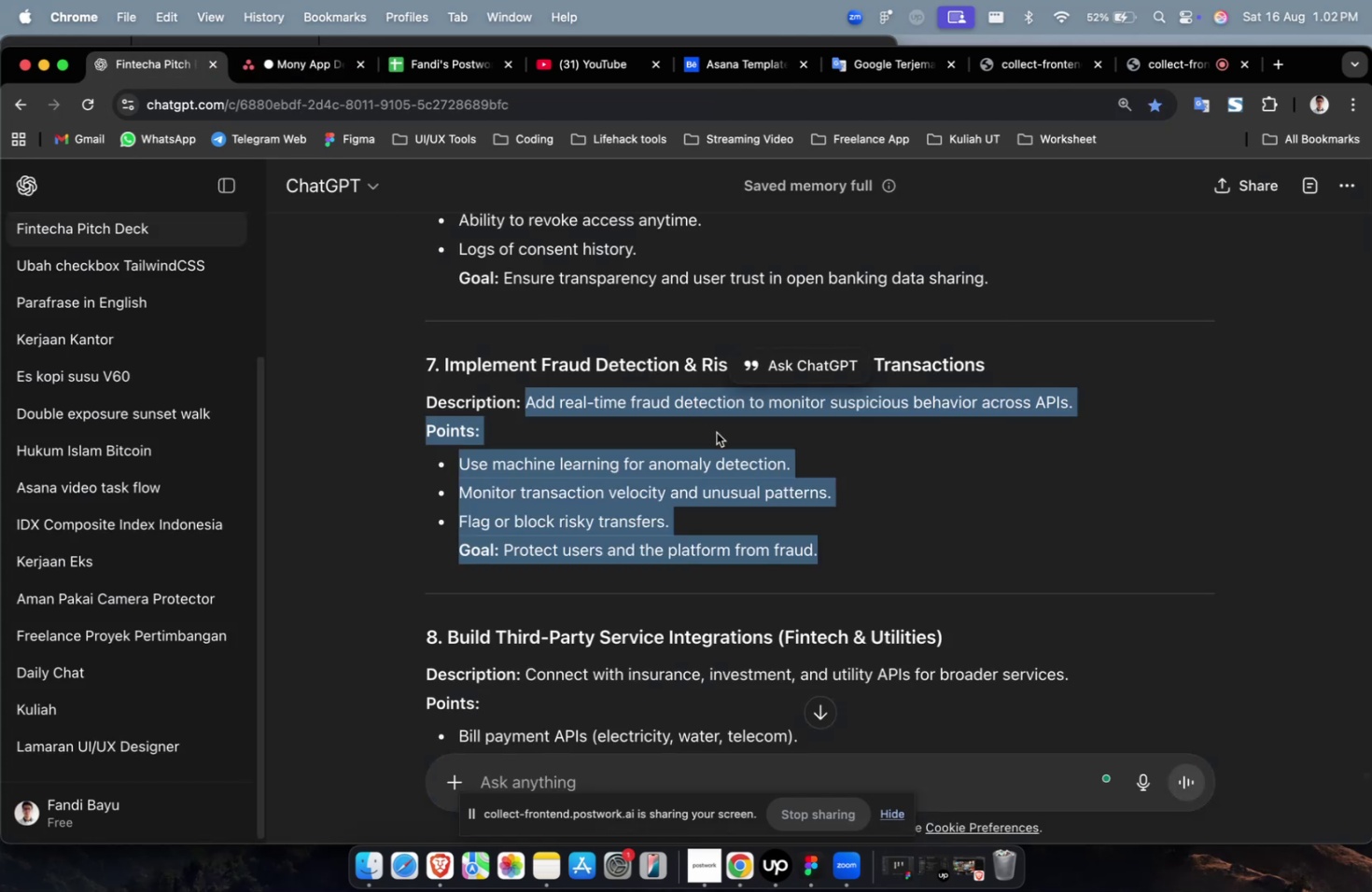 
scroll: coordinate [746, 452], scroll_direction: up, amount: 7.0
 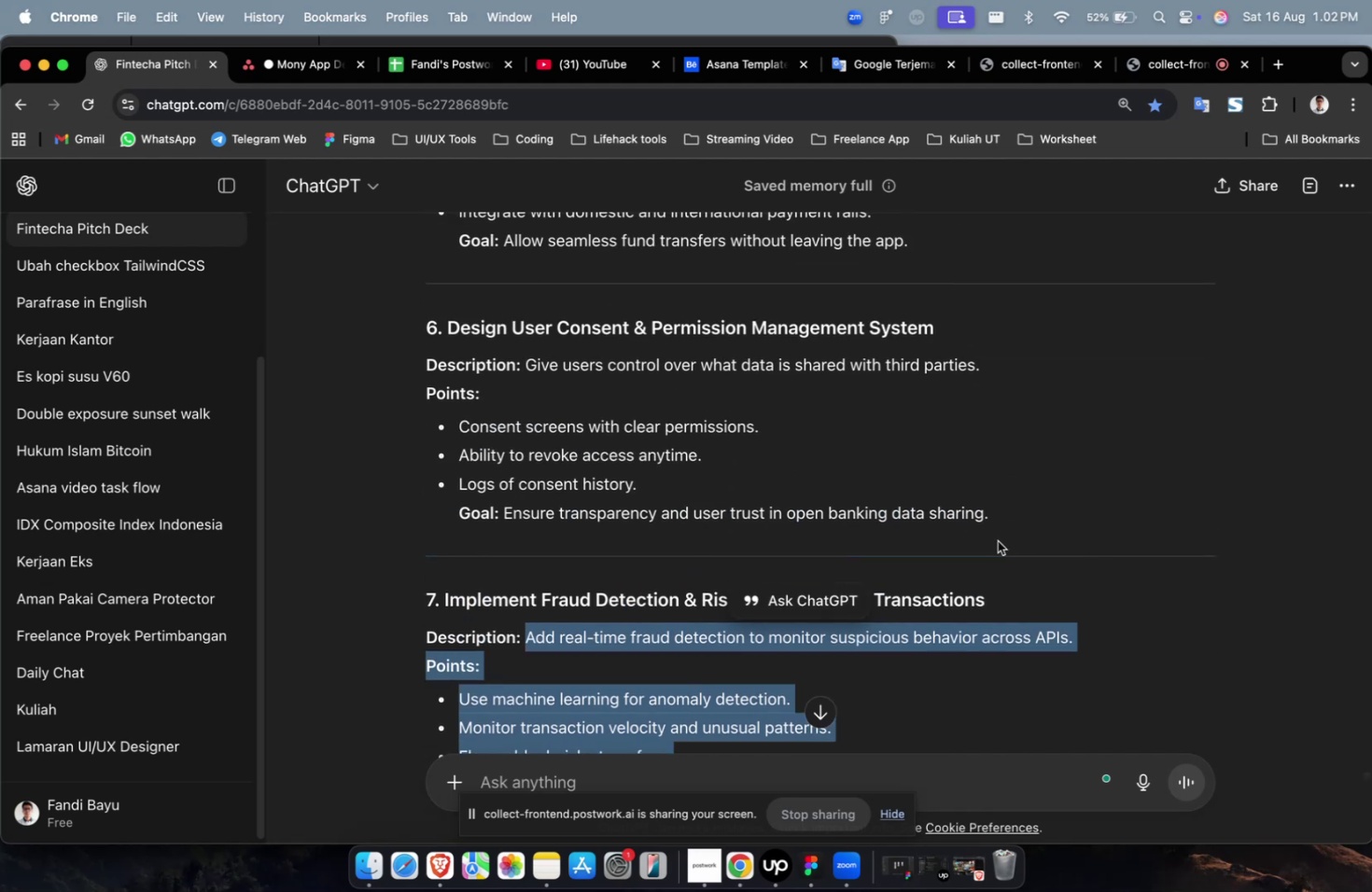 
left_click_drag(start_coordinate=[1015, 518], to_coordinate=[527, 369])
 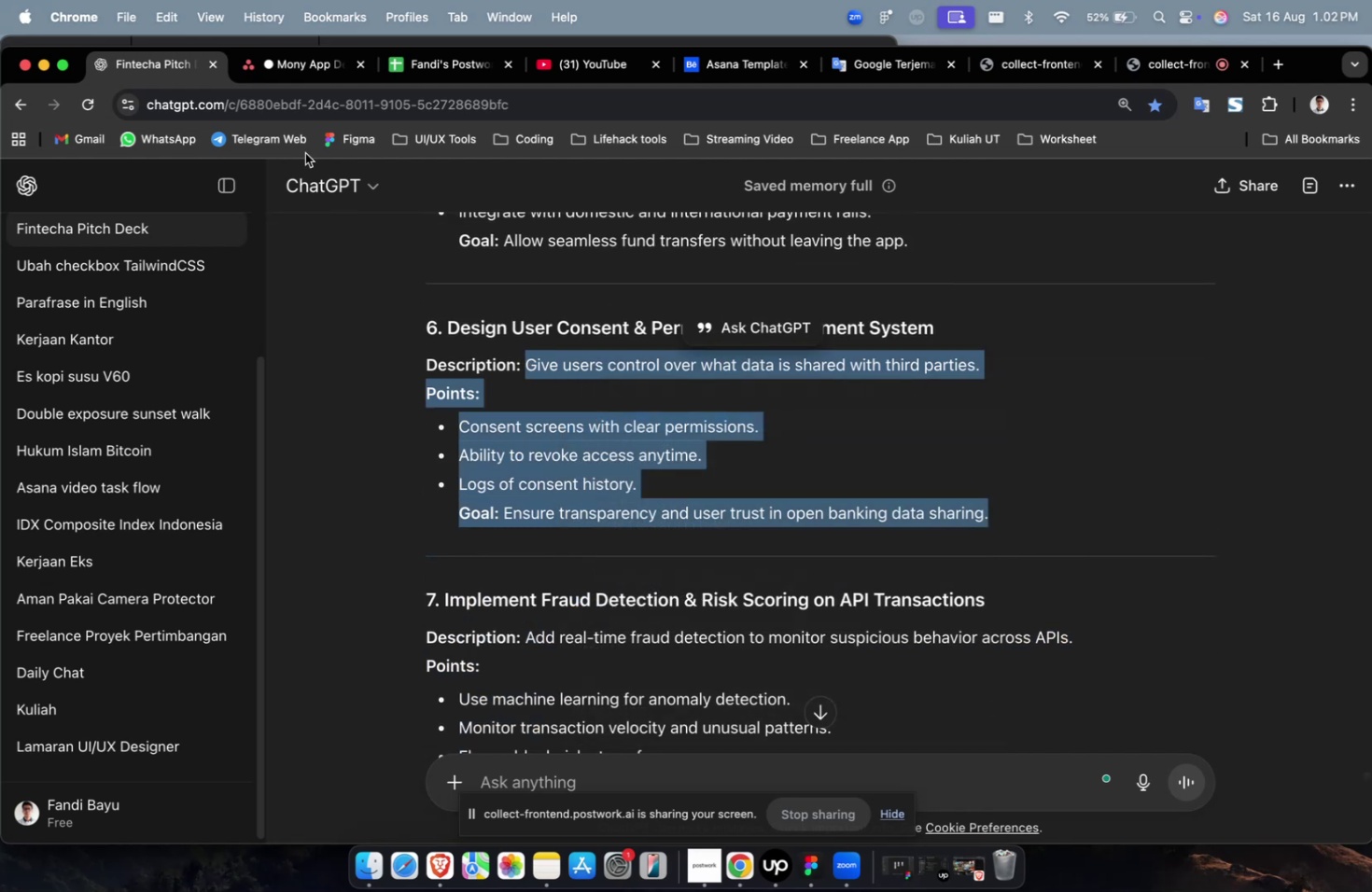 
left_click([286, 73])
 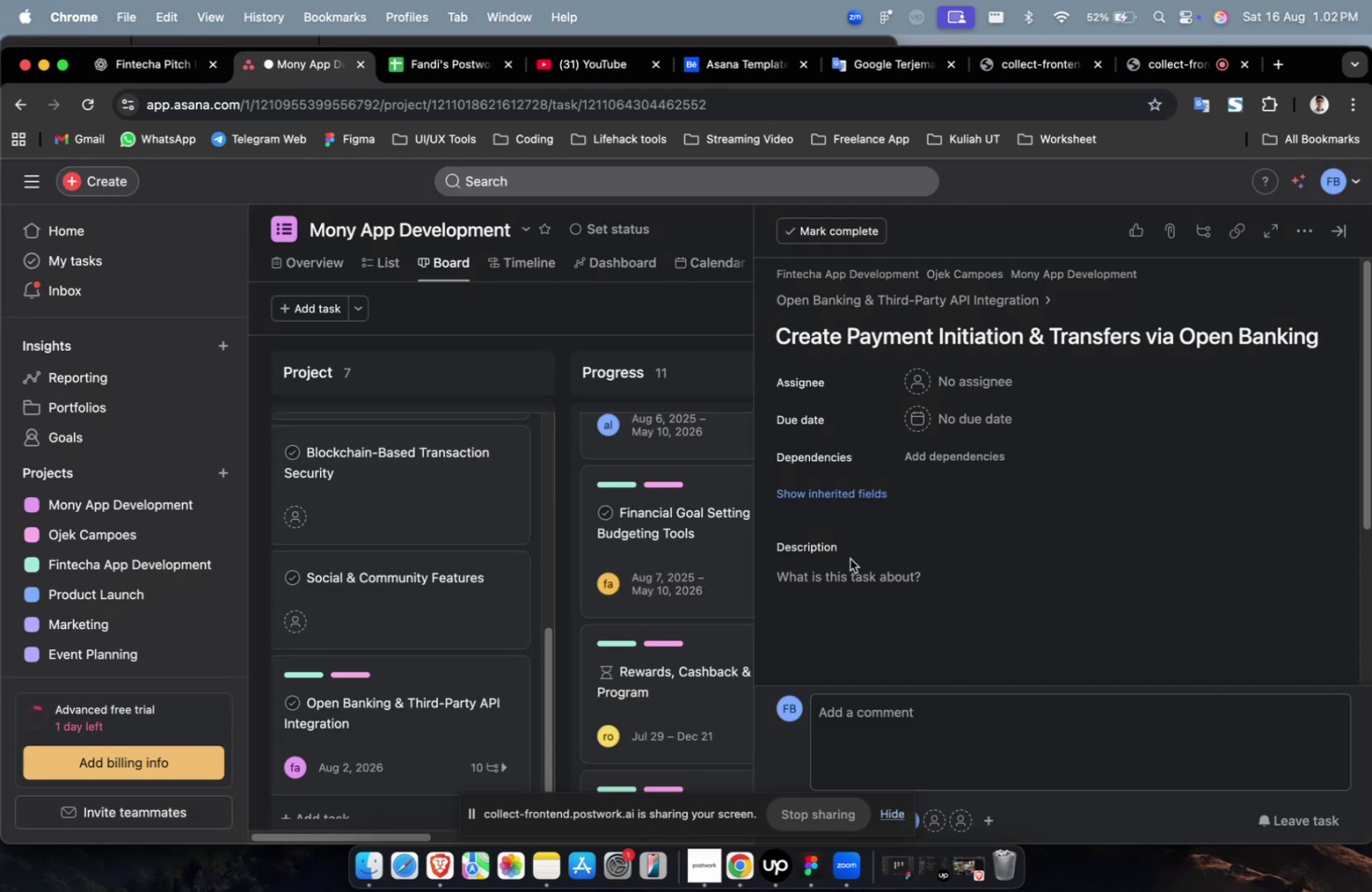 
double_click([850, 583])
 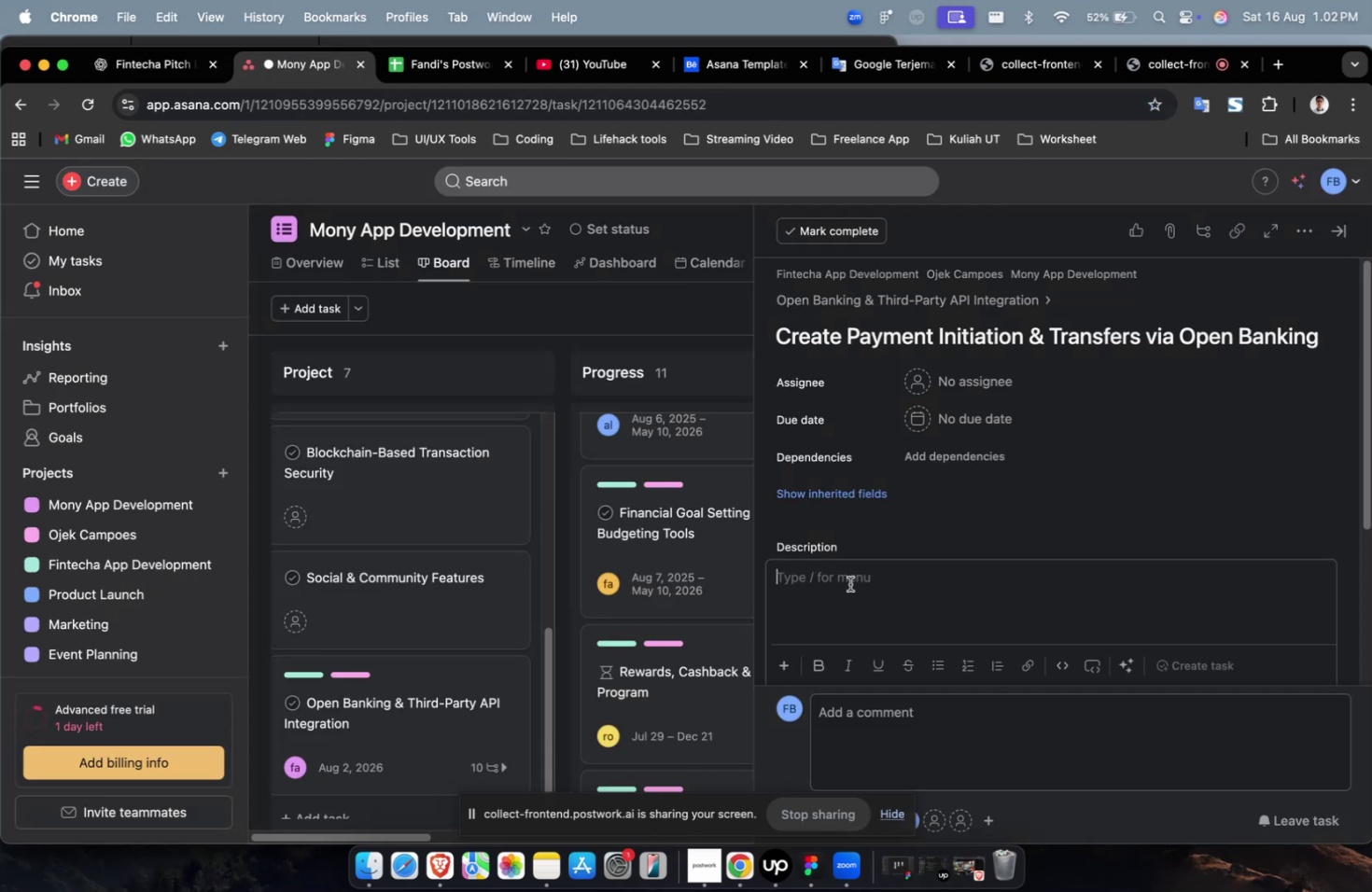 
right_click([829, 580])
 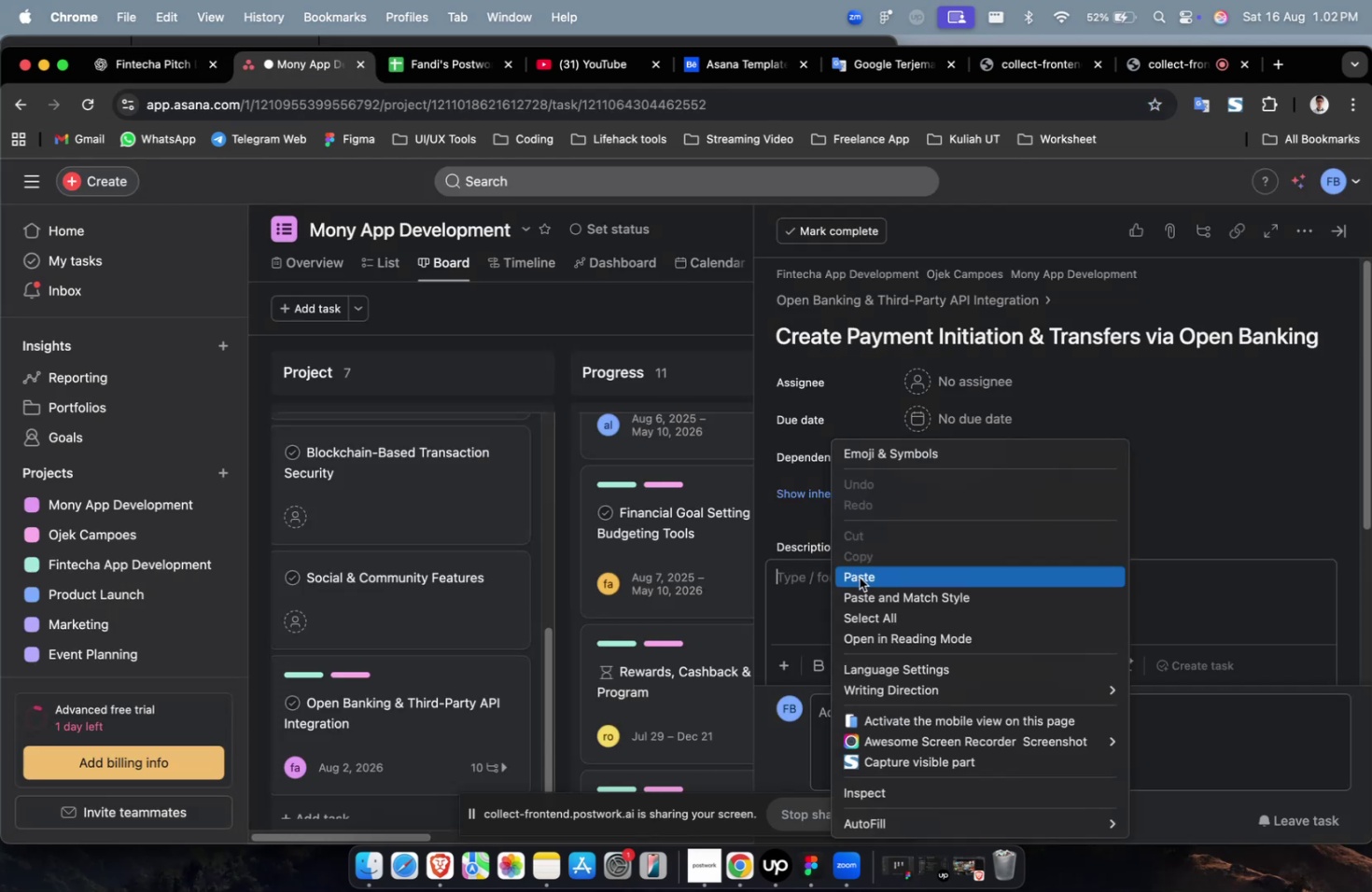 
left_click([861, 574])
 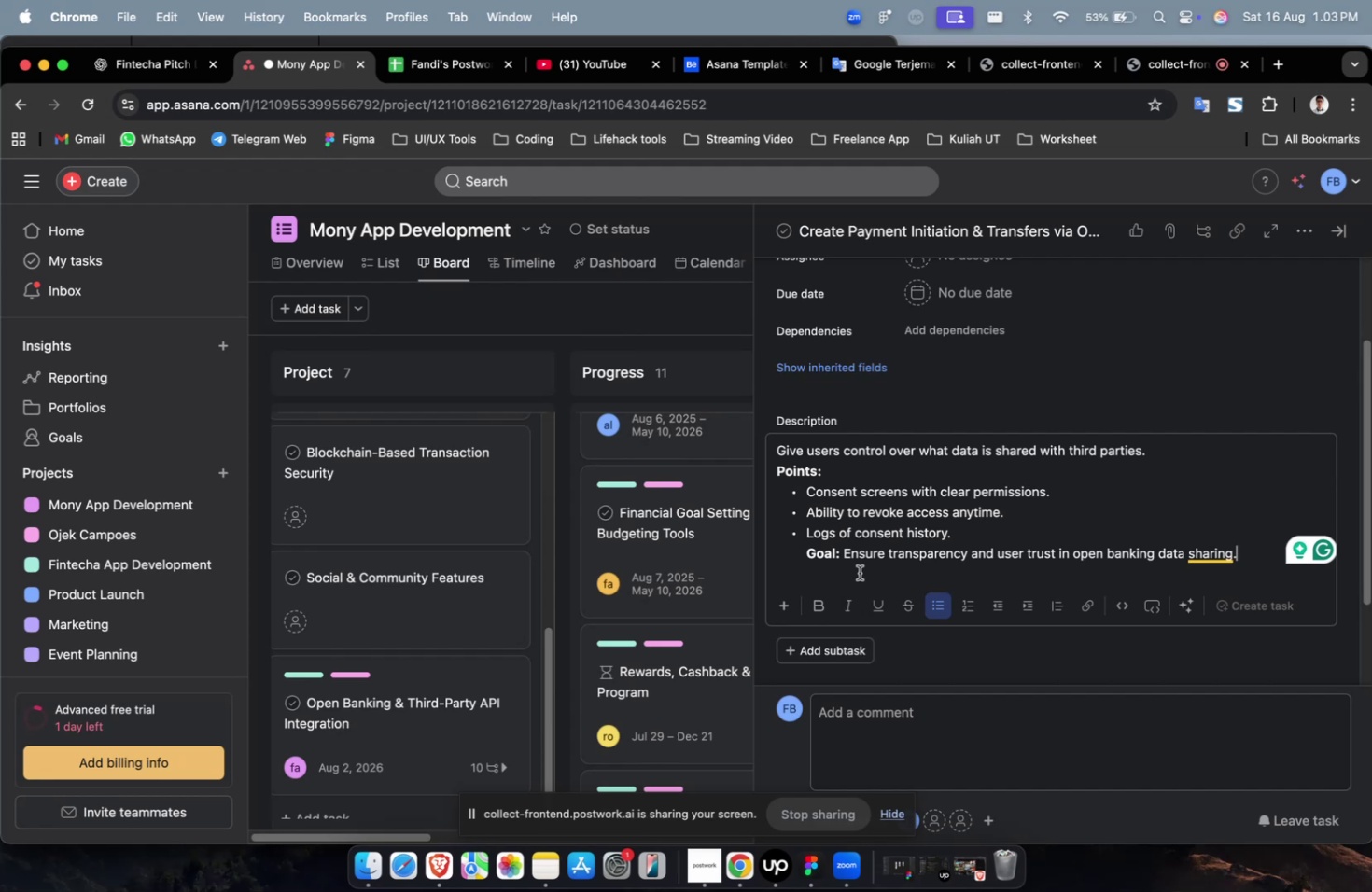 
wait(47.01)
 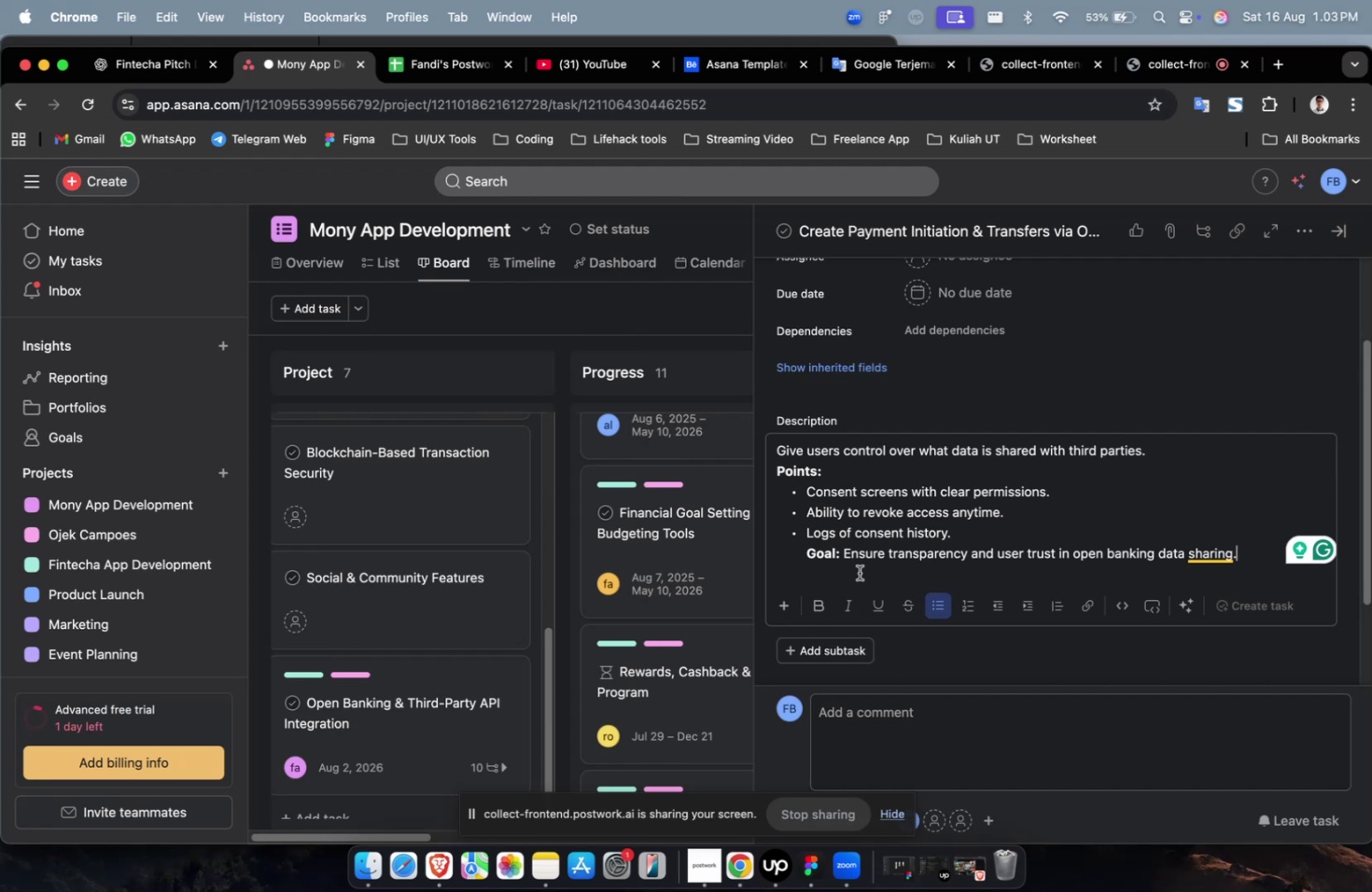 
scroll: coordinate [867, 557], scroll_direction: up, amount: 12.0
 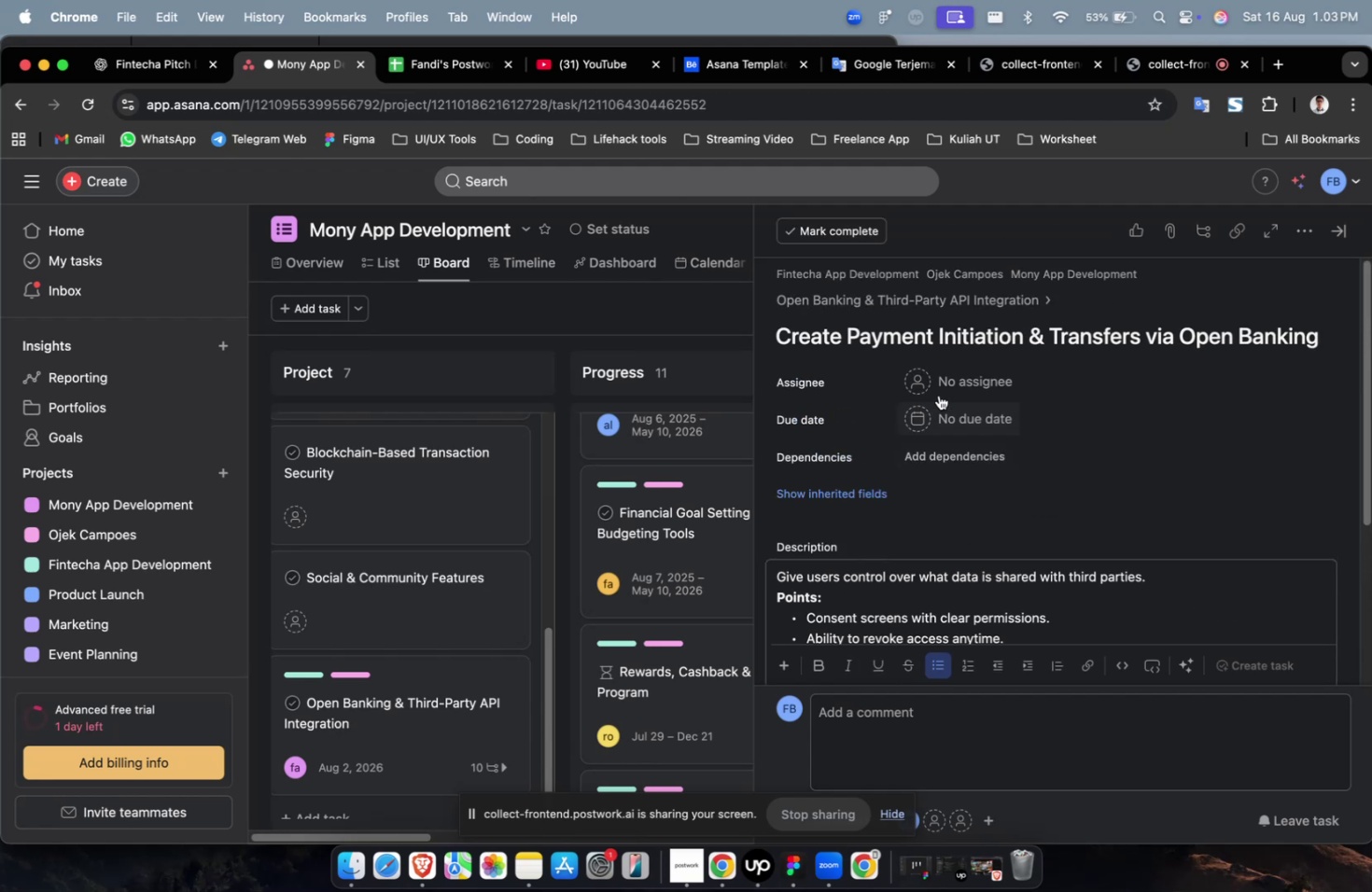 
left_click([941, 390])
 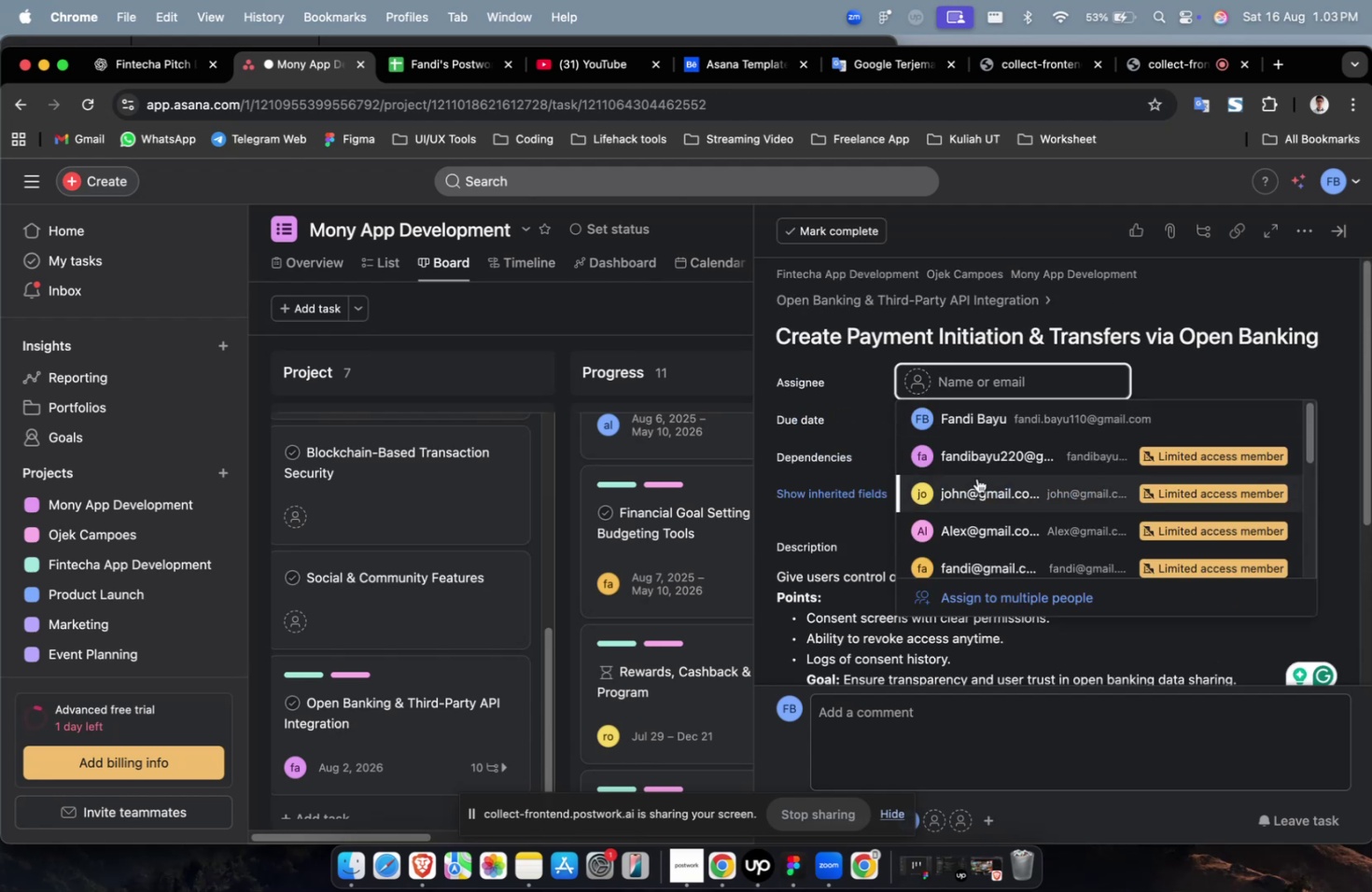 
left_click([976, 478])
 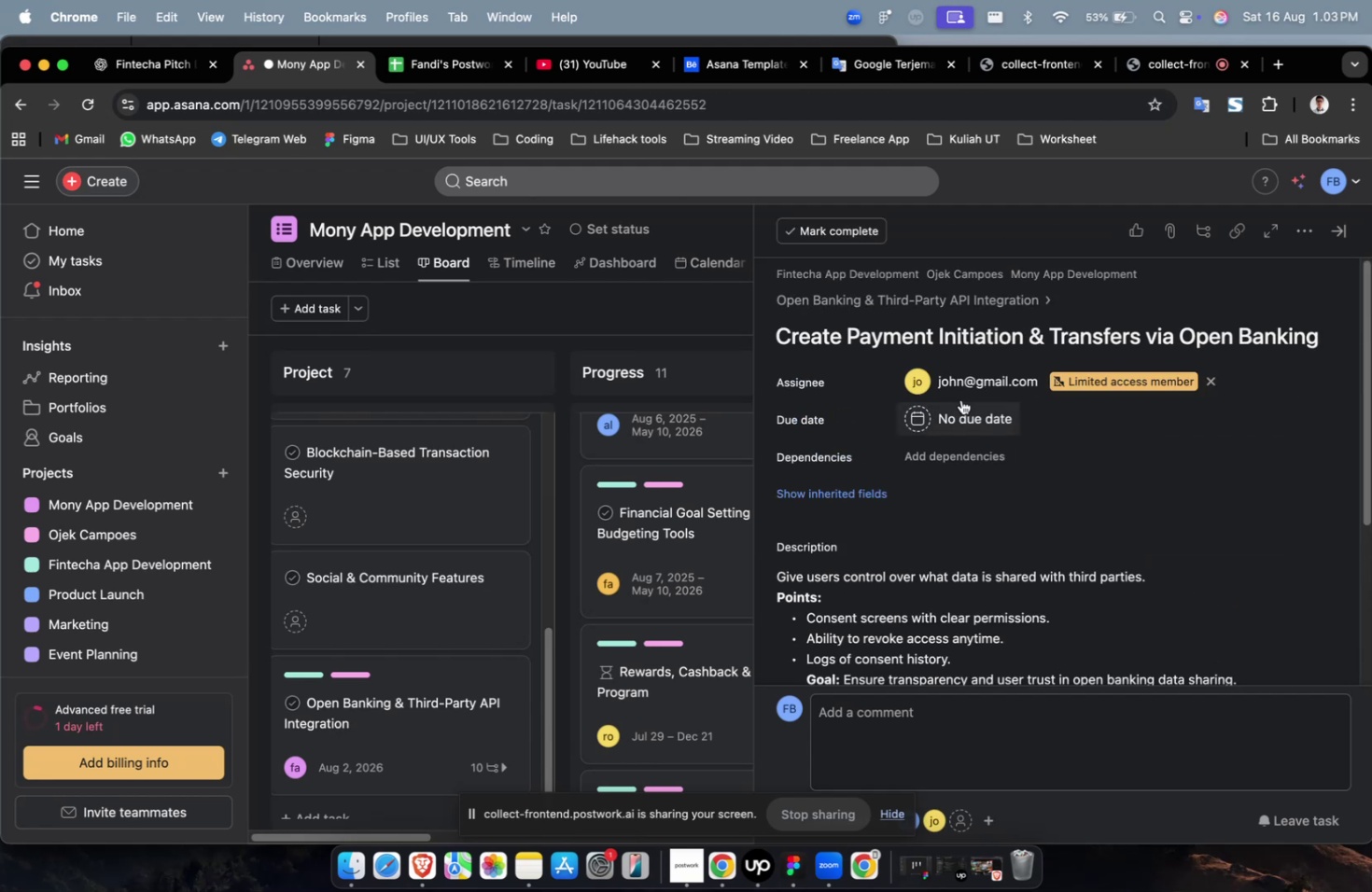 
scroll: coordinate [970, 472], scroll_direction: down, amount: 9.0
 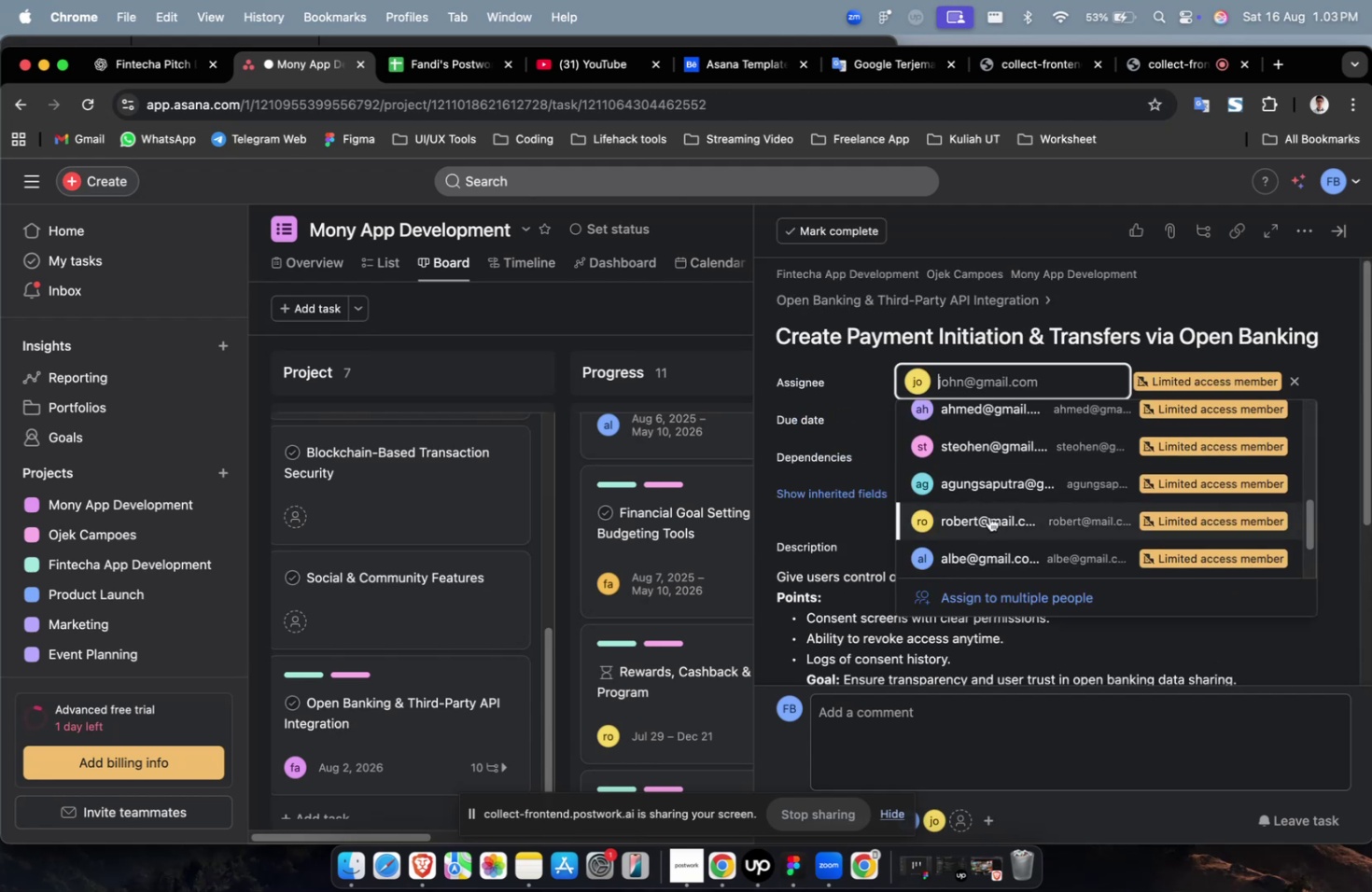 
left_click([988, 516])
 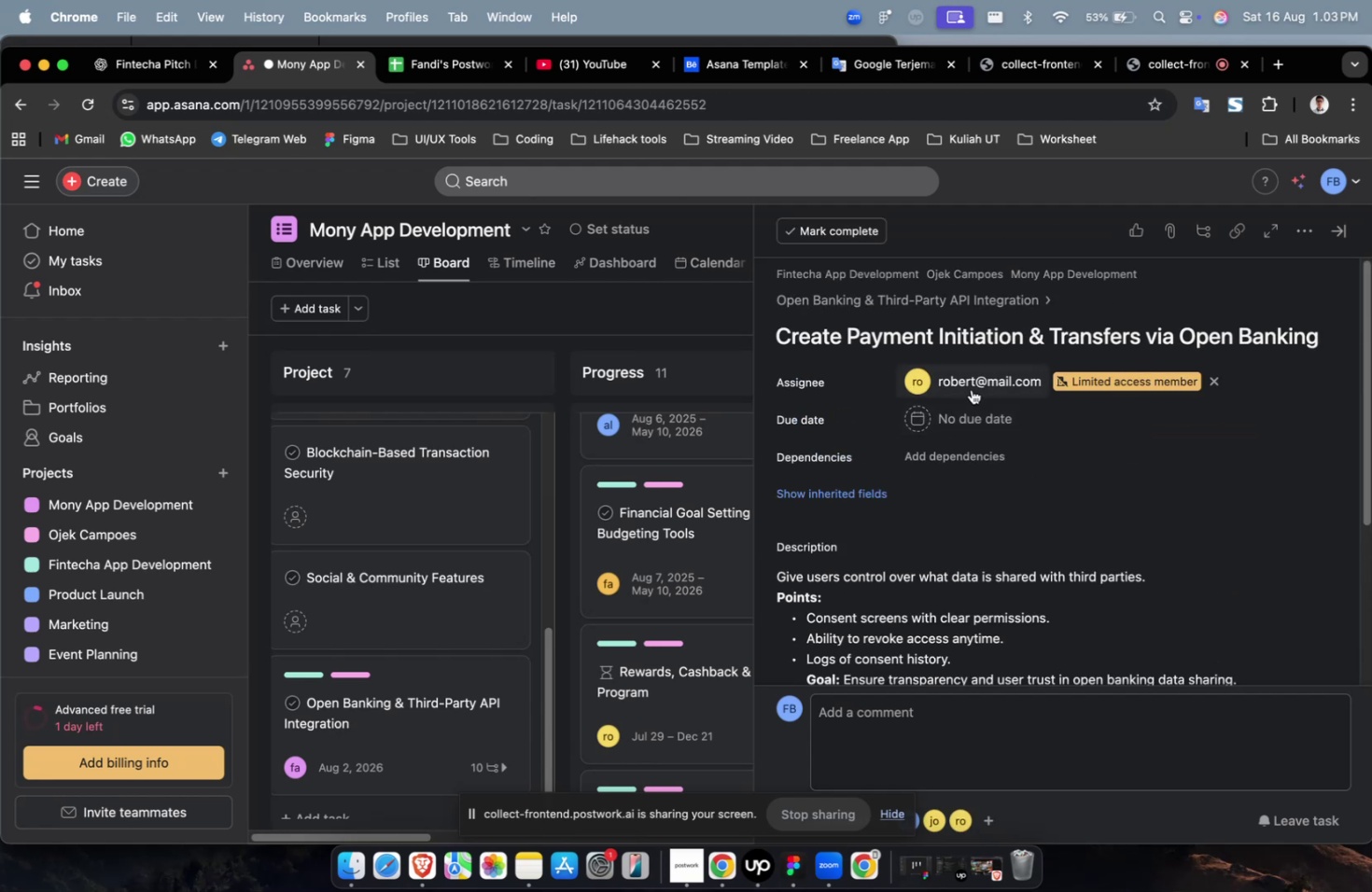 
left_click([972, 386])
 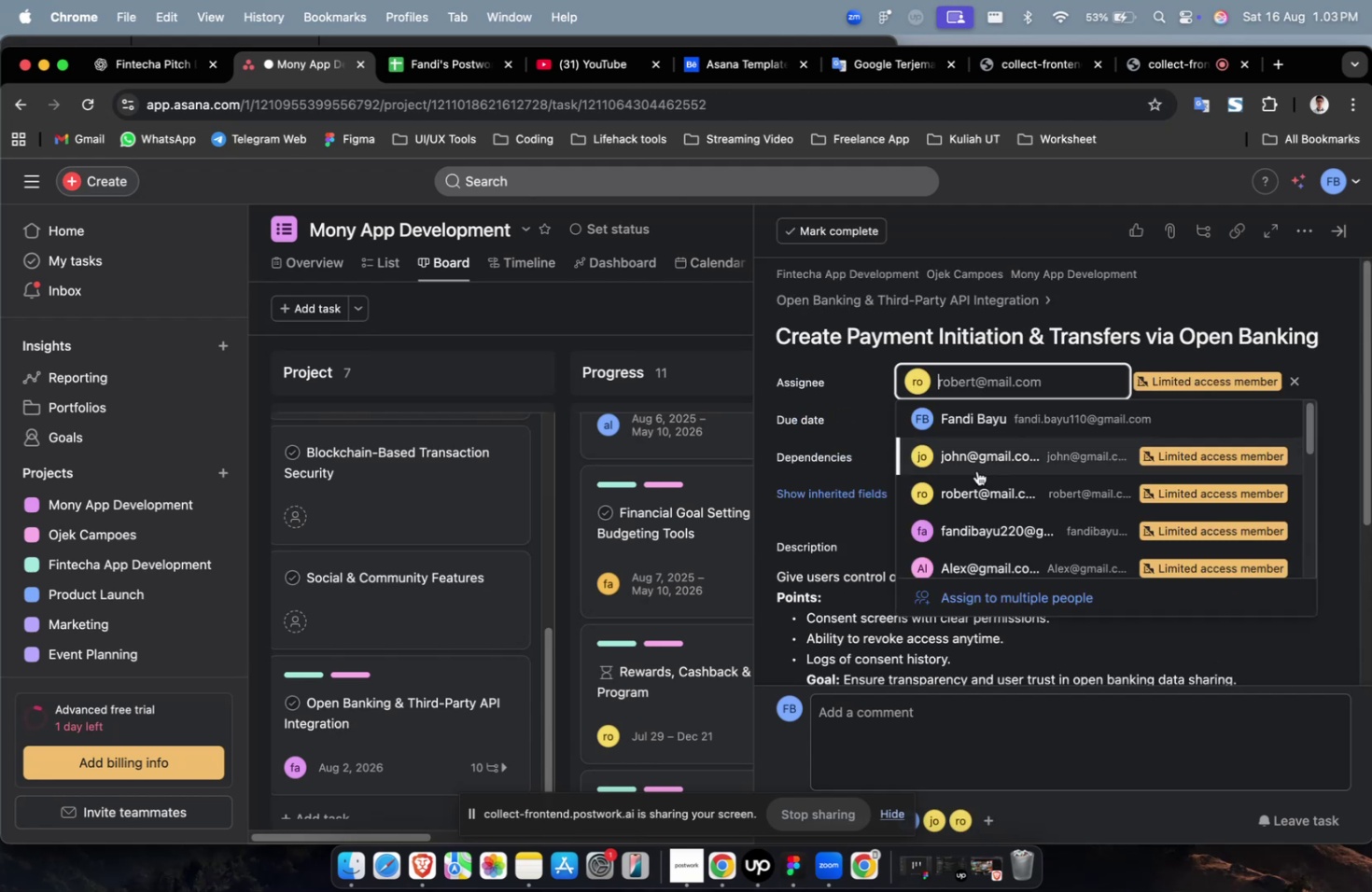 
scroll: coordinate [974, 481], scroll_direction: down, amount: 13.0
 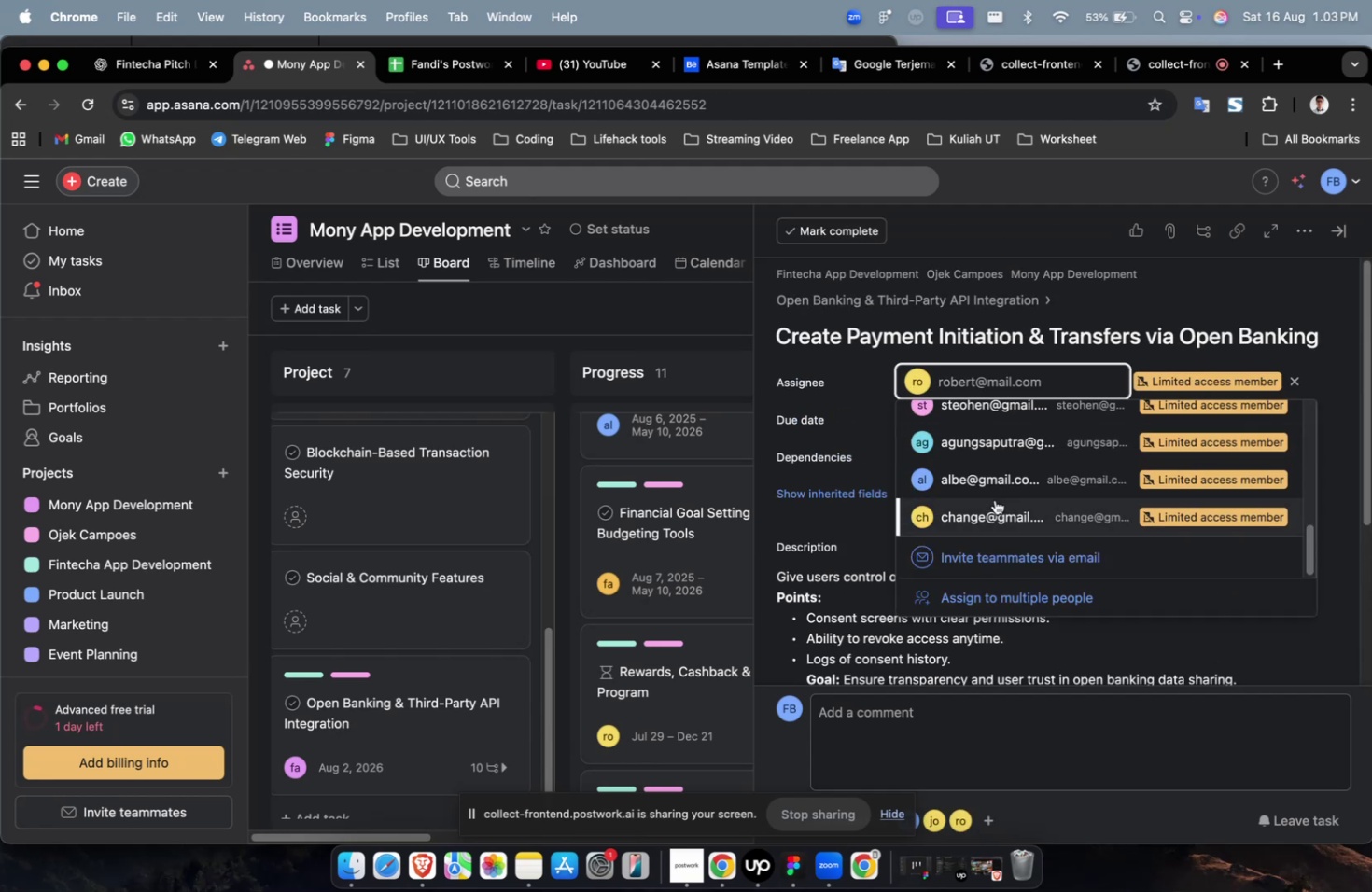 
left_click([994, 499])
 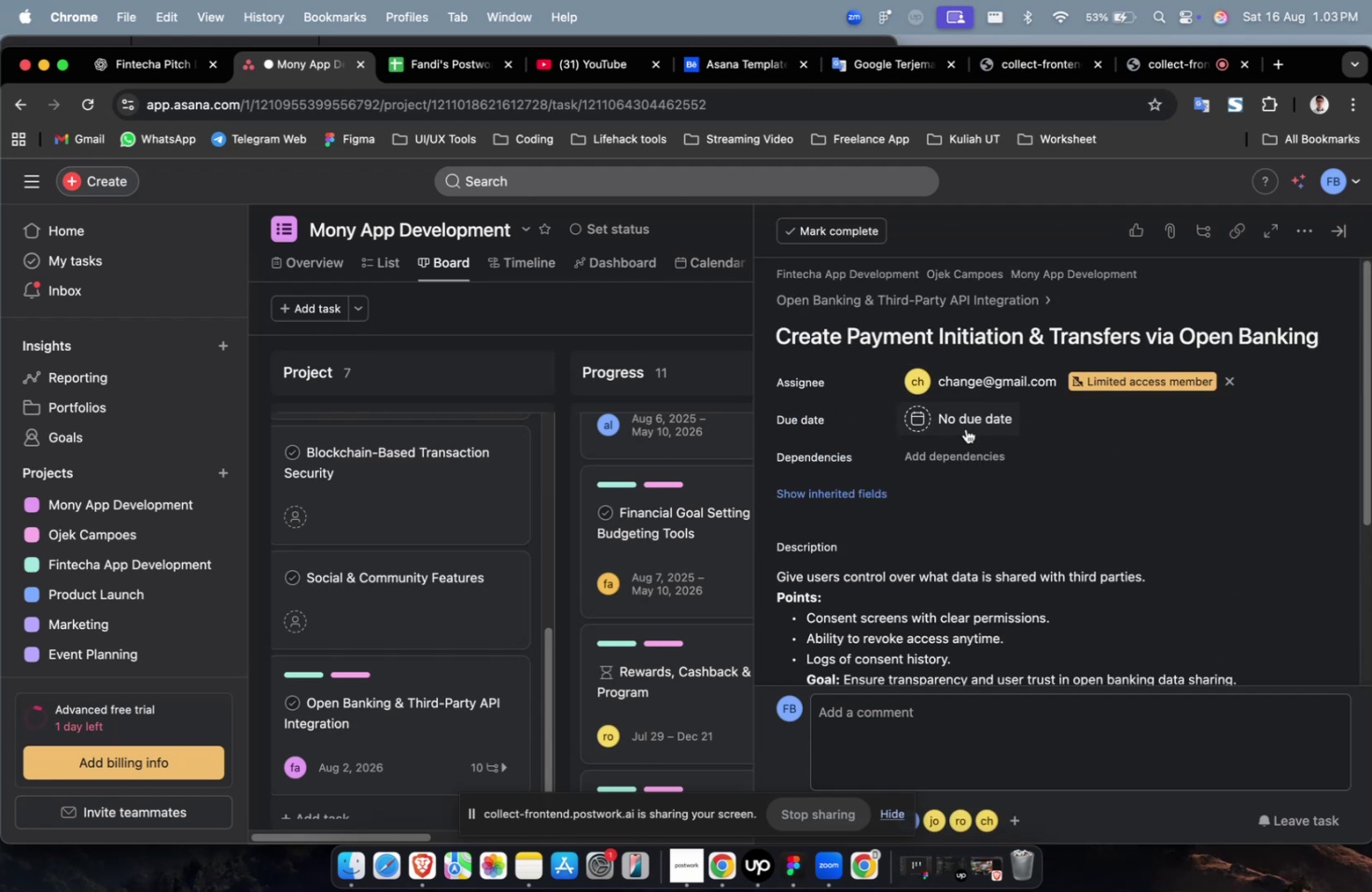 
double_click([965, 427])
 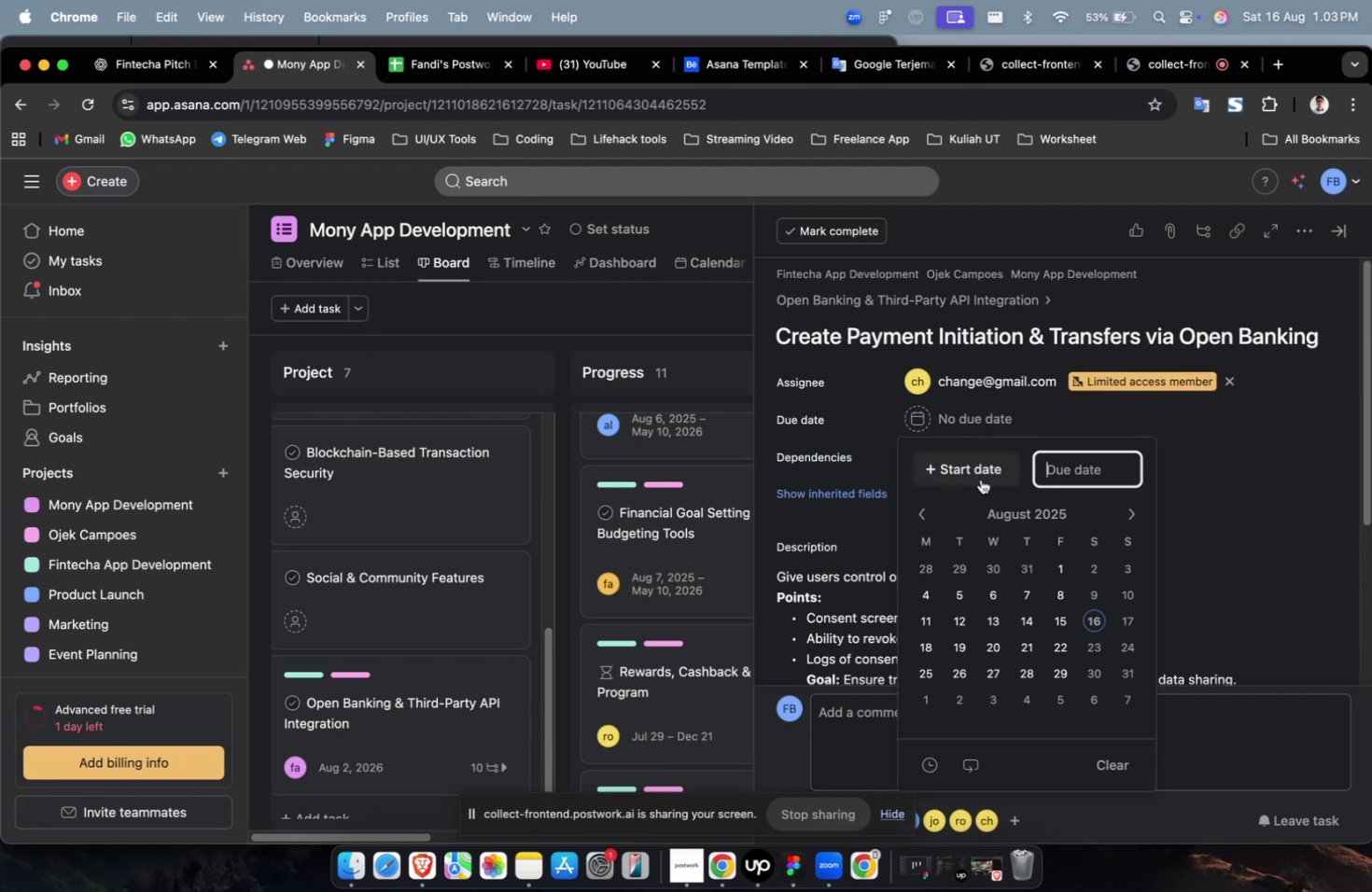 
triple_click([980, 479])
 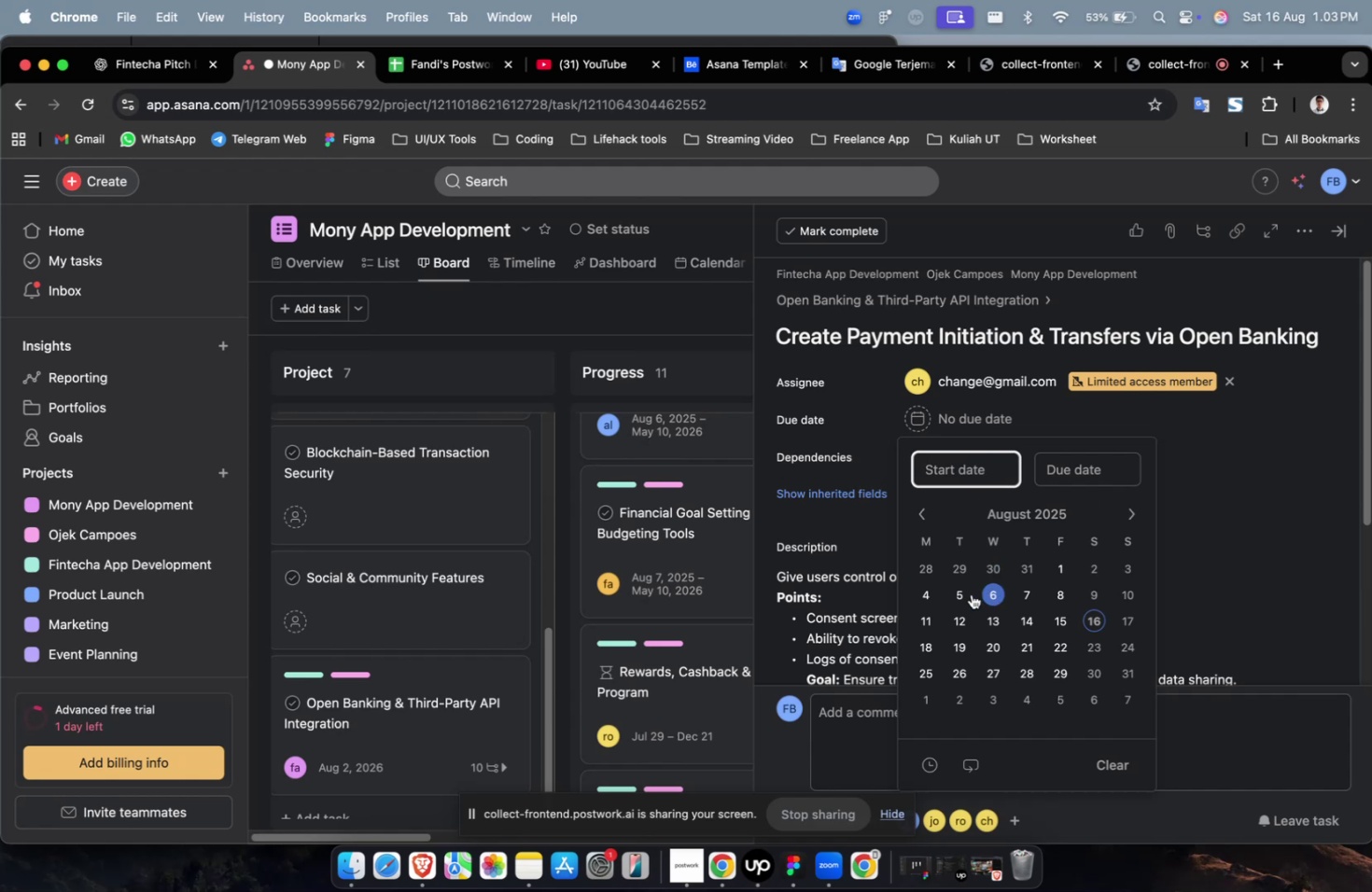 
left_click([964, 593])
 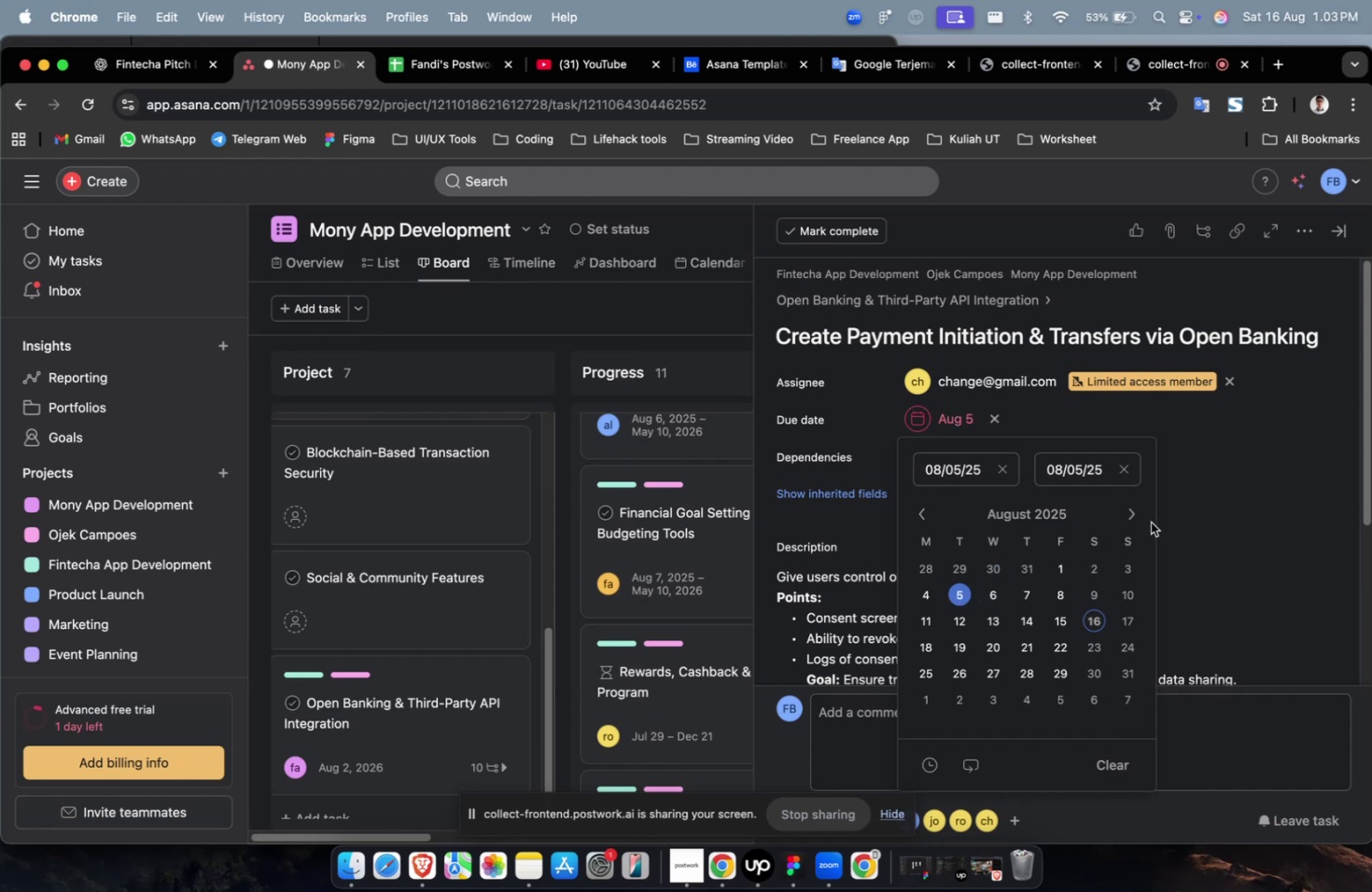 
double_click([1128, 518])
 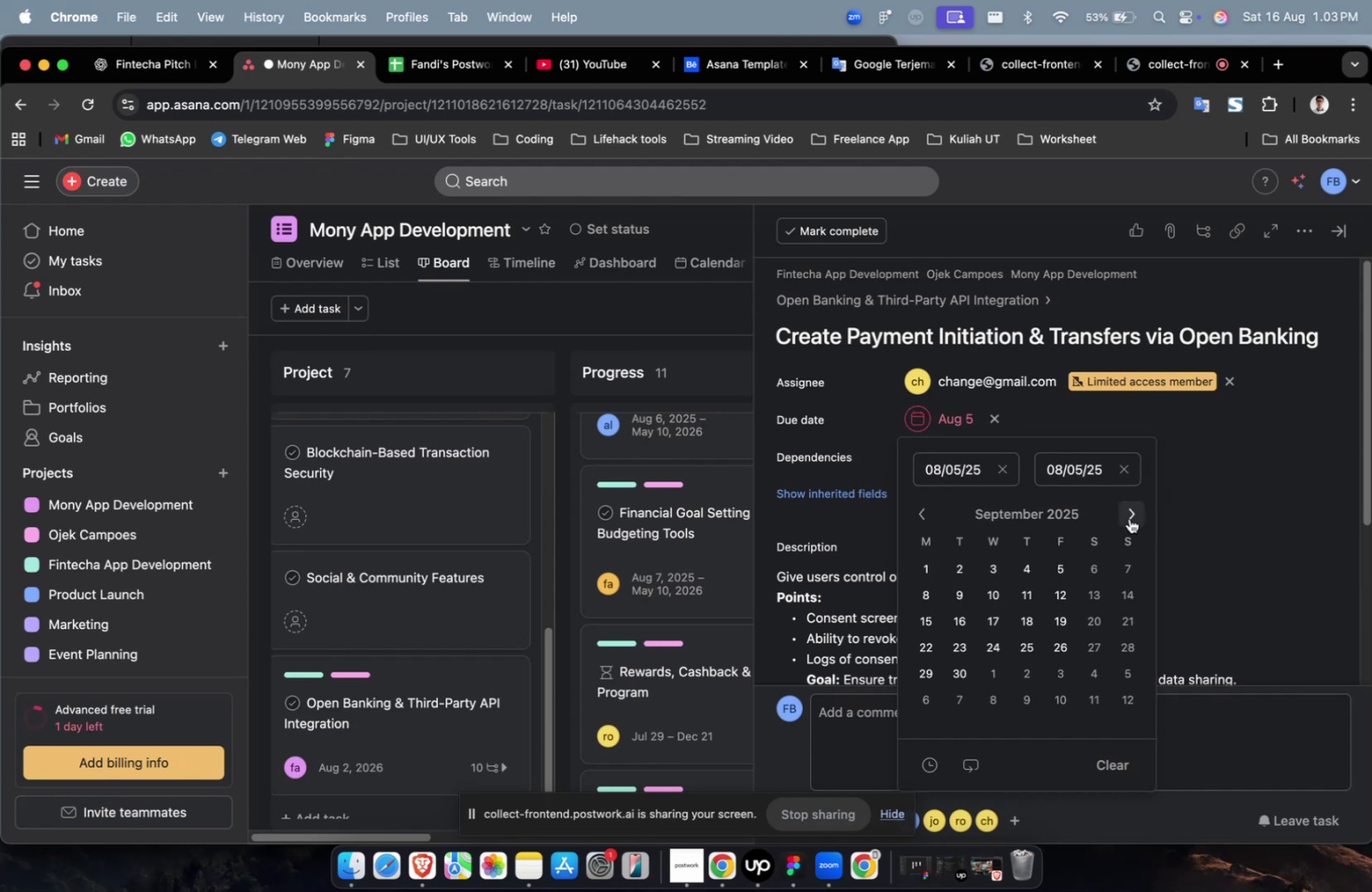 
triple_click([1128, 518])
 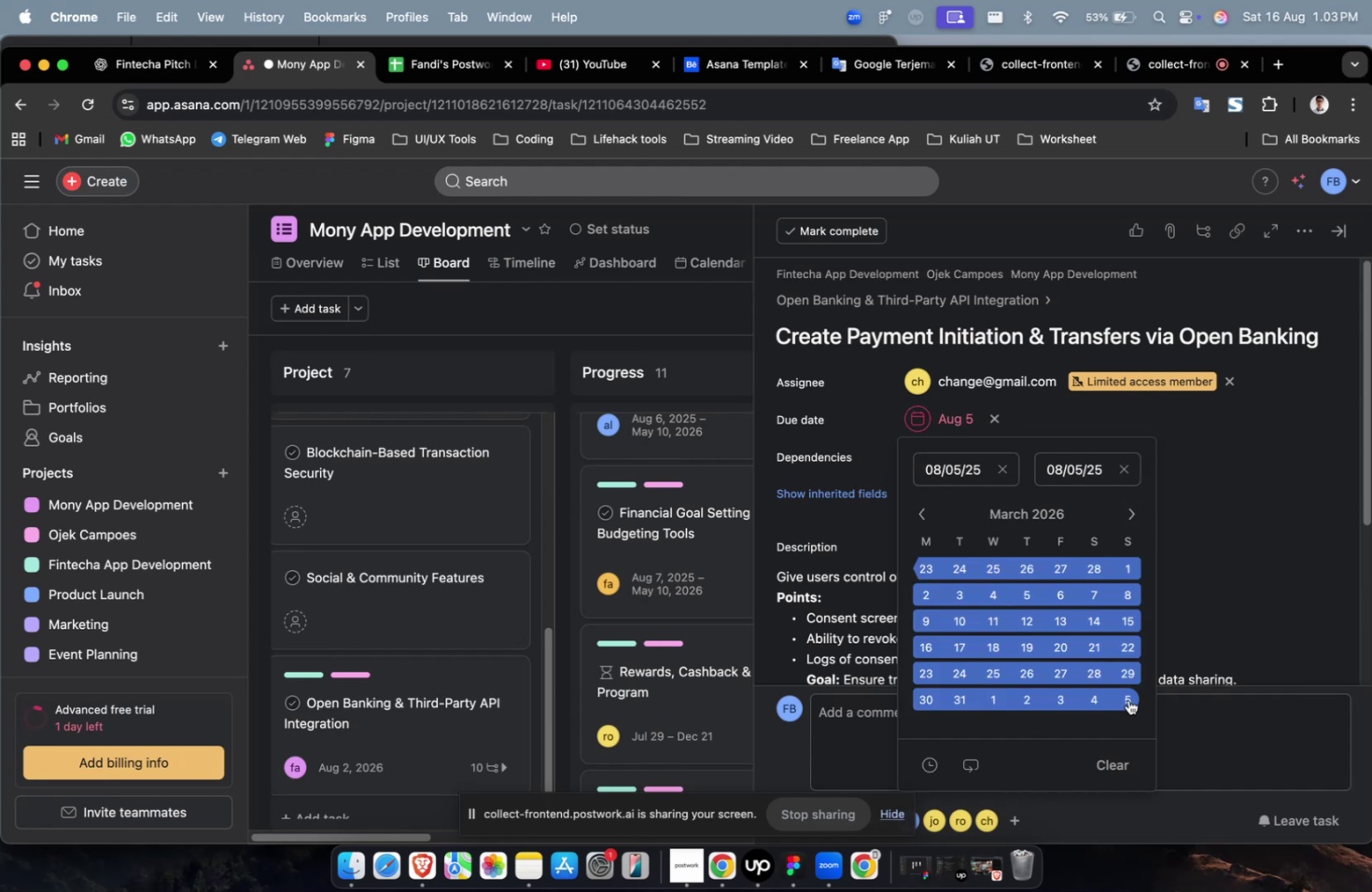 
left_click_drag(start_coordinate=[1250, 476], to_coordinate=[1244, 477])
 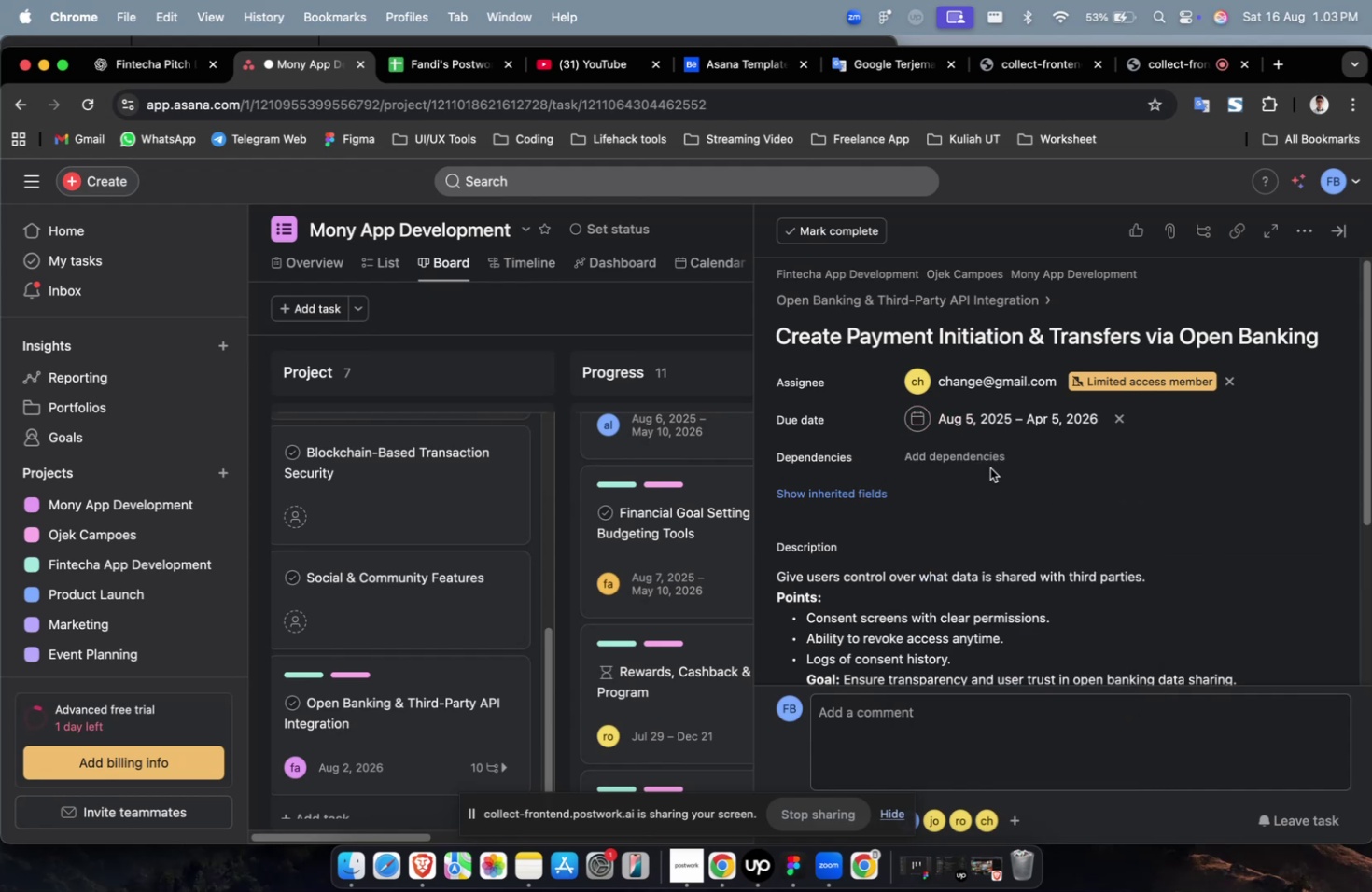 
triple_click([982, 462])
 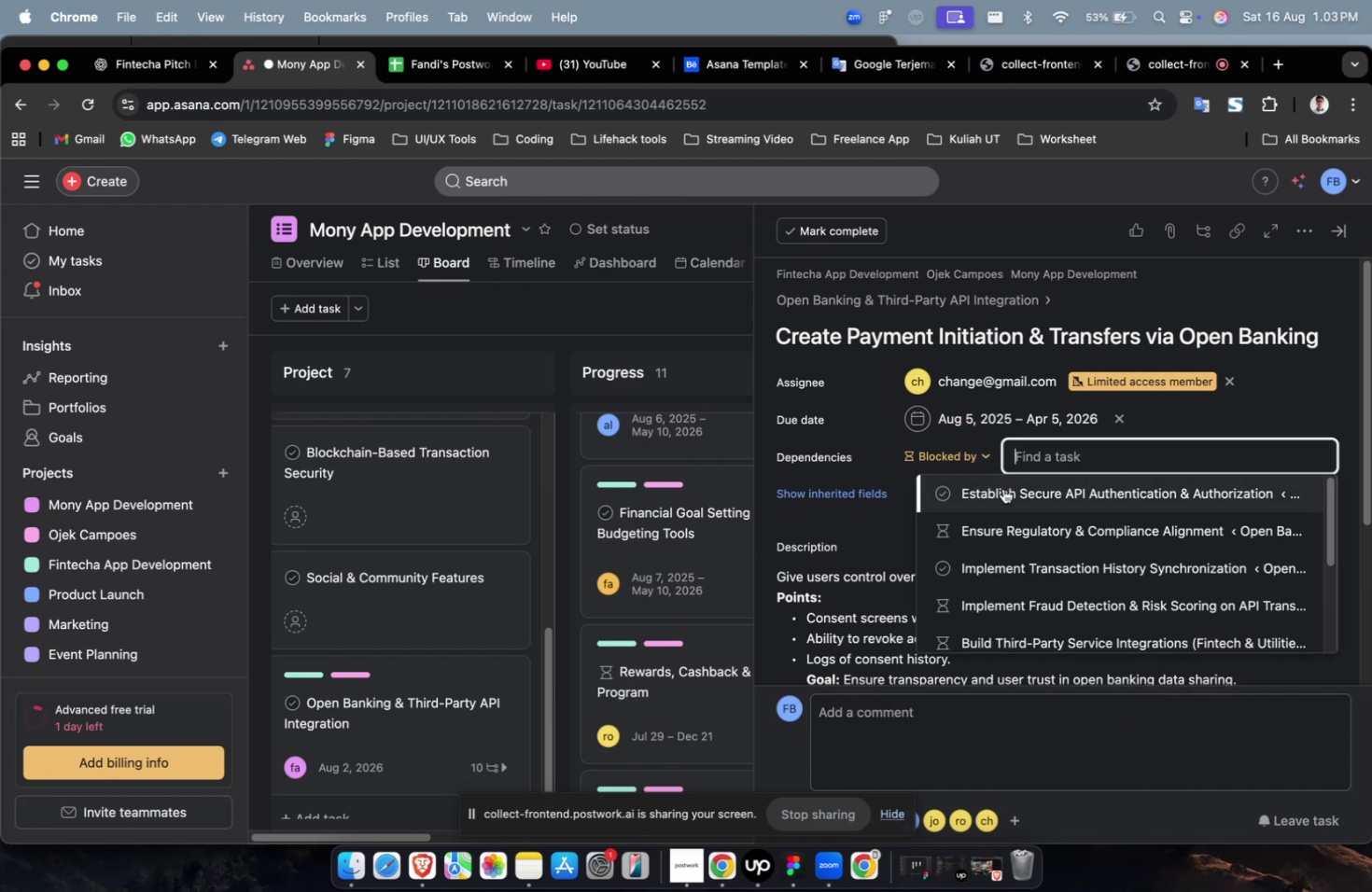 
triple_click([1005, 493])
 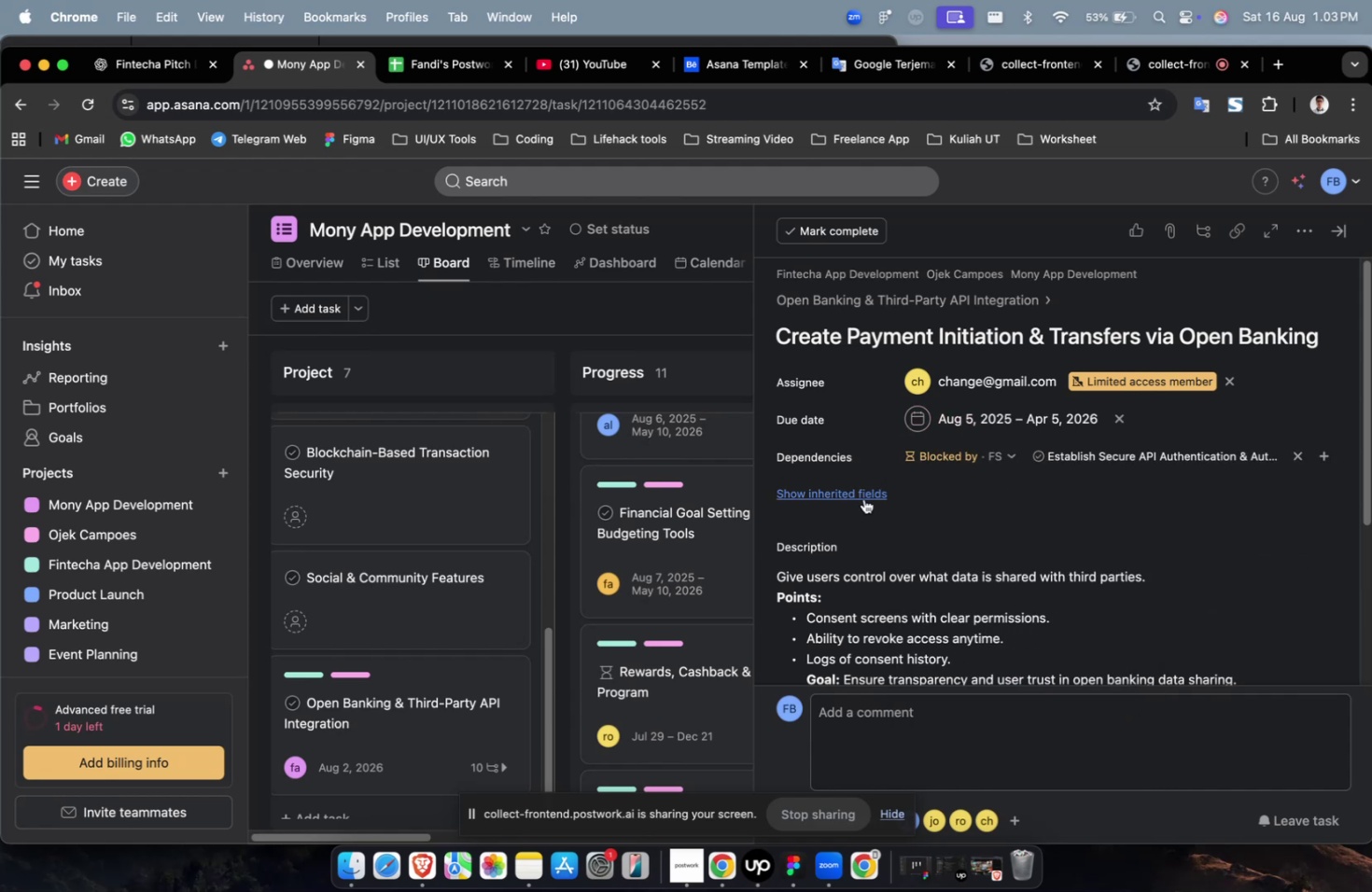 
triple_click([862, 498])
 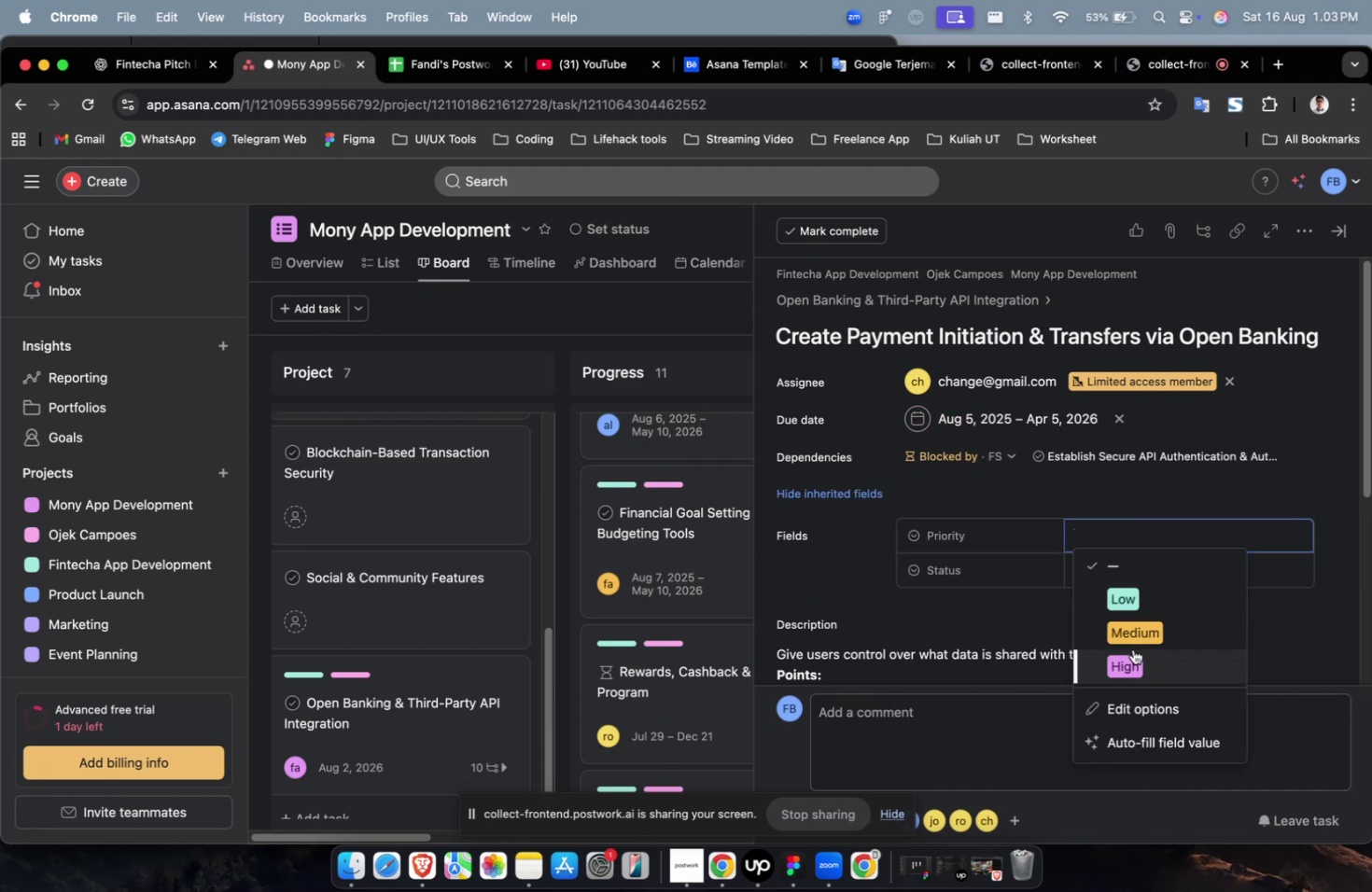 
double_click([1150, 584])
 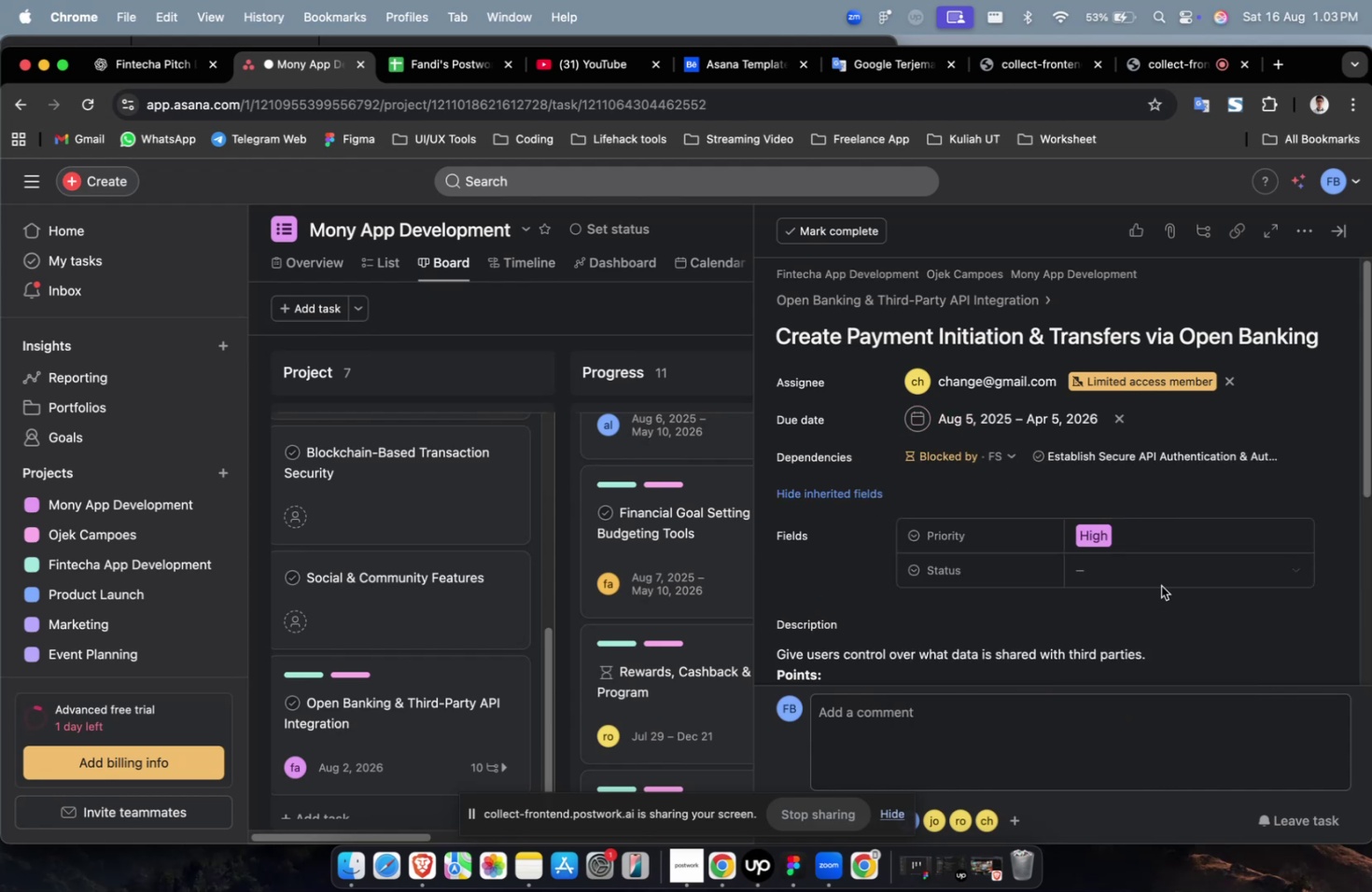 
triple_click([1161, 574])
 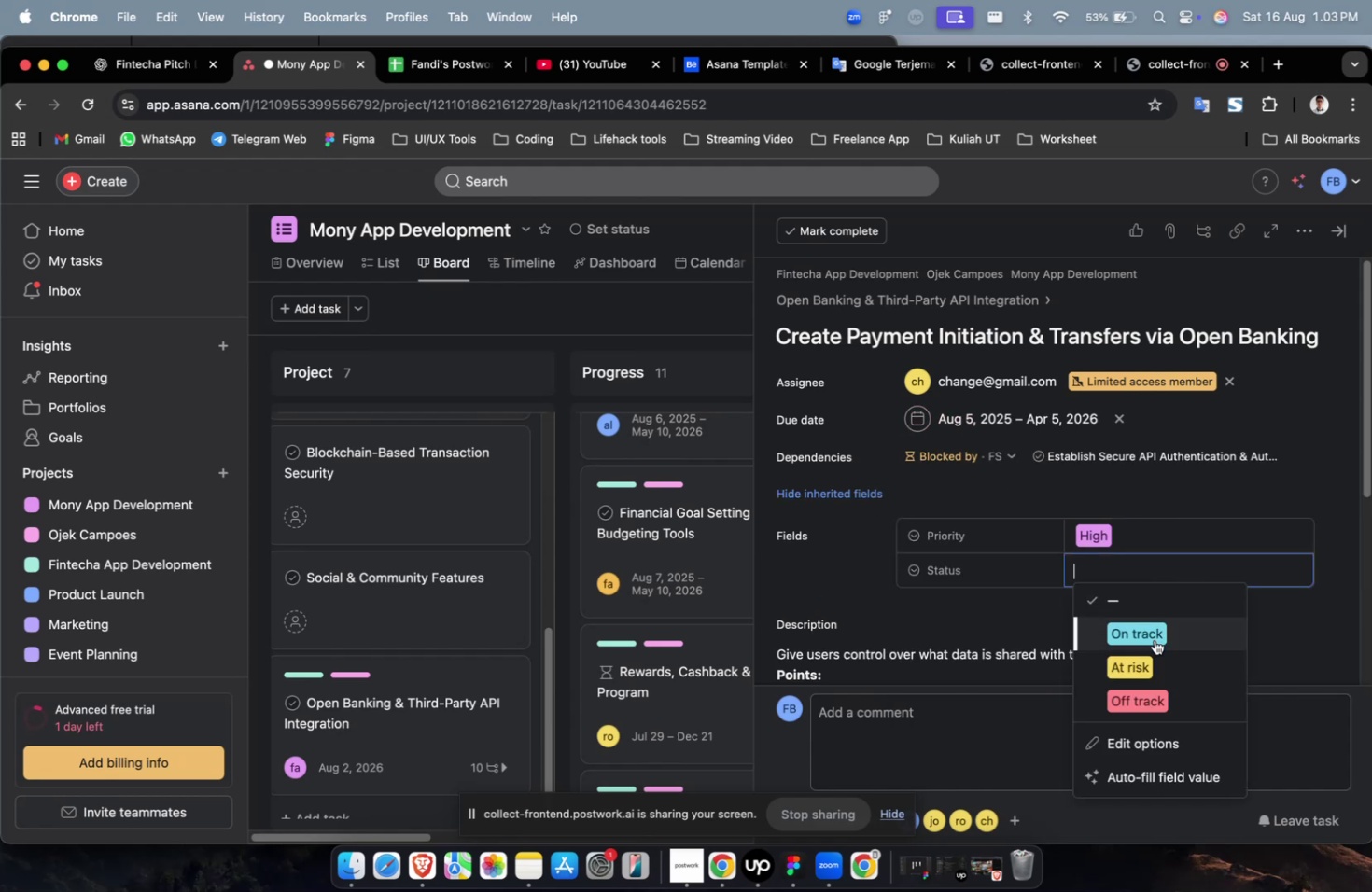 
triple_click([1154, 639])
 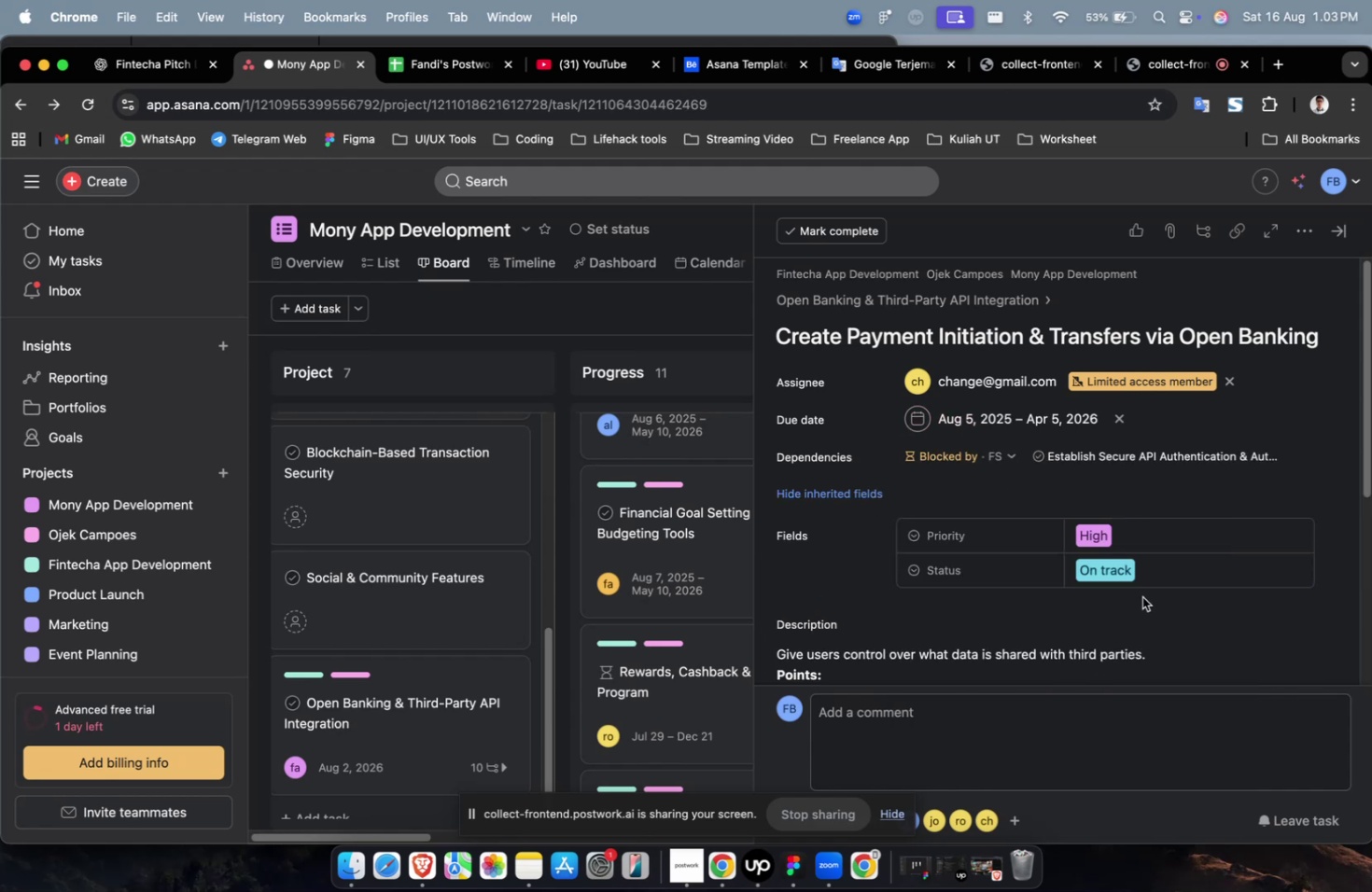 
scroll: coordinate [1146, 589], scroll_direction: down, amount: 36.0
 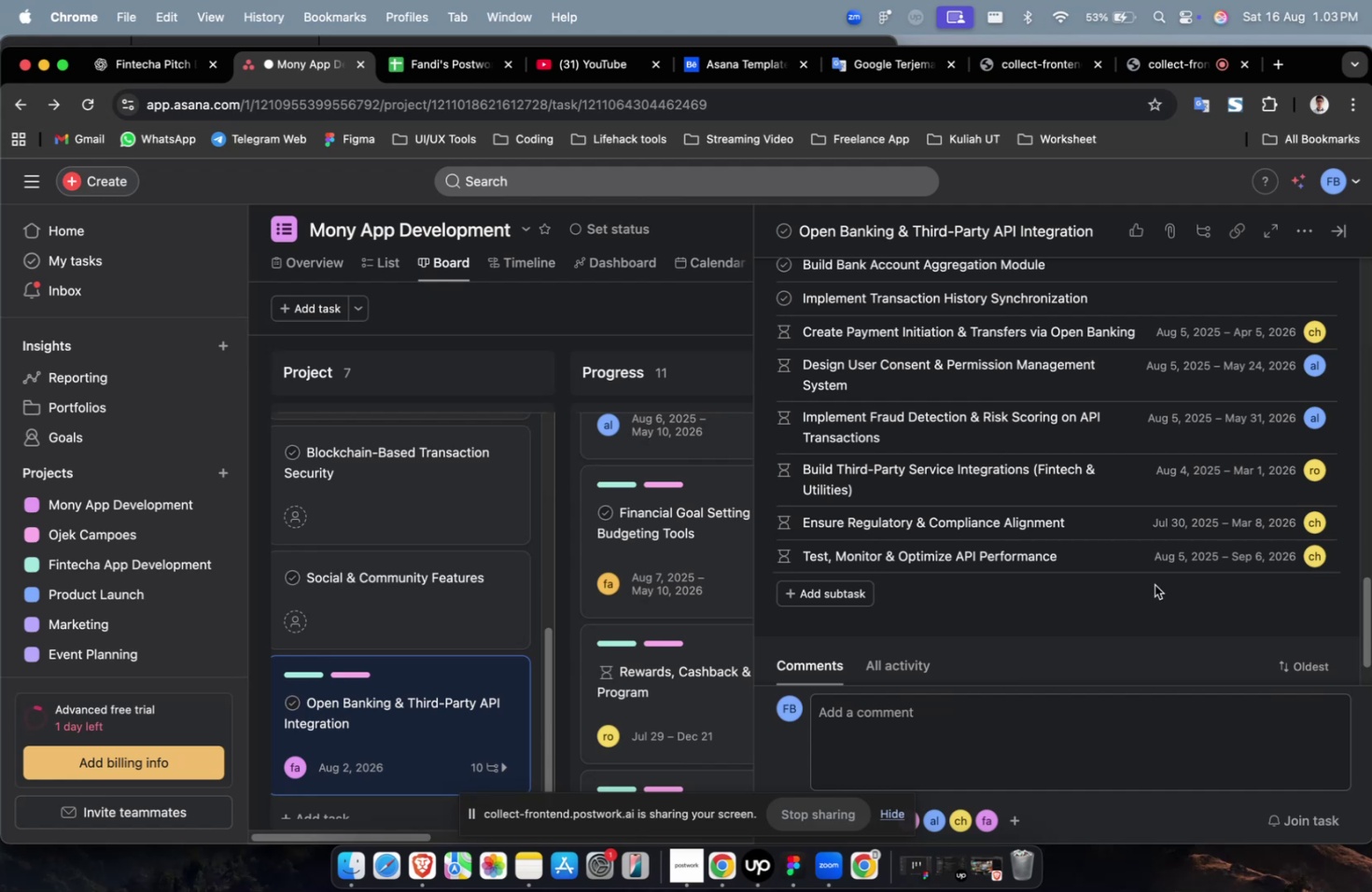 
scroll: coordinate [1161, 572], scroll_direction: up, amount: 4.0
 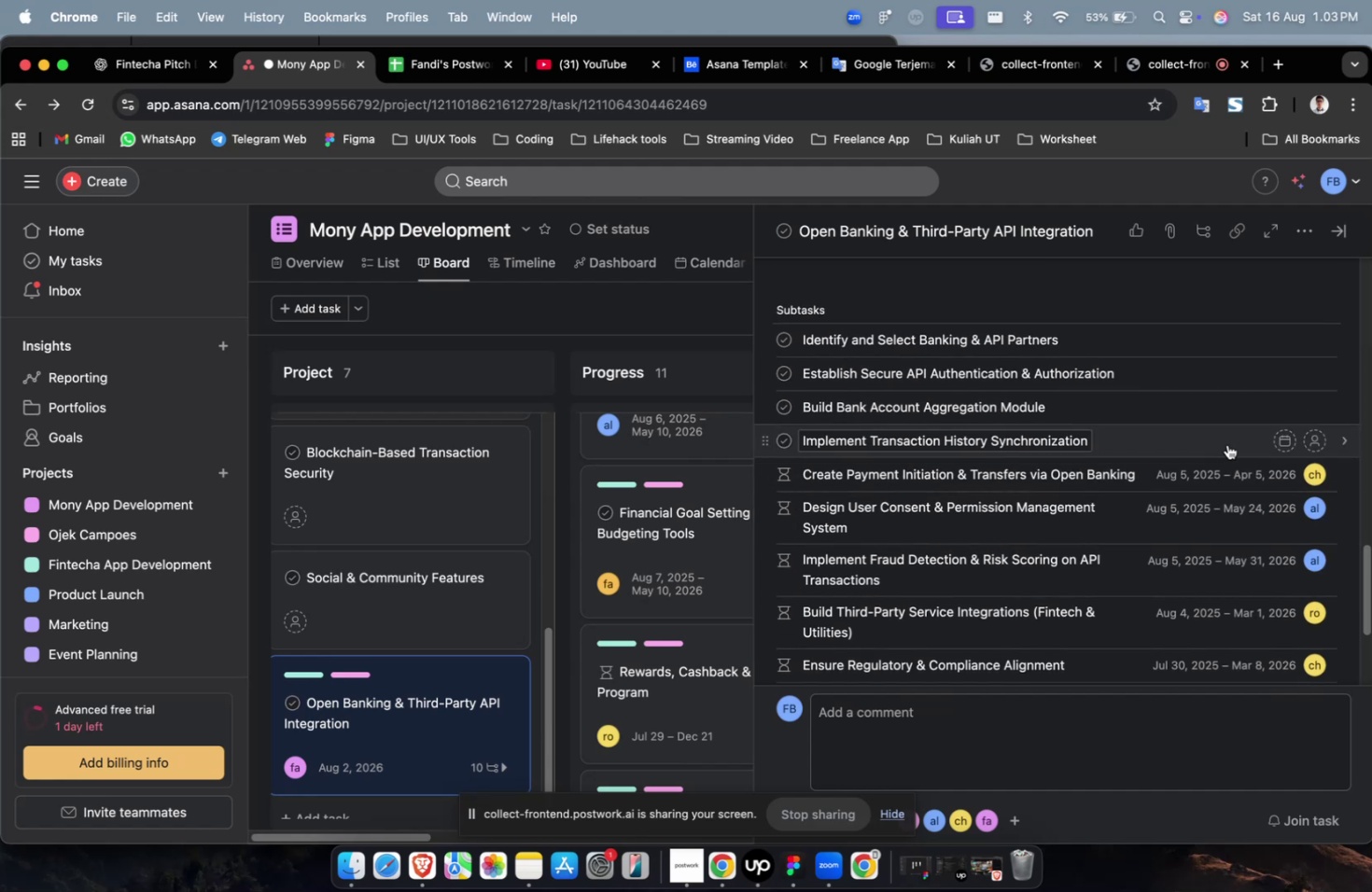 
left_click([1226, 444])
 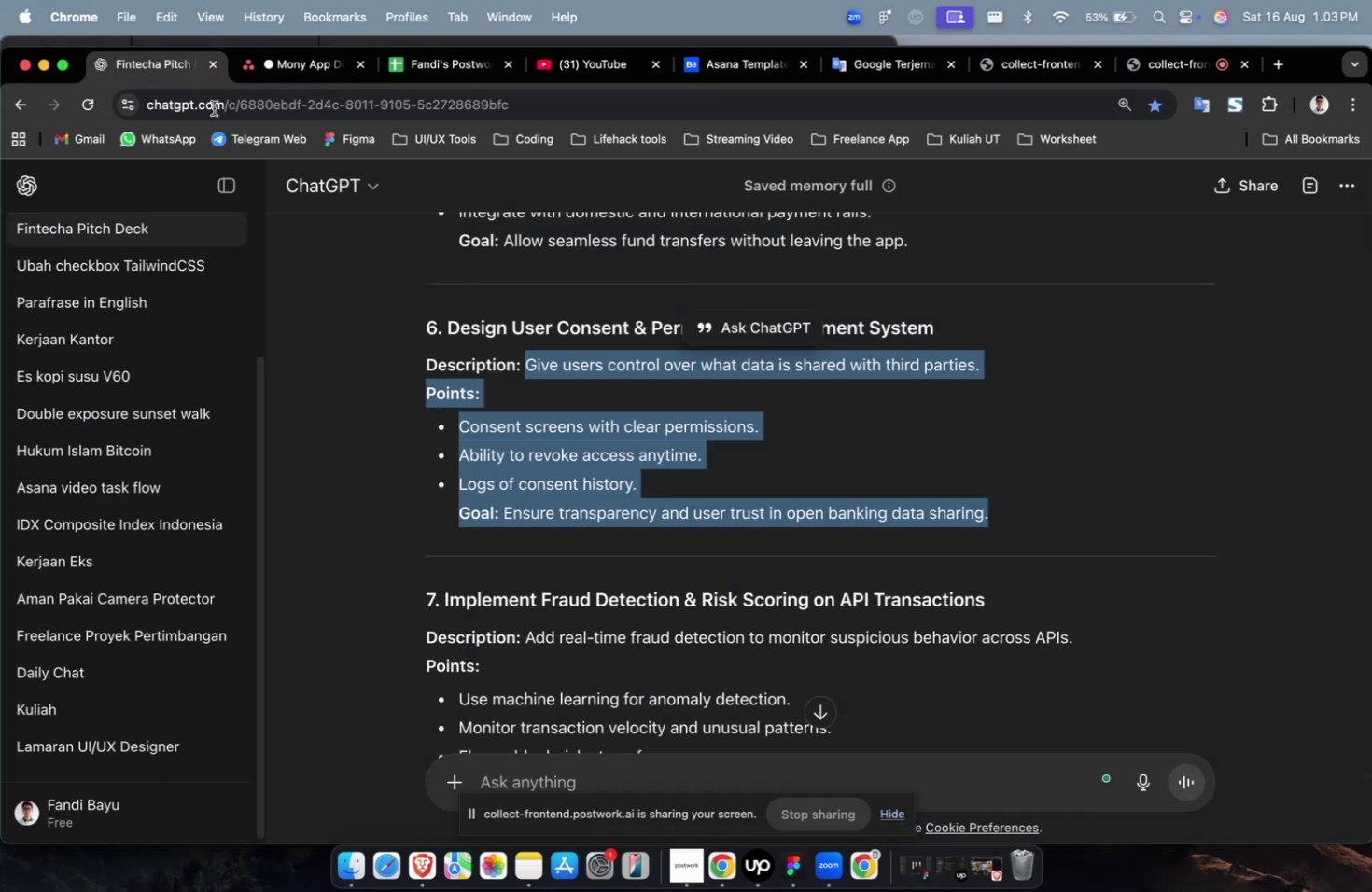 
scroll: coordinate [917, 456], scroll_direction: up, amount: 7.0
 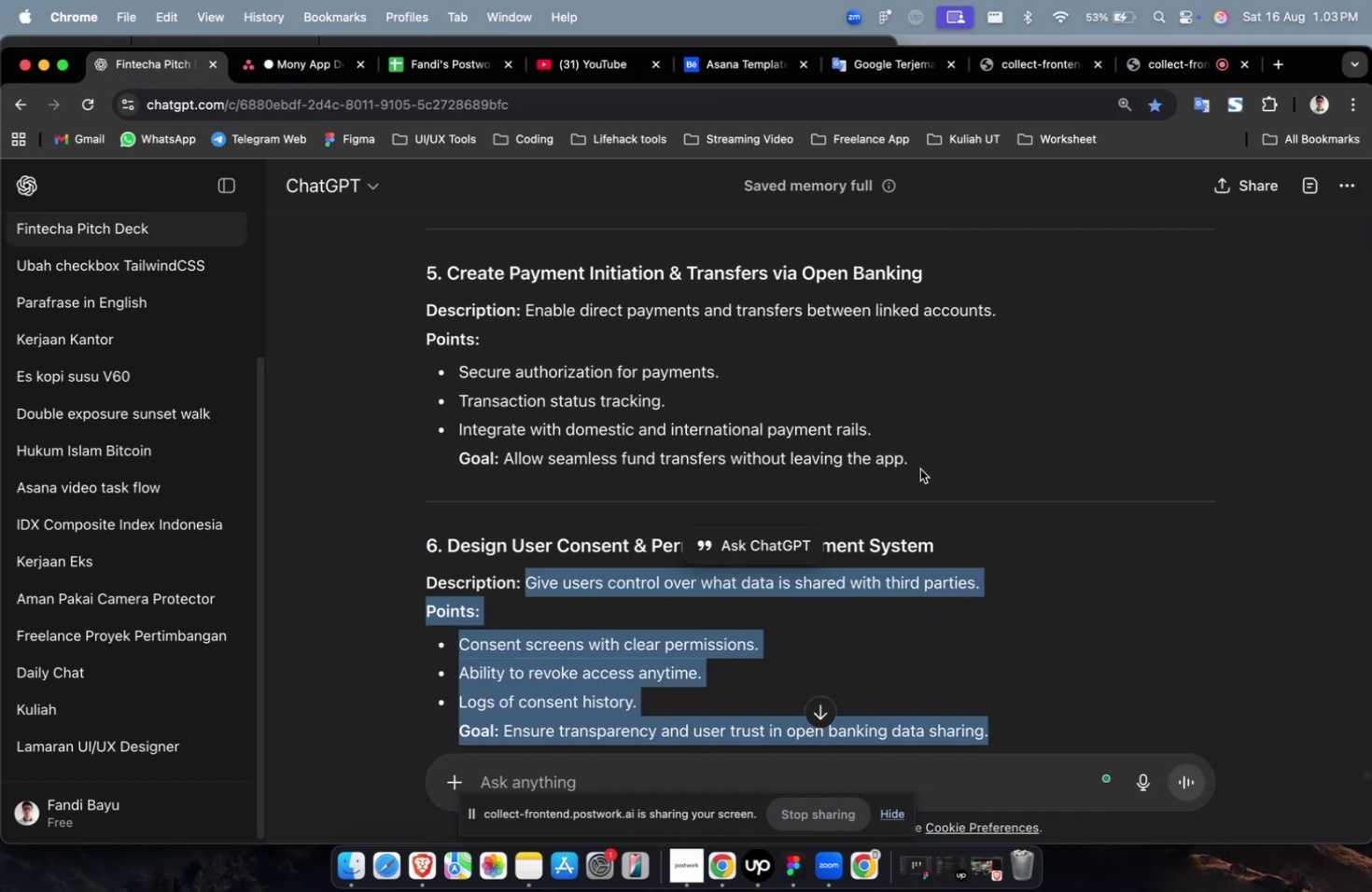 
left_click_drag(start_coordinate=[917, 464], to_coordinate=[524, 320])
 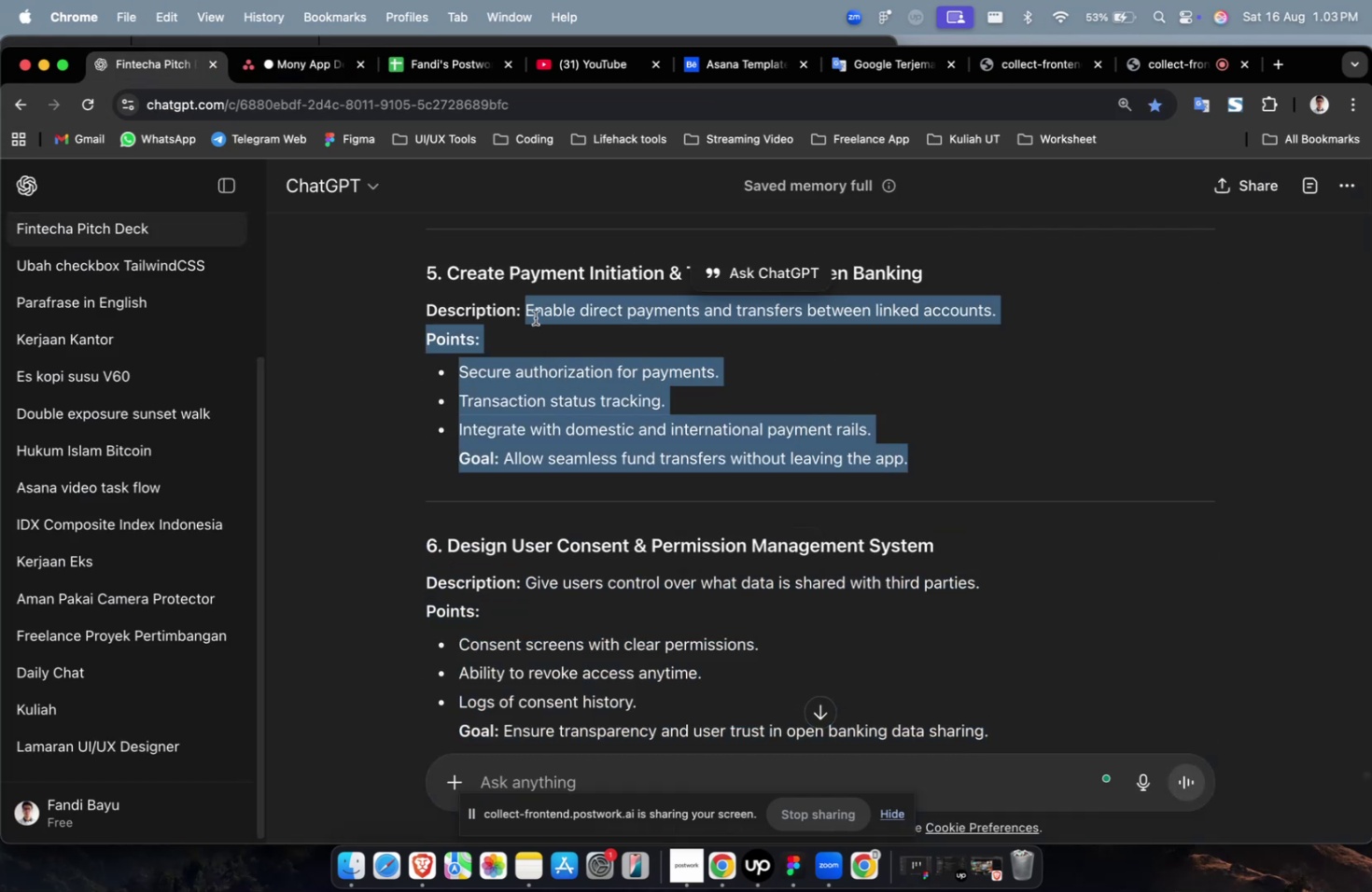 
right_click([535, 317])
 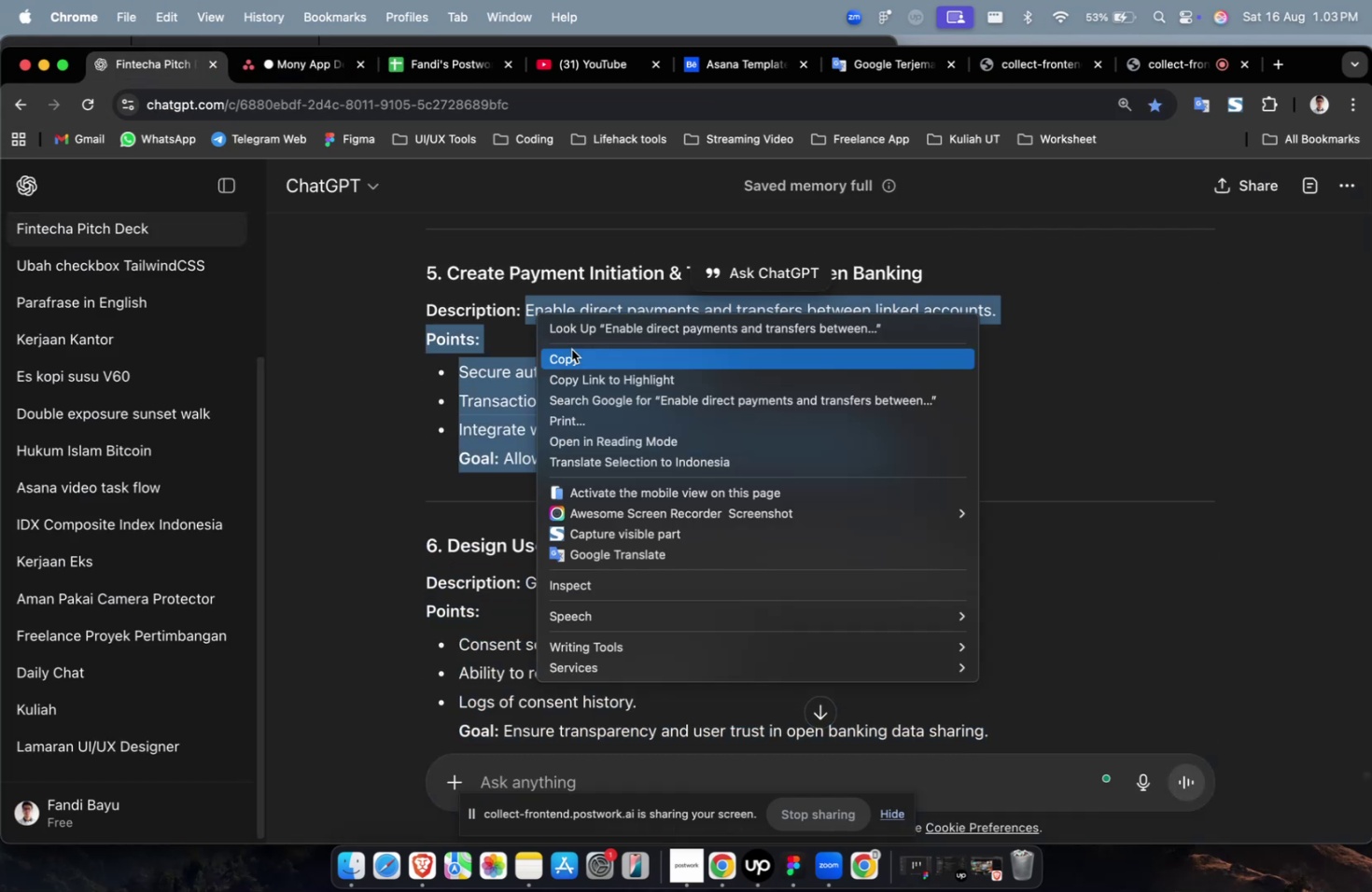 
left_click([574, 359])
 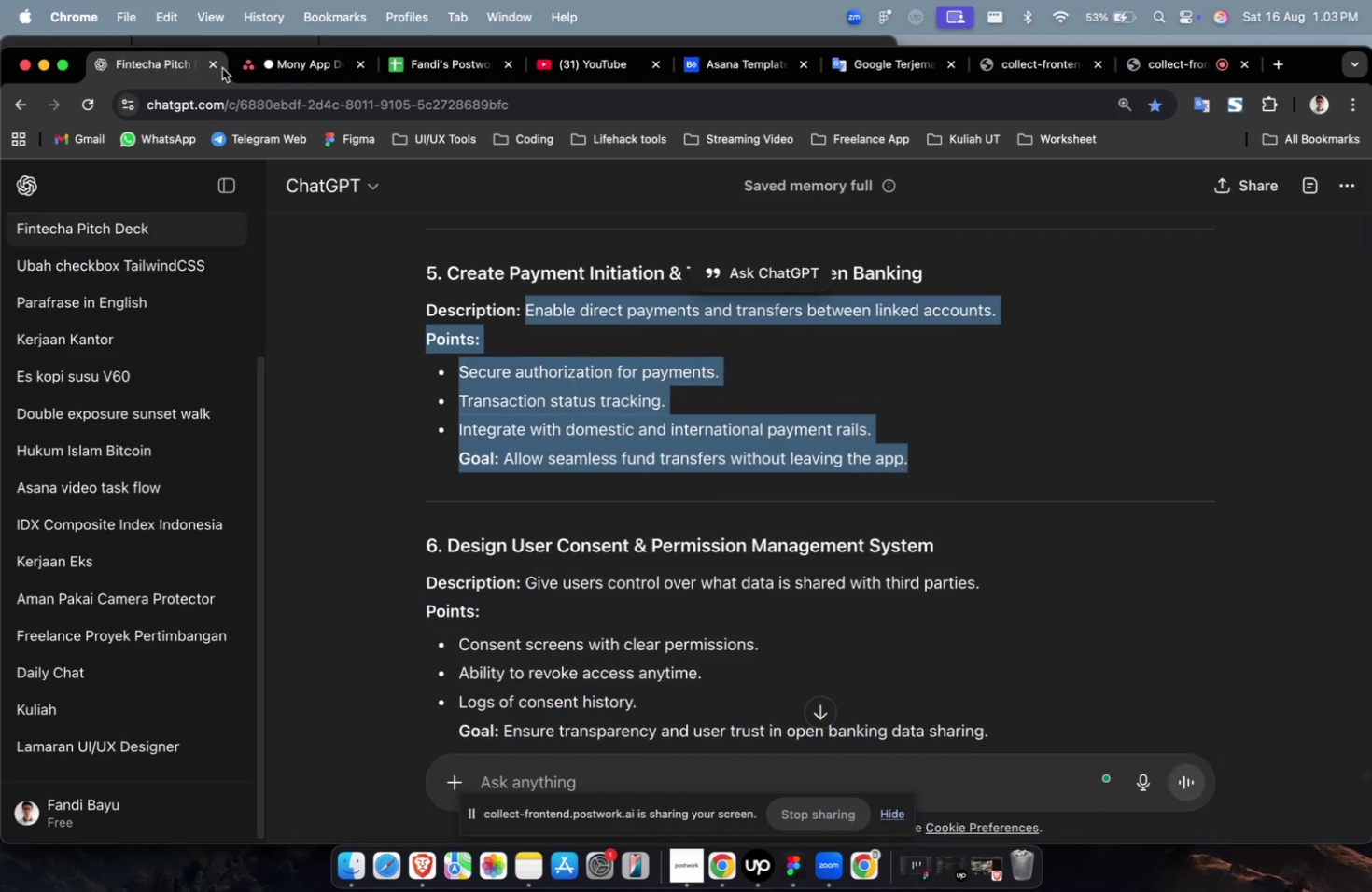 
left_click([312, 66])
 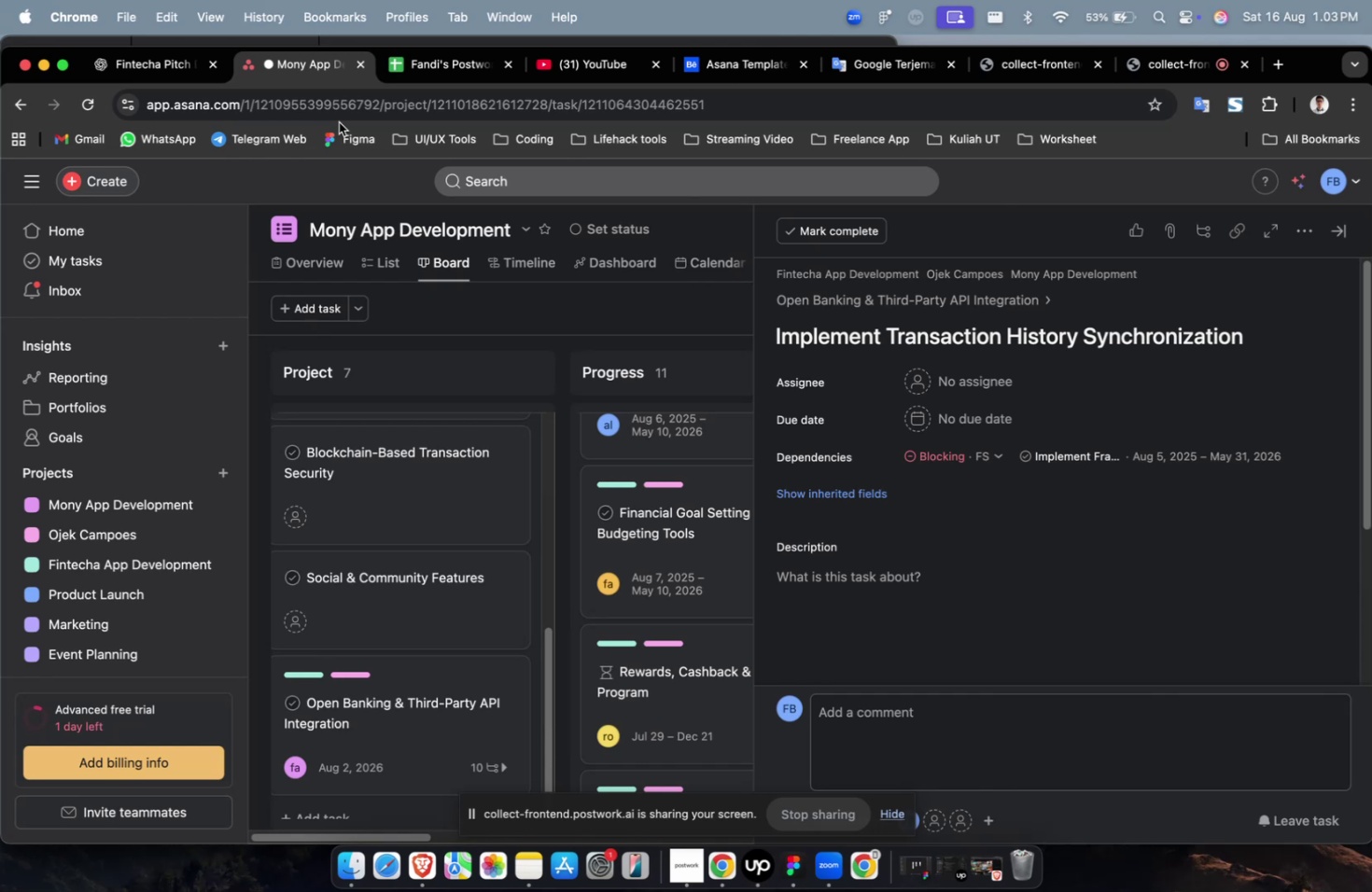 
wait(5.48)
 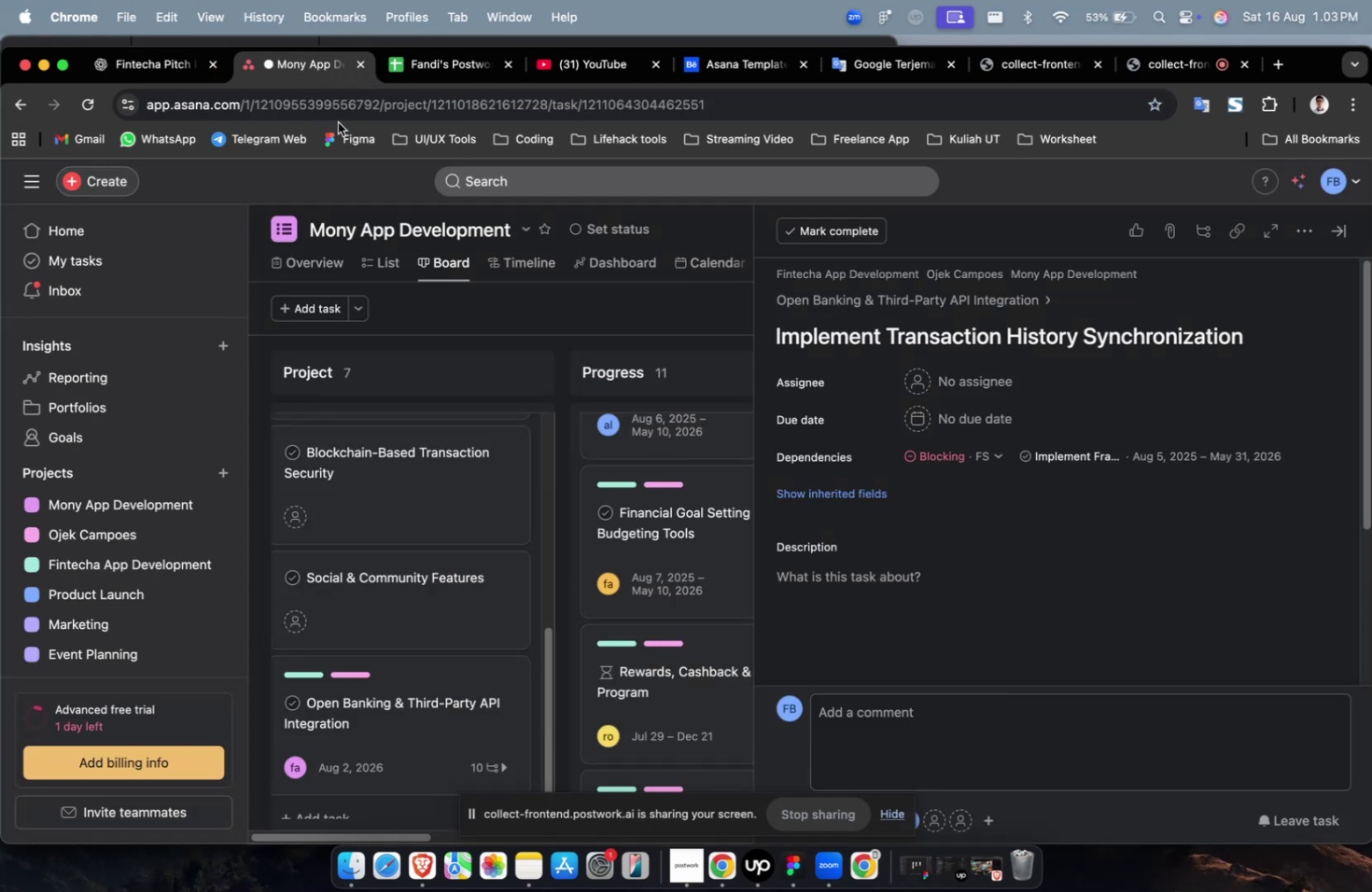 
left_click([828, 583])
 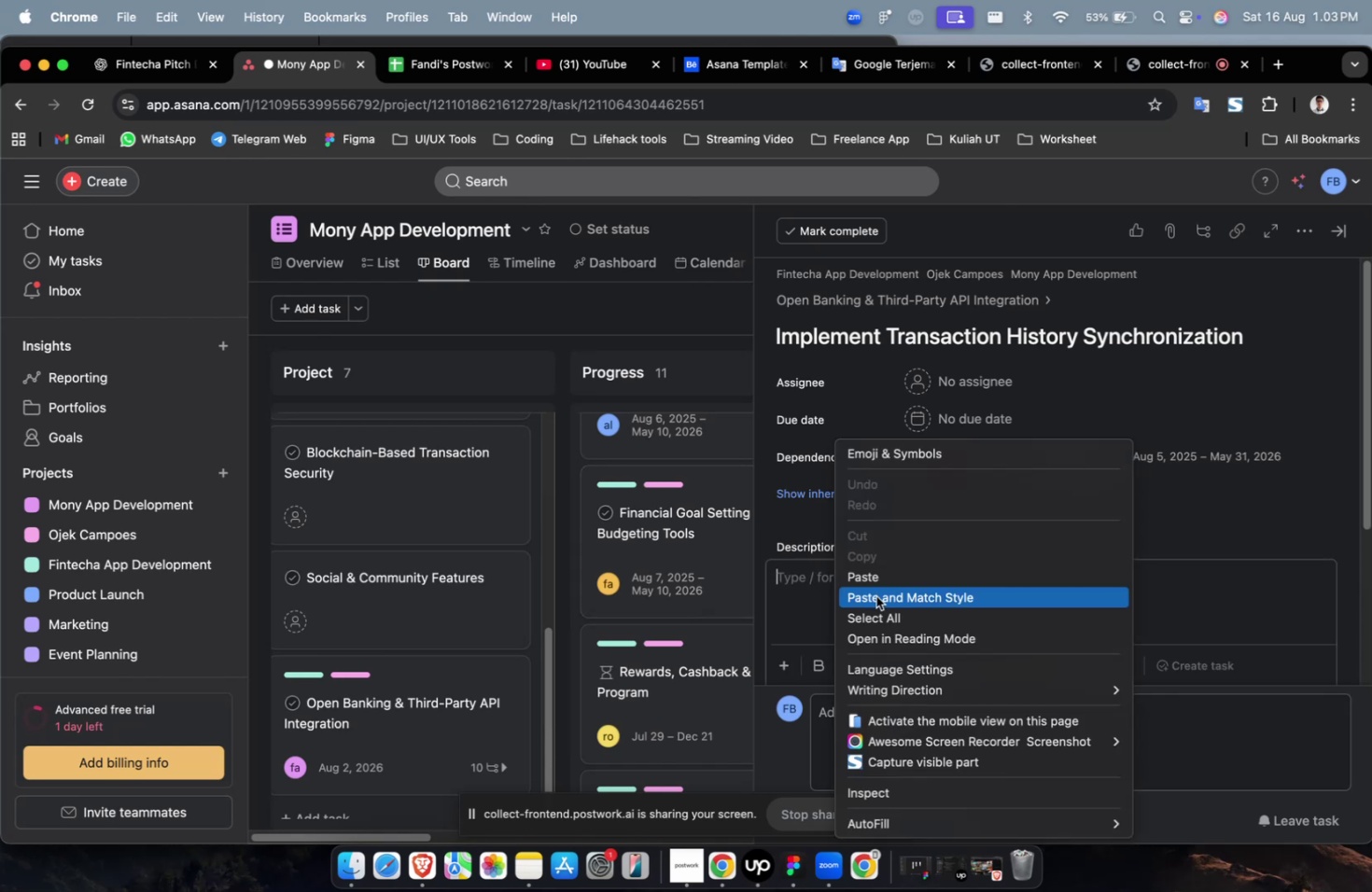 
left_click([881, 576])
 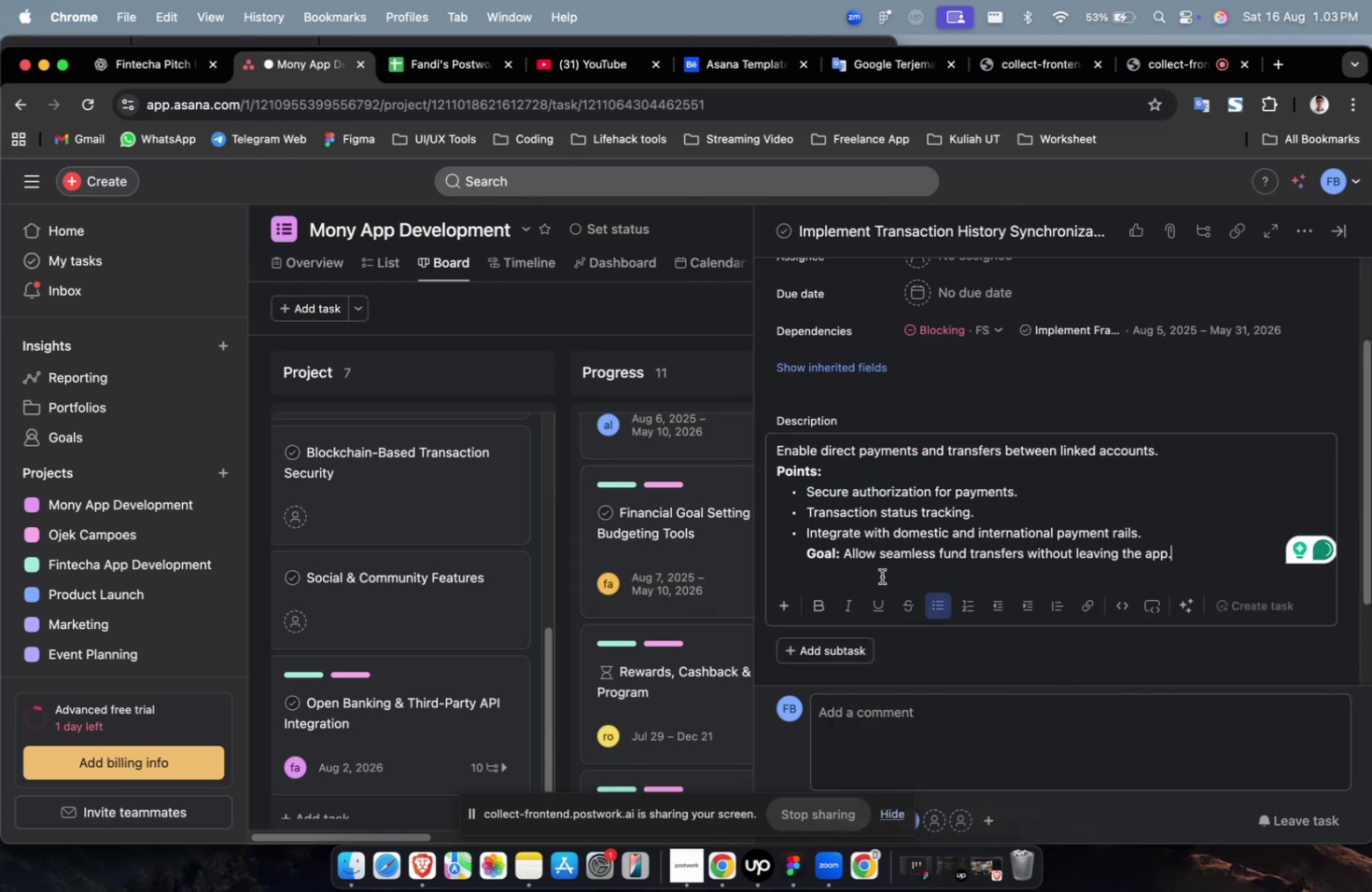 
wait(9.52)
 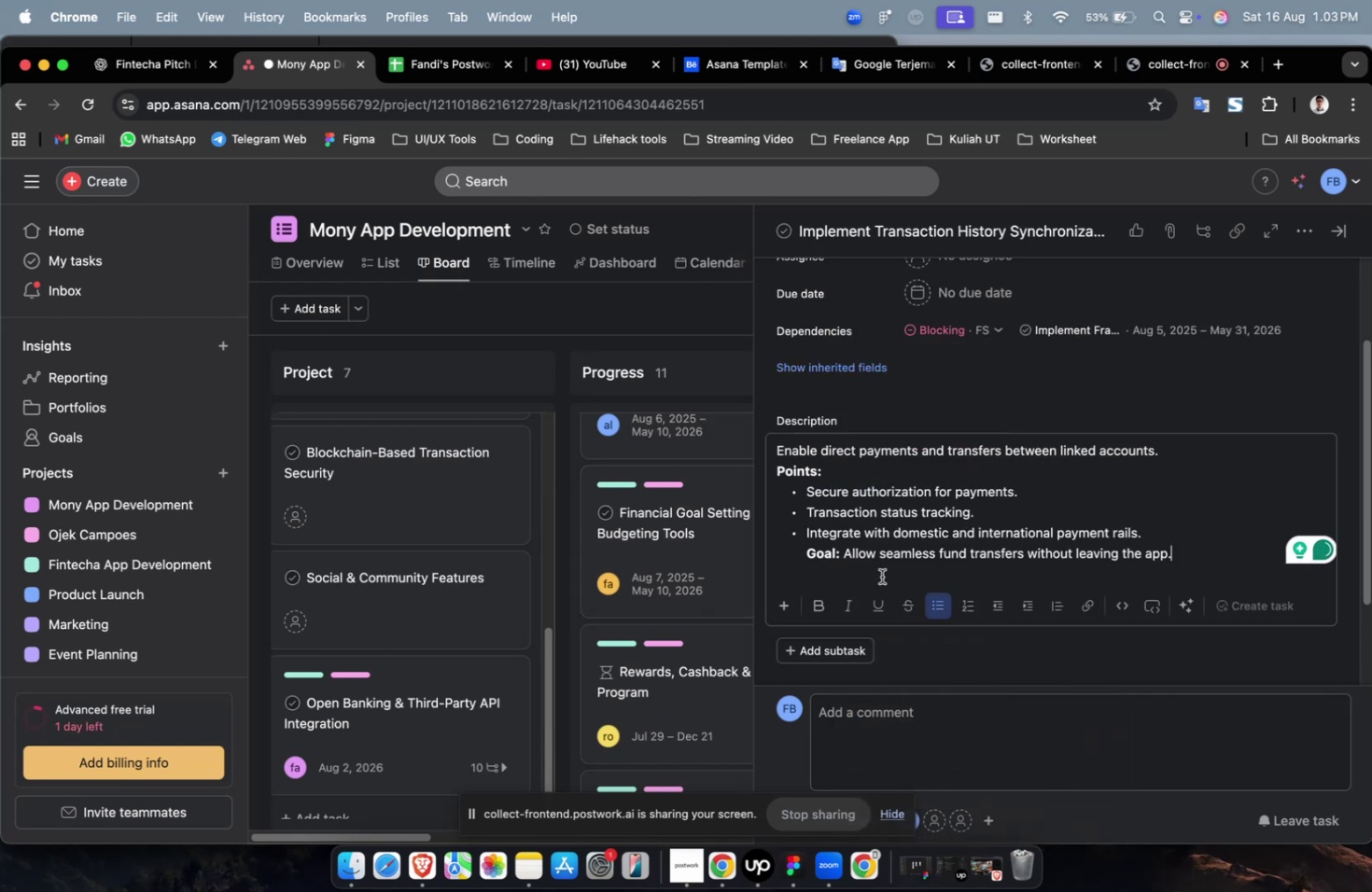 
scroll: coordinate [889, 510], scroll_direction: up, amount: 4.0
 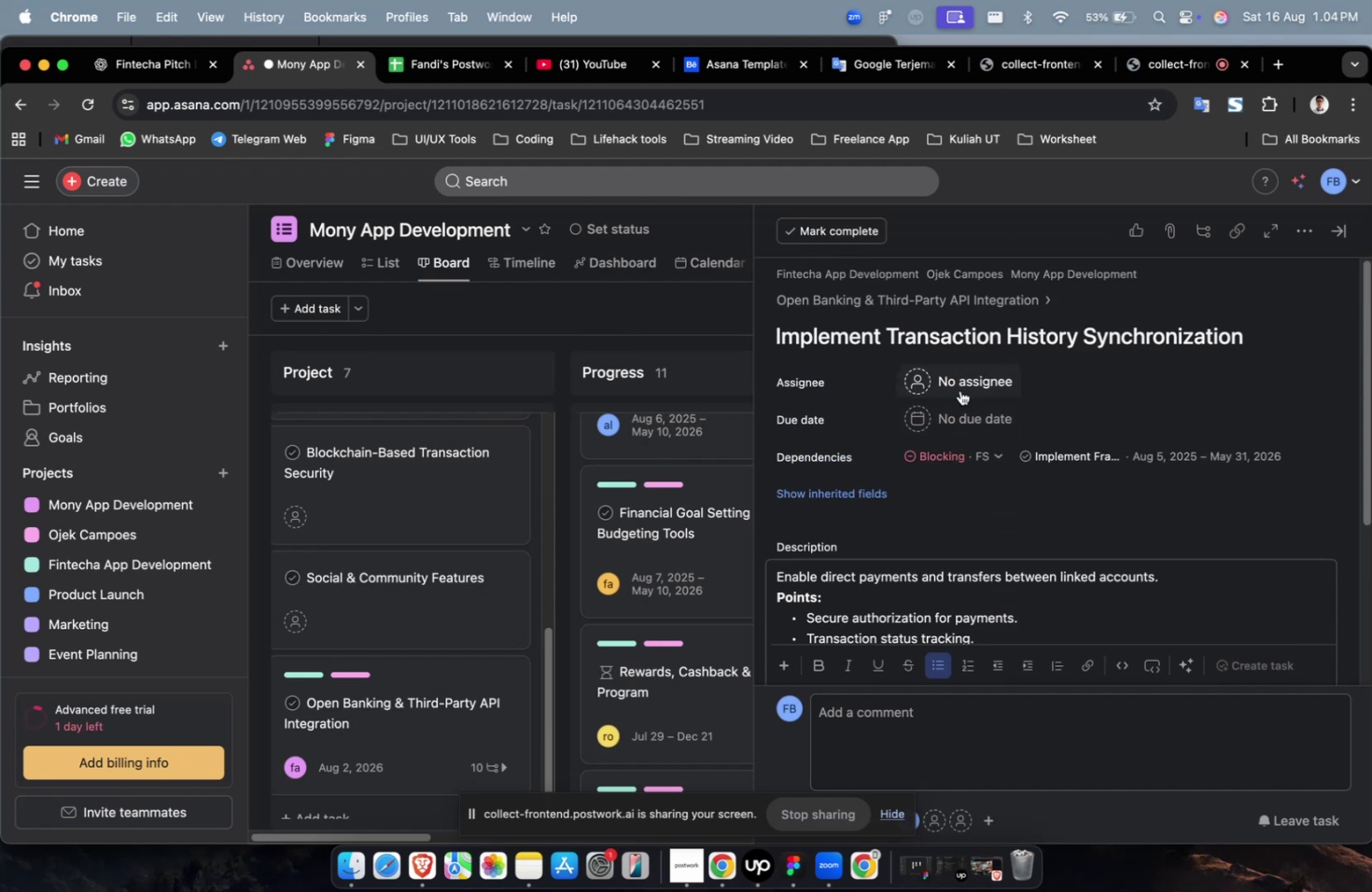 
left_click([959, 389])
 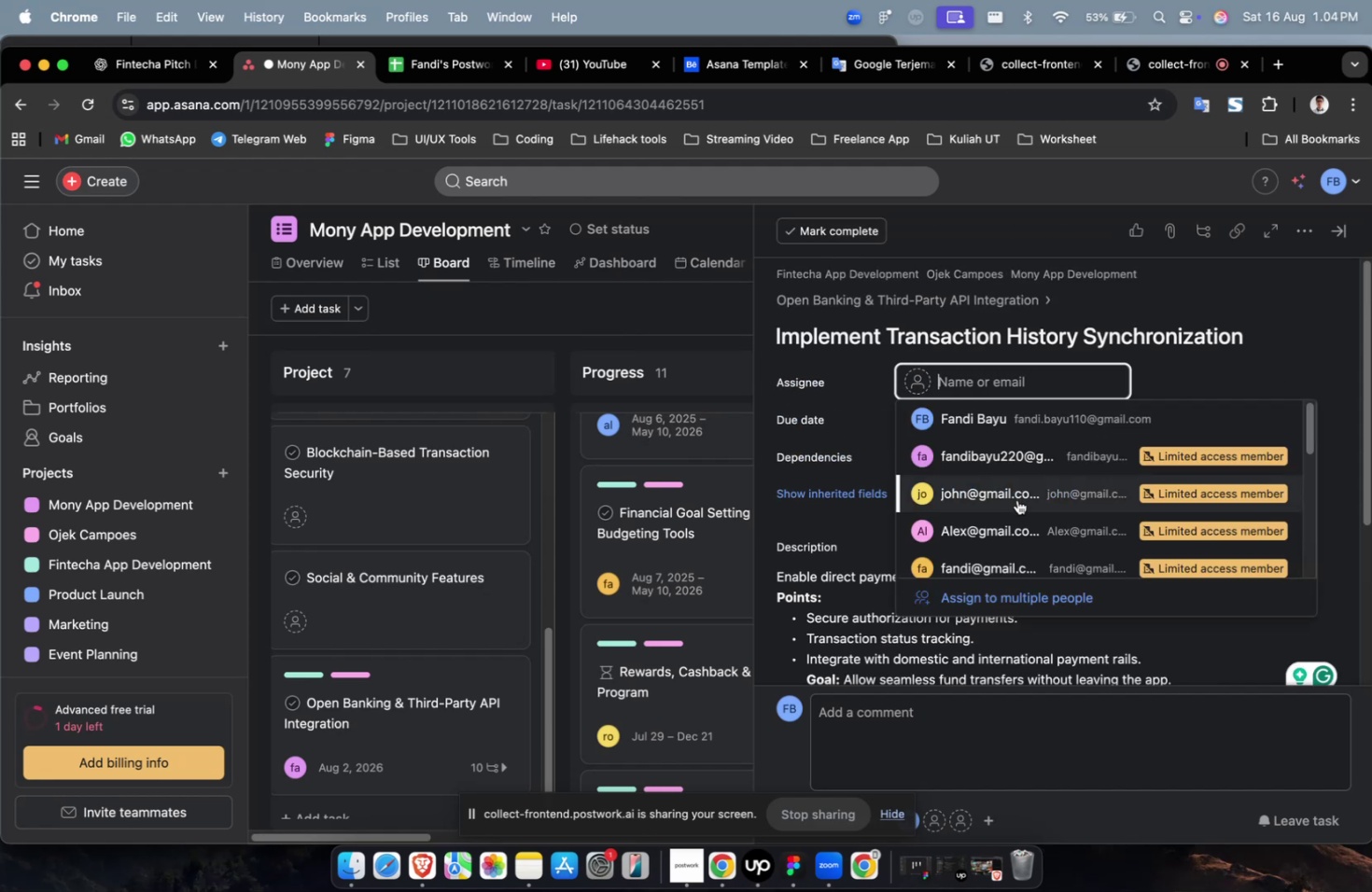 
double_click([1016, 499])
 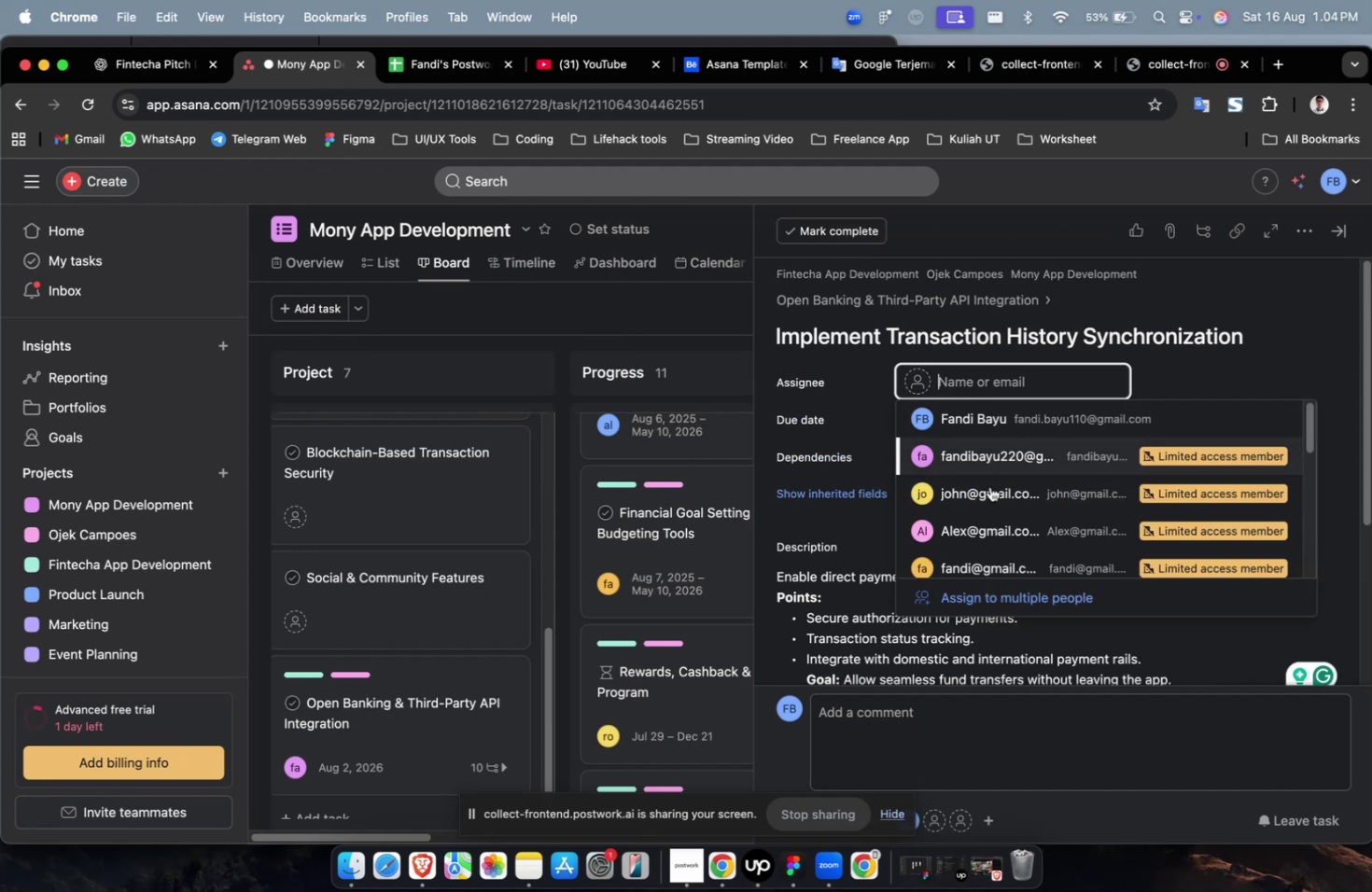 
triple_click([987, 499])
 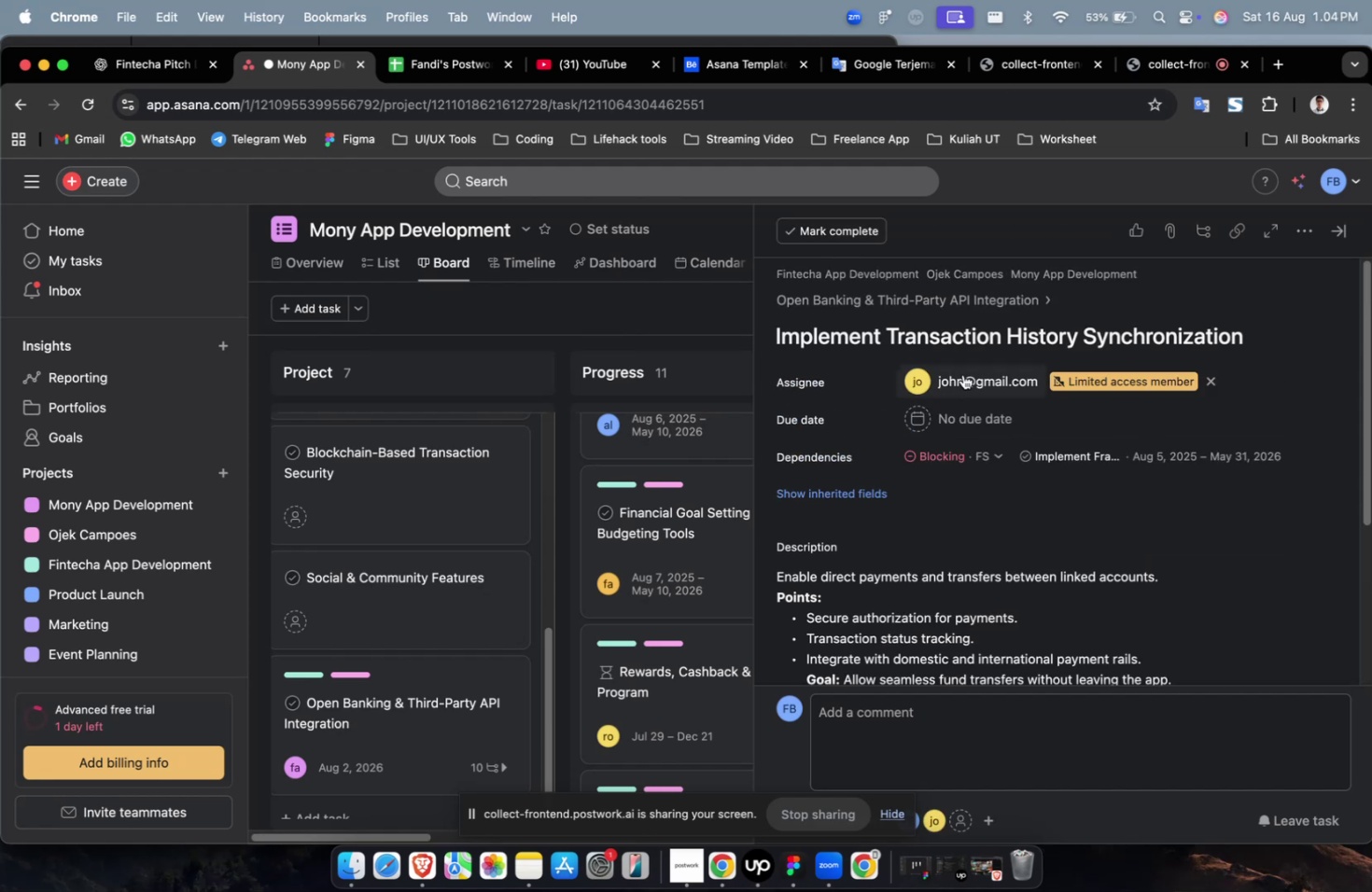 
triple_click([963, 373])
 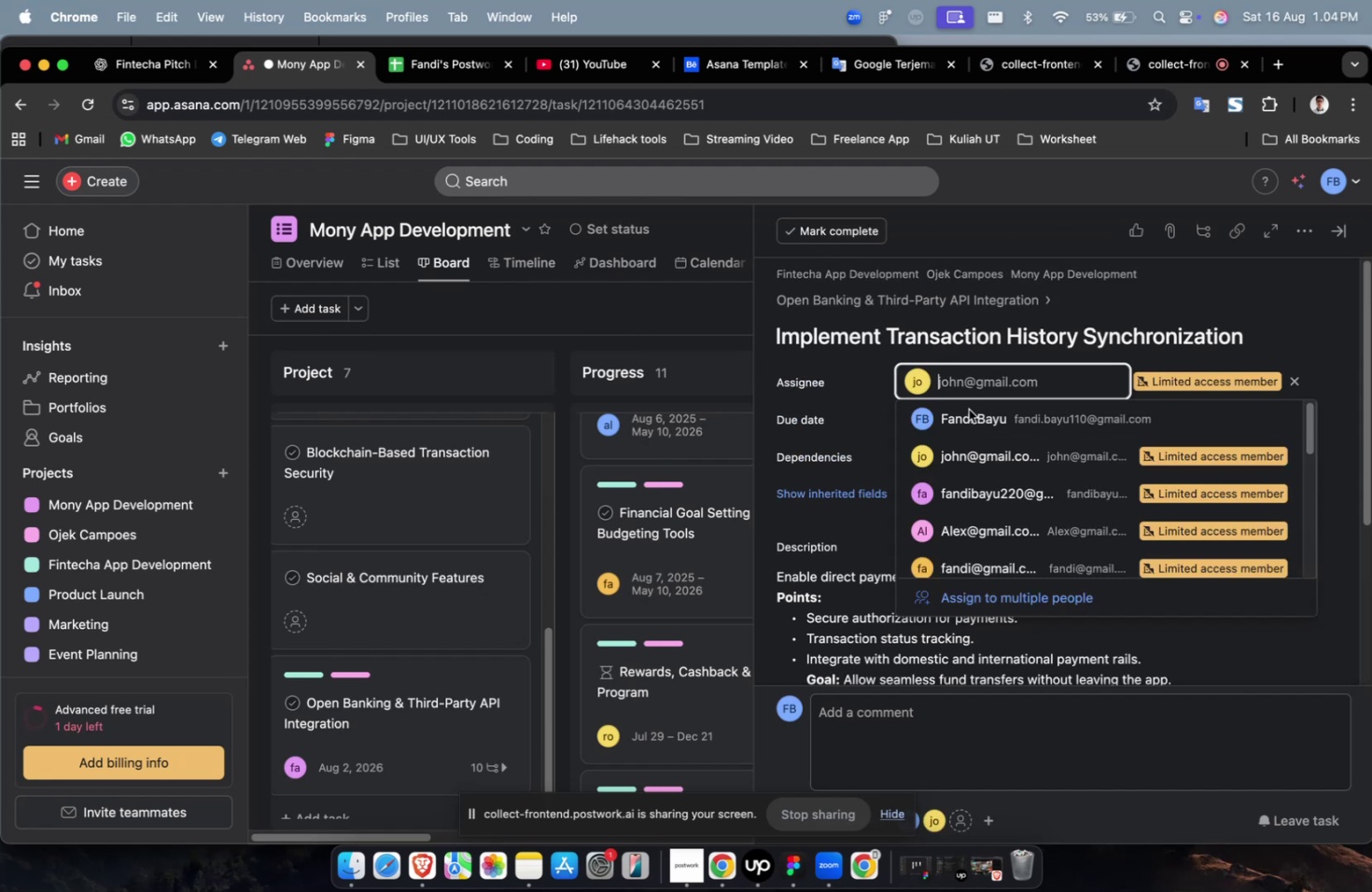 
scroll: coordinate [972, 439], scroll_direction: down, amount: 9.0
 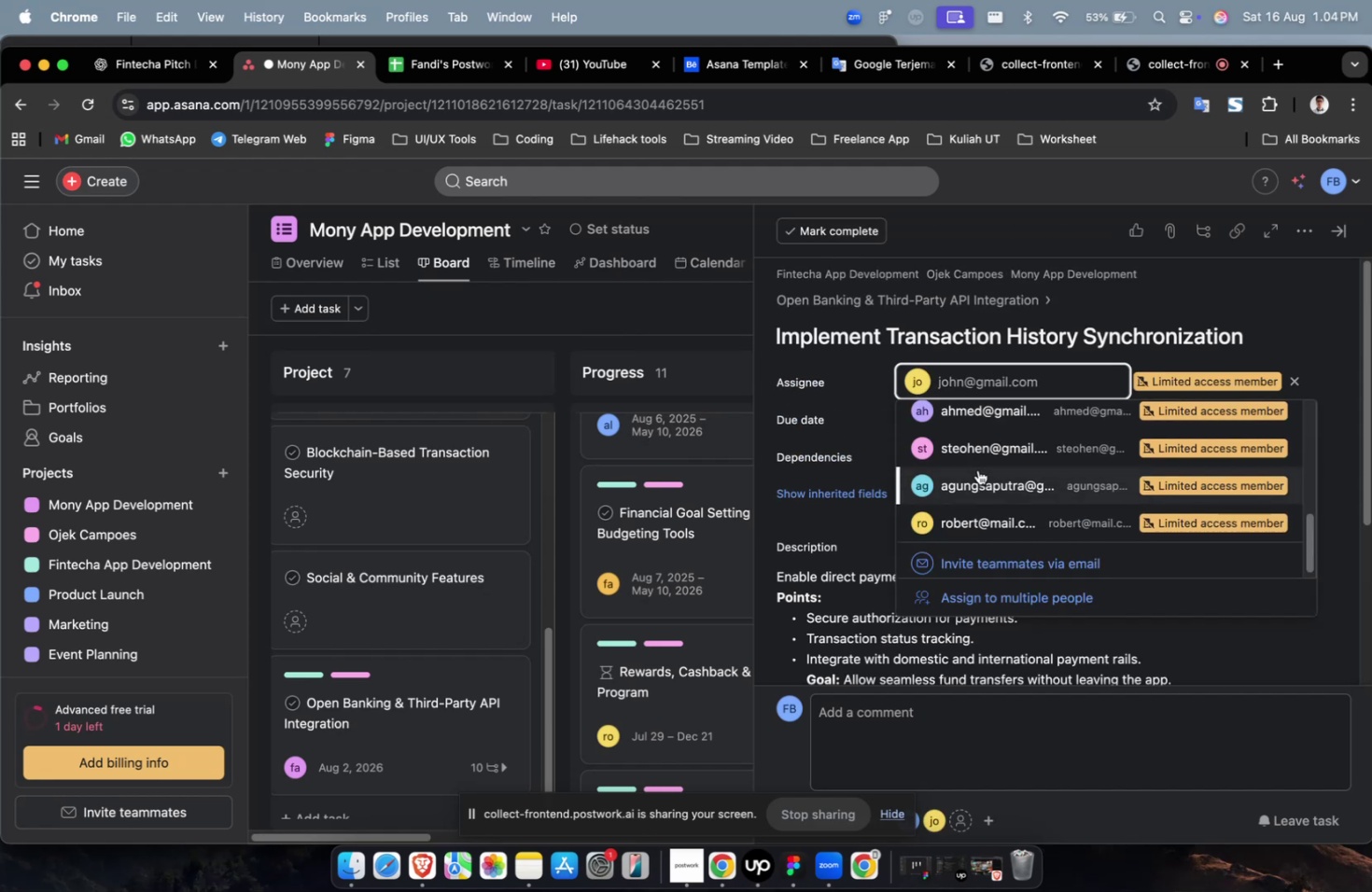 
left_click([977, 469])
 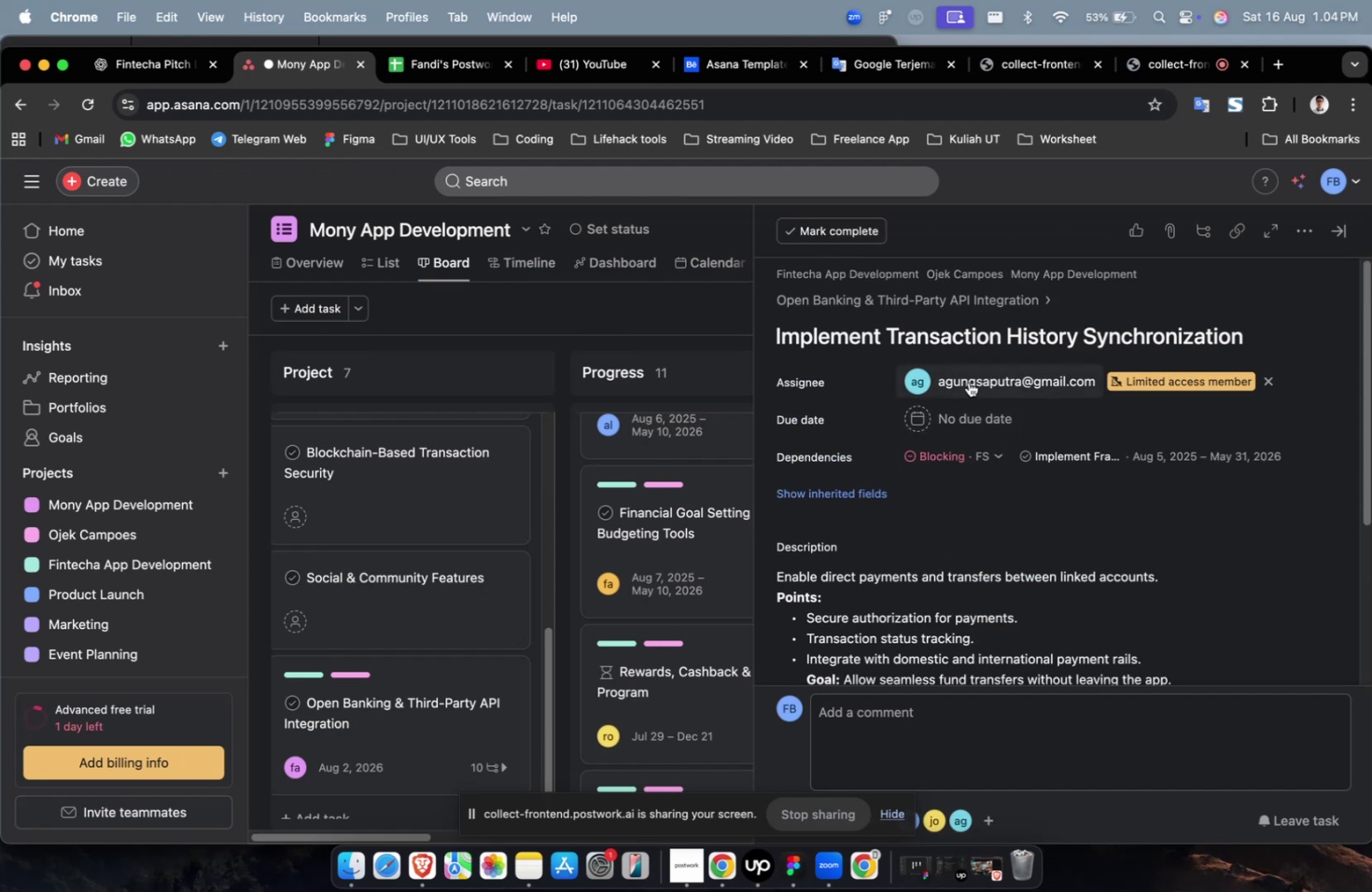 
double_click([969, 376])
 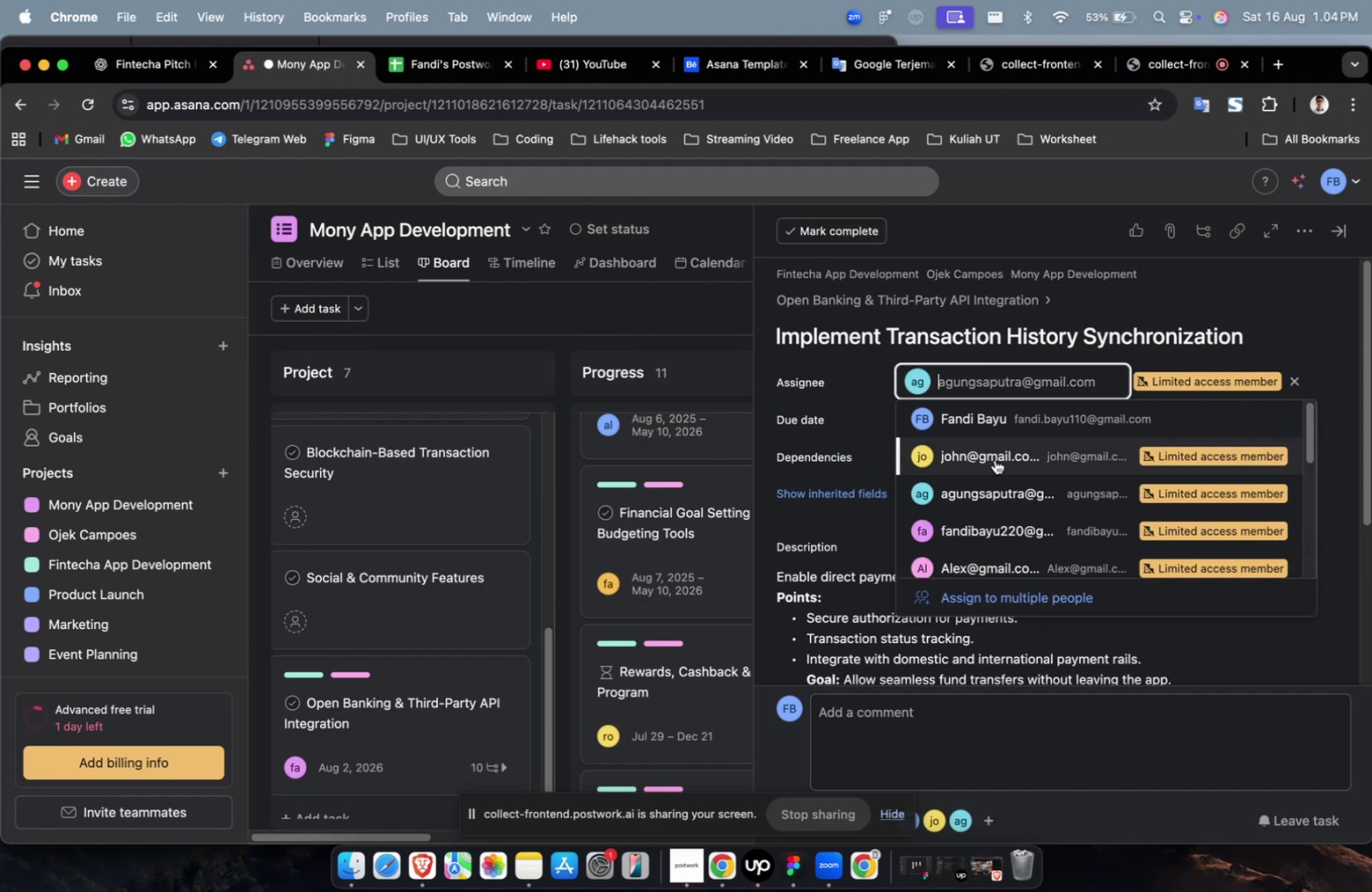 
scroll: coordinate [1000, 474], scroll_direction: down, amount: 22.0
 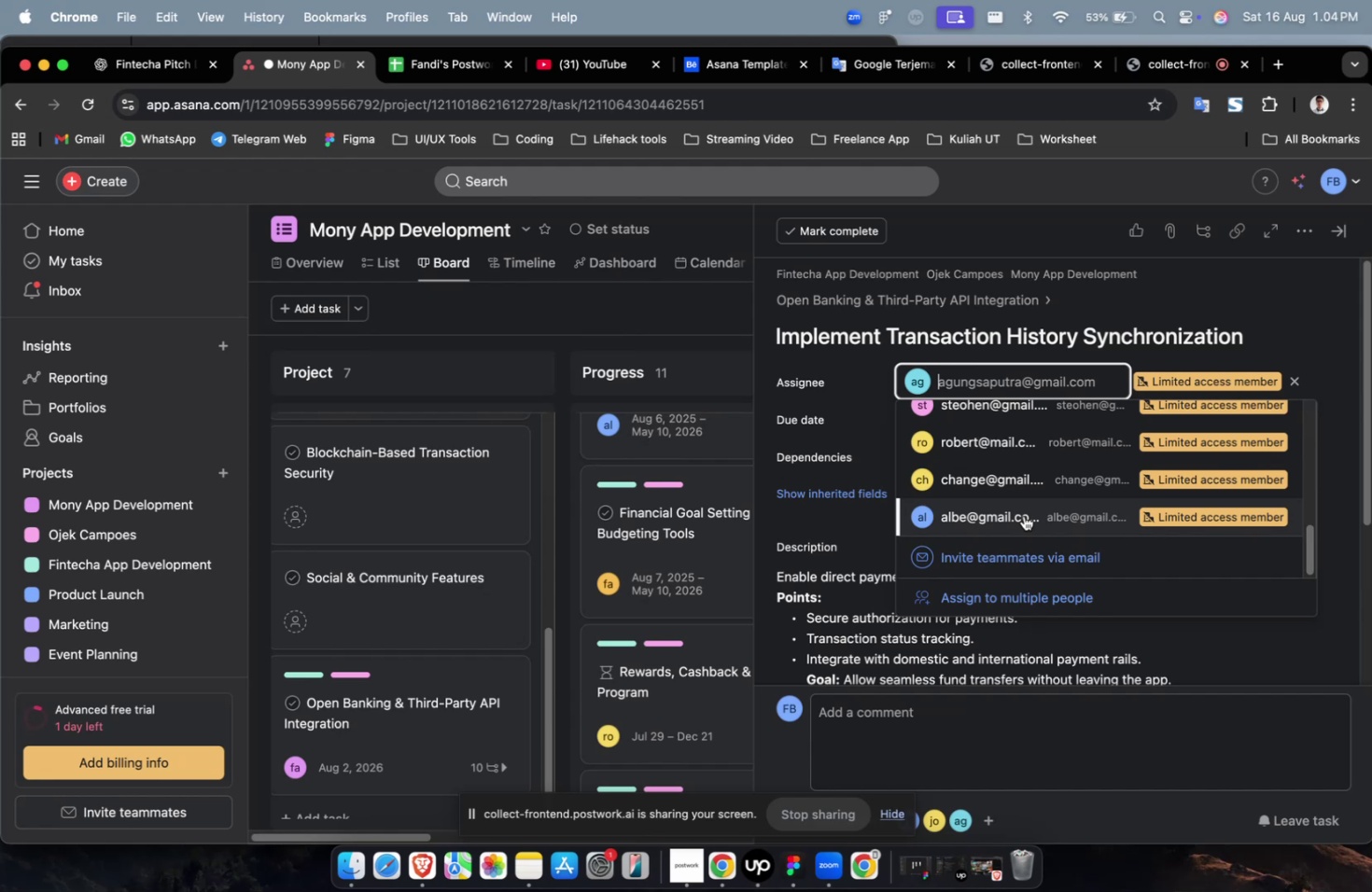 
left_click([1023, 518])
 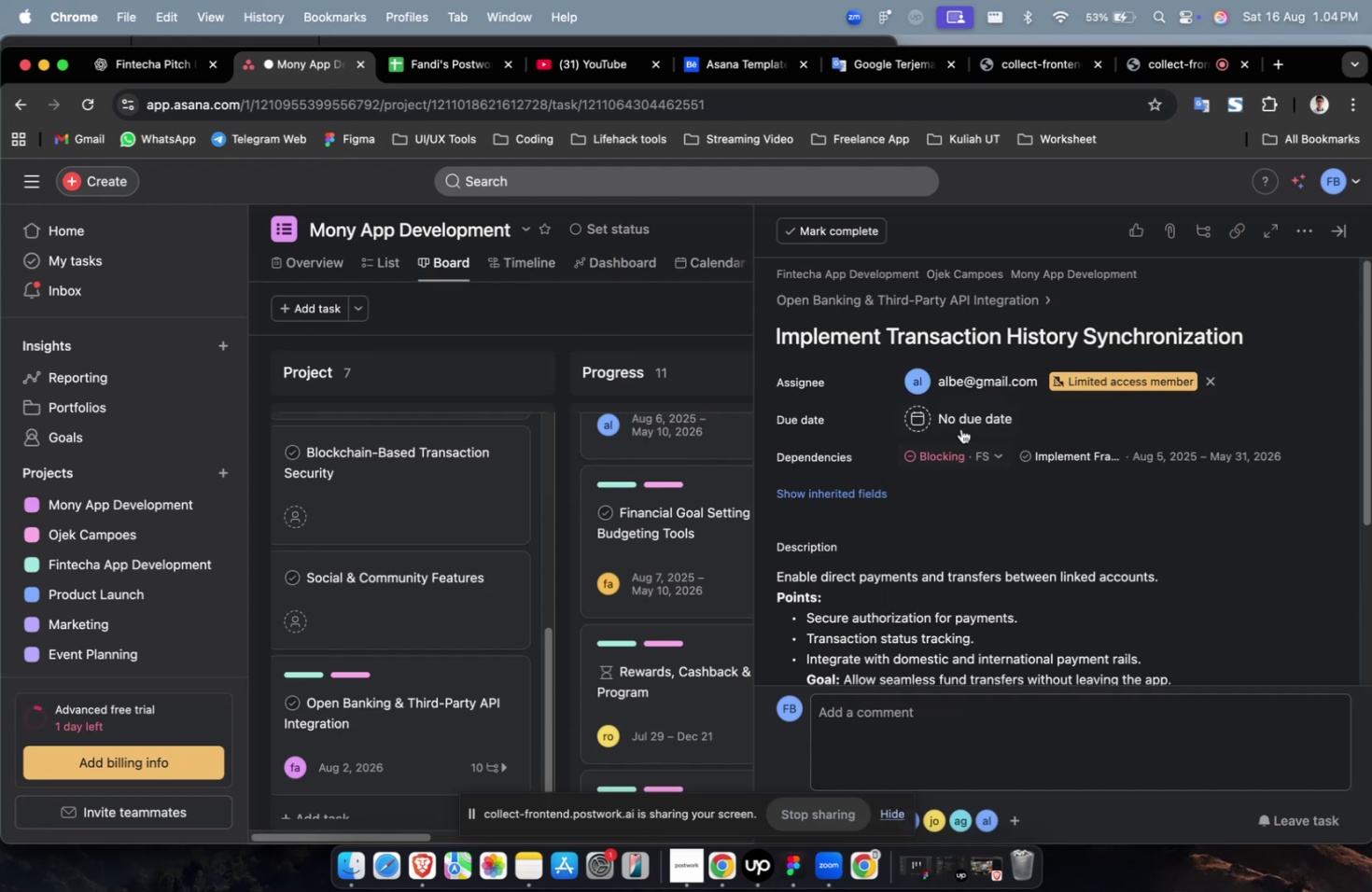 
double_click([971, 464])
 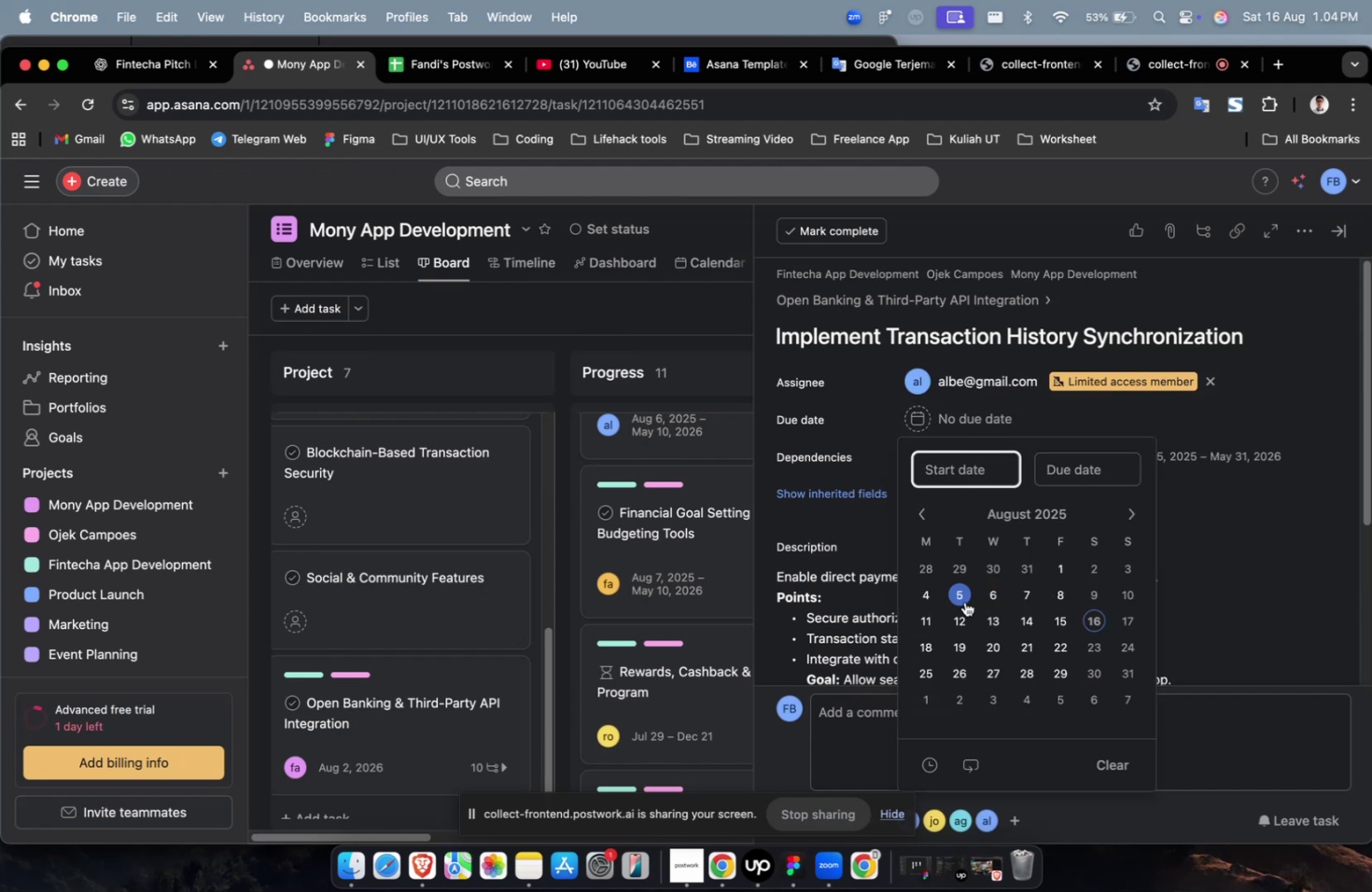 
left_click([954, 616])
 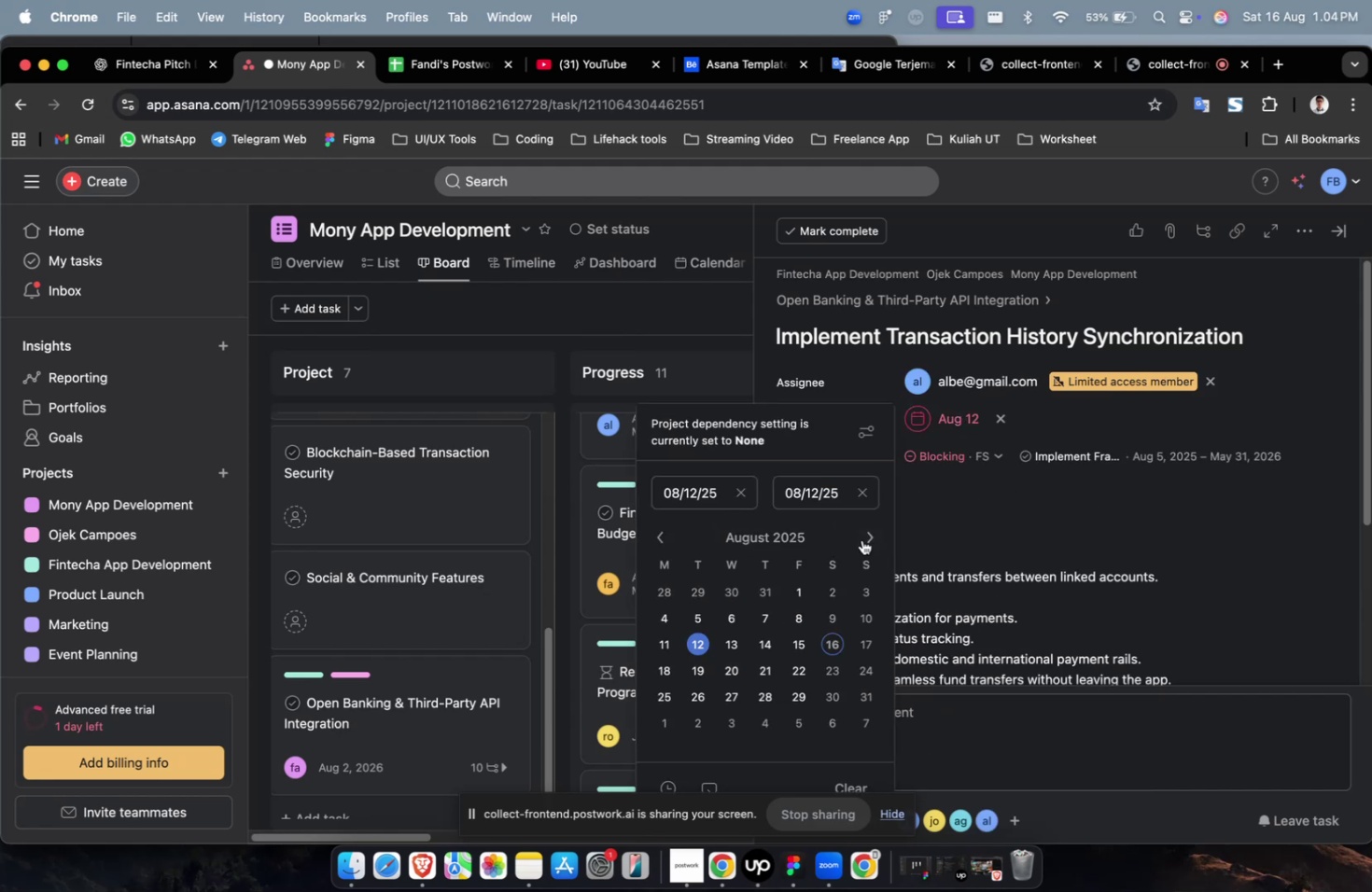 
double_click([864, 539])
 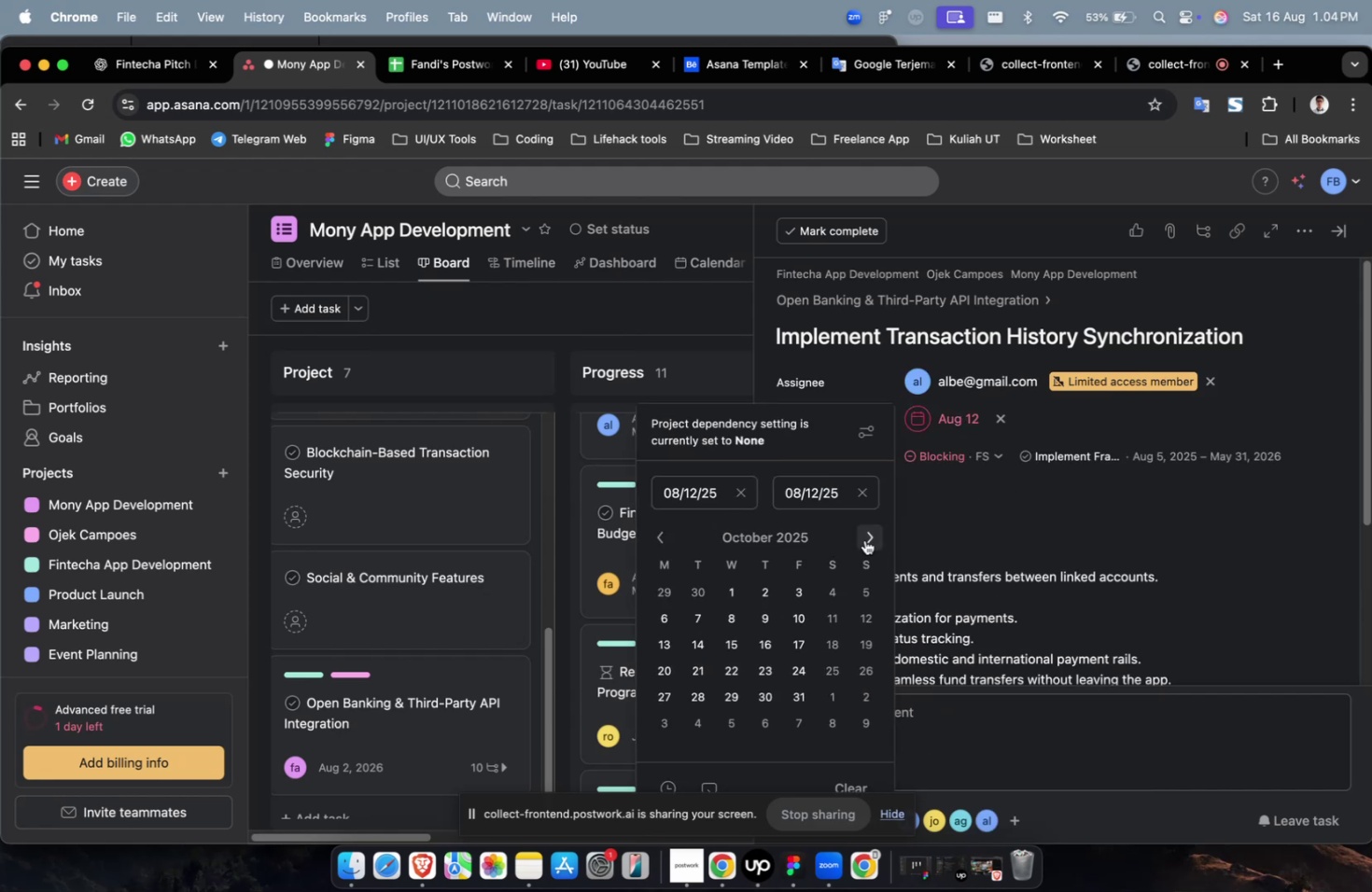 
triple_click([864, 539])
 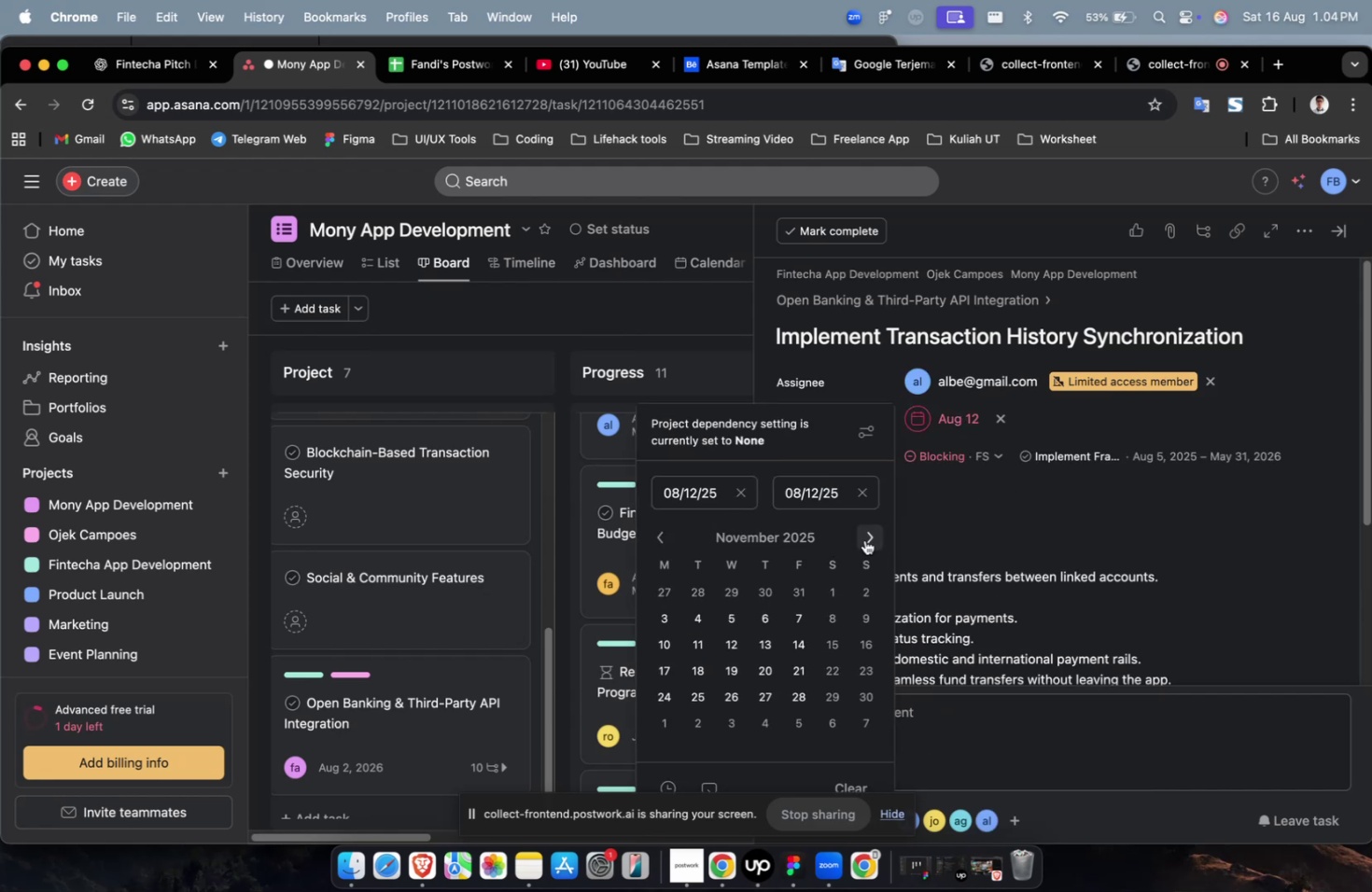 
triple_click([864, 539])
 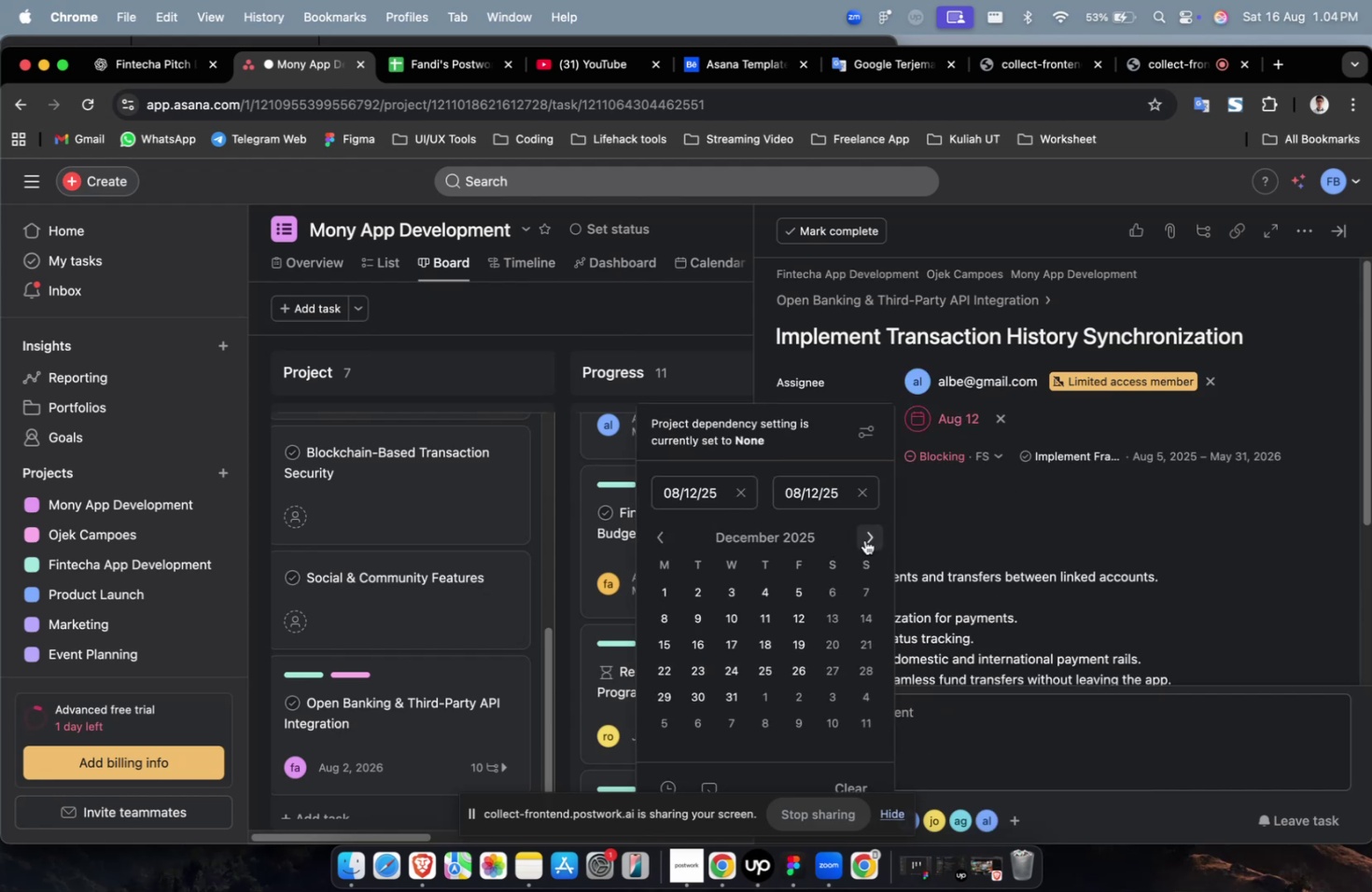 
triple_click([864, 539])
 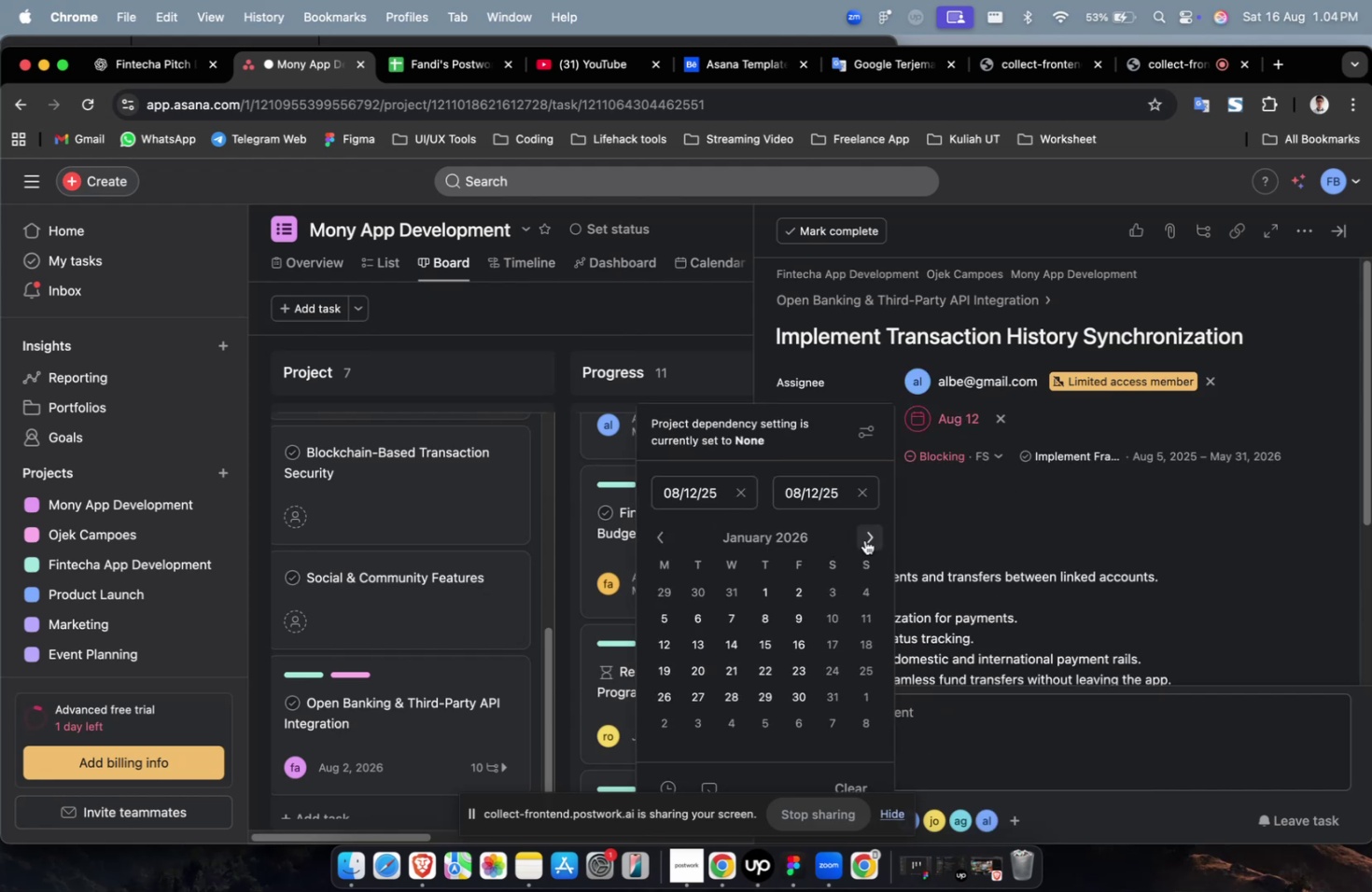 
triple_click([864, 539])
 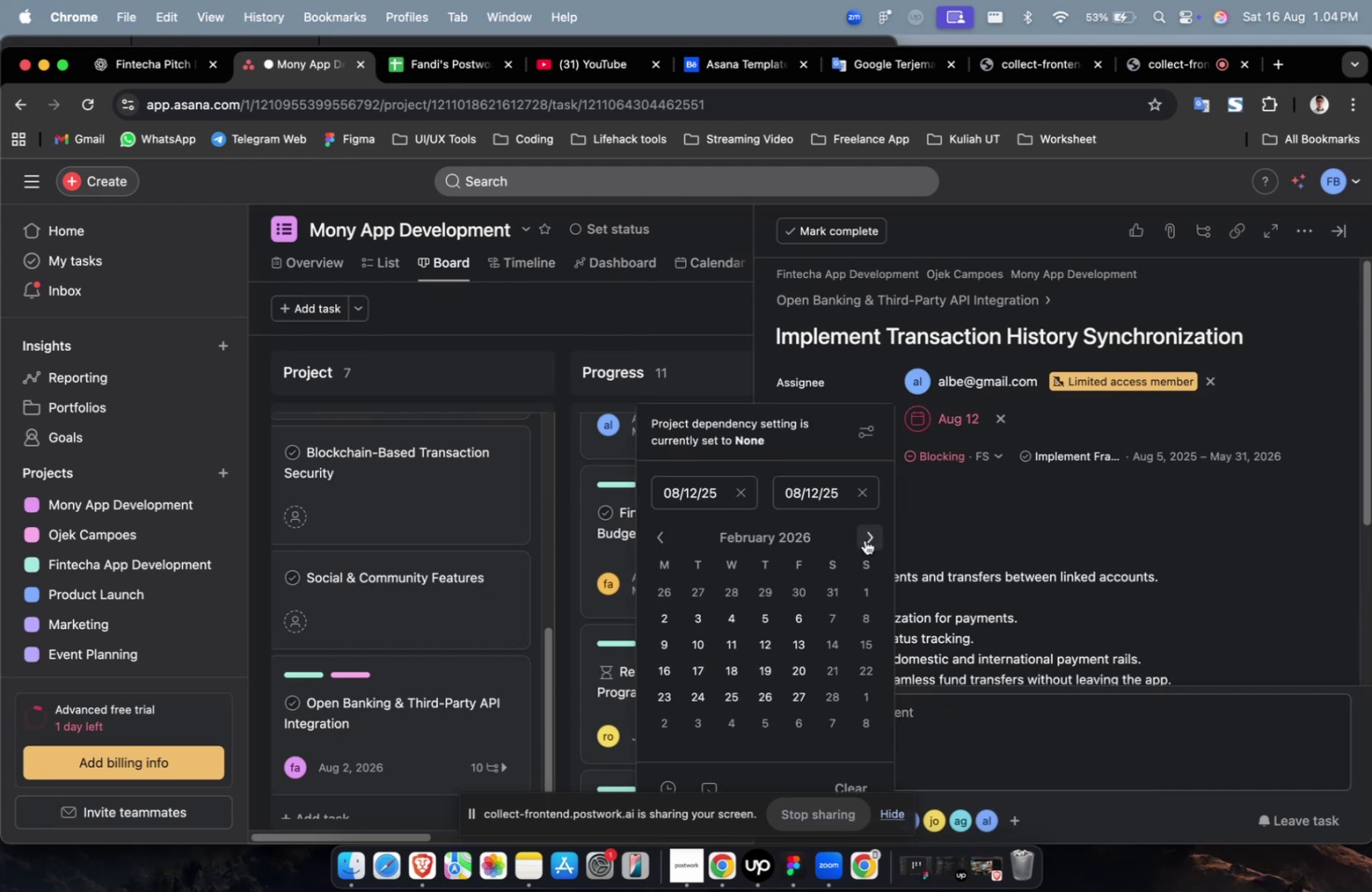 
triple_click([864, 539])
 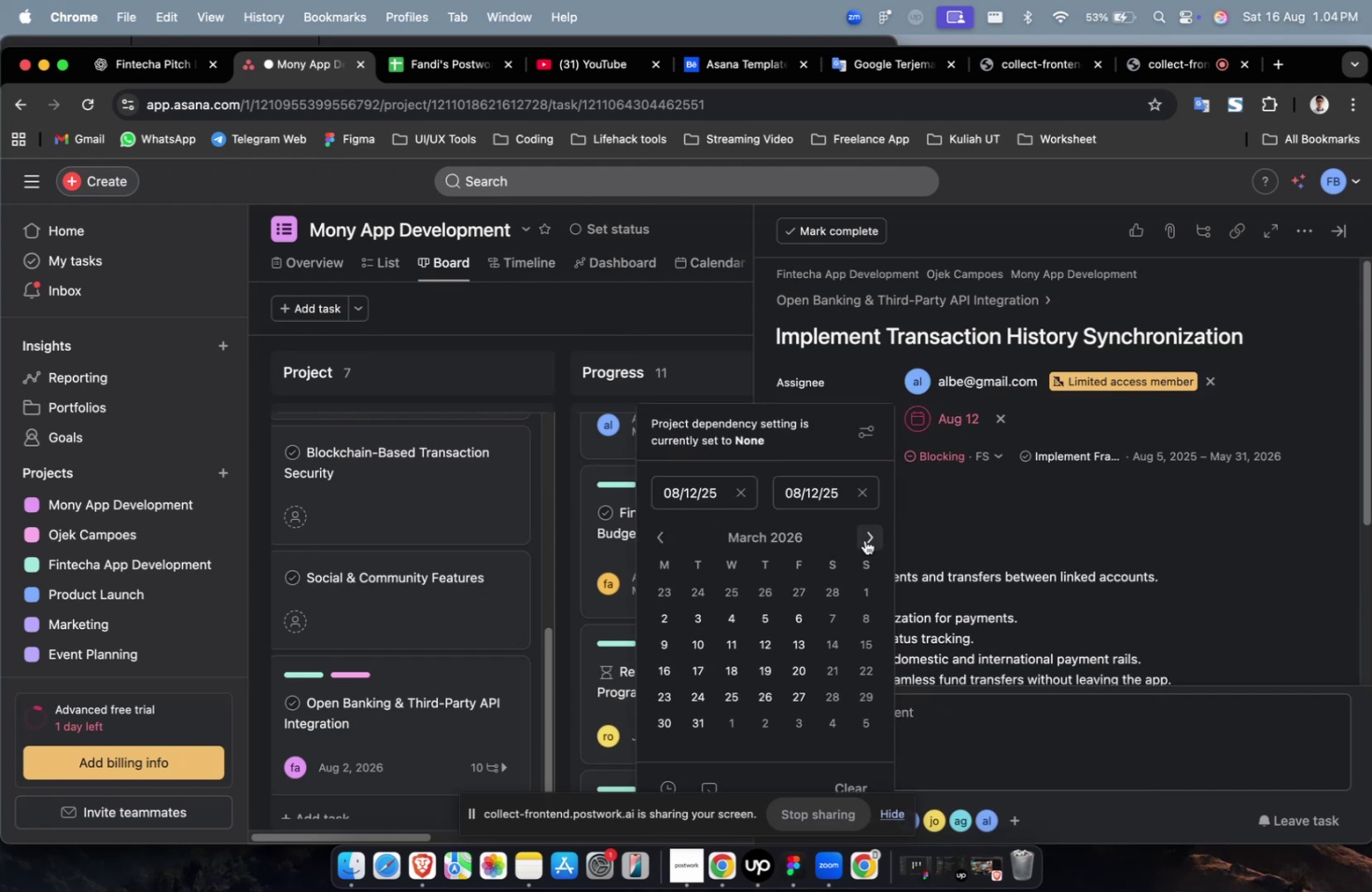 
triple_click([864, 539])
 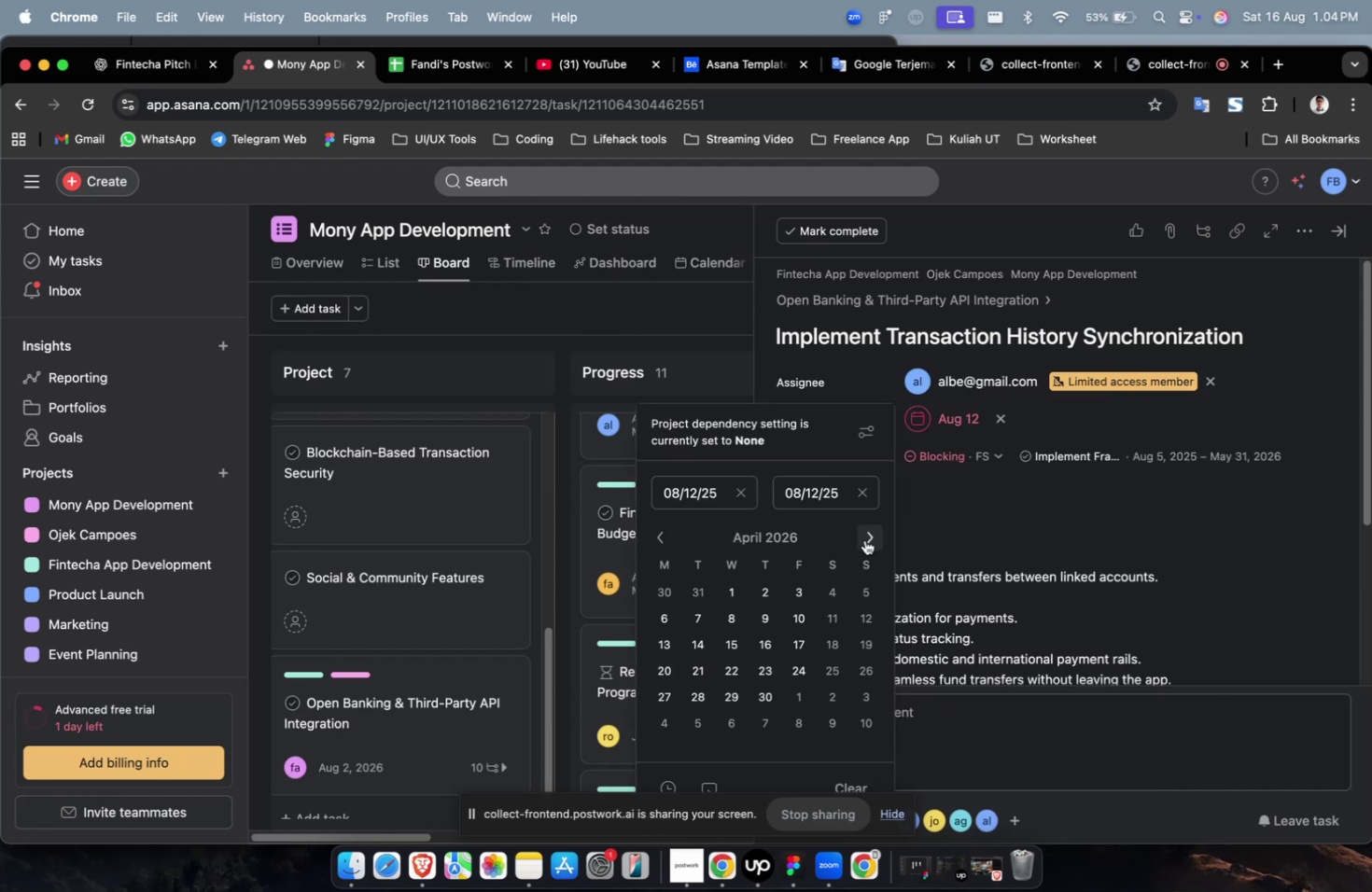 
triple_click([864, 539])
 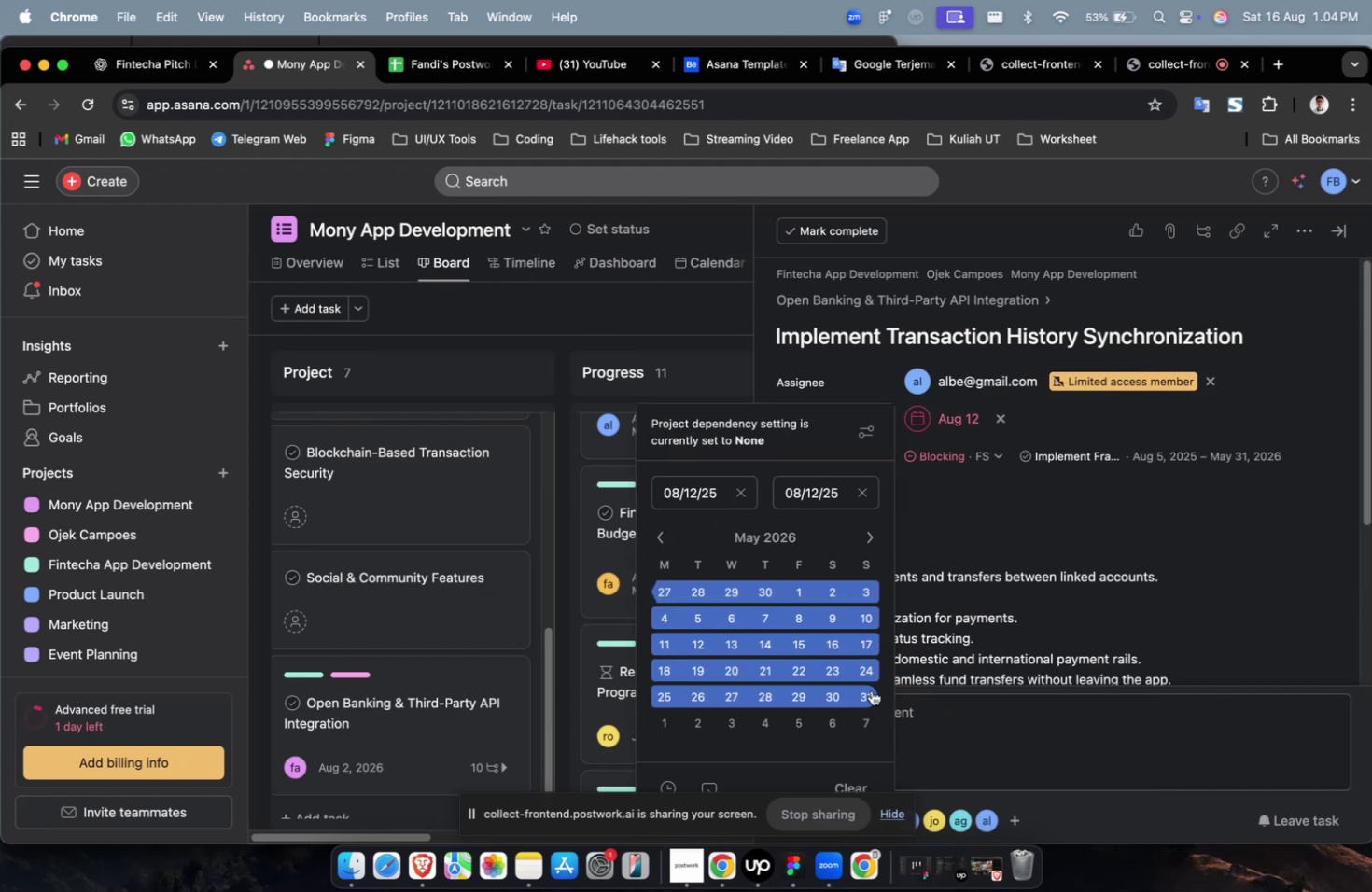 
left_click([872, 696])
 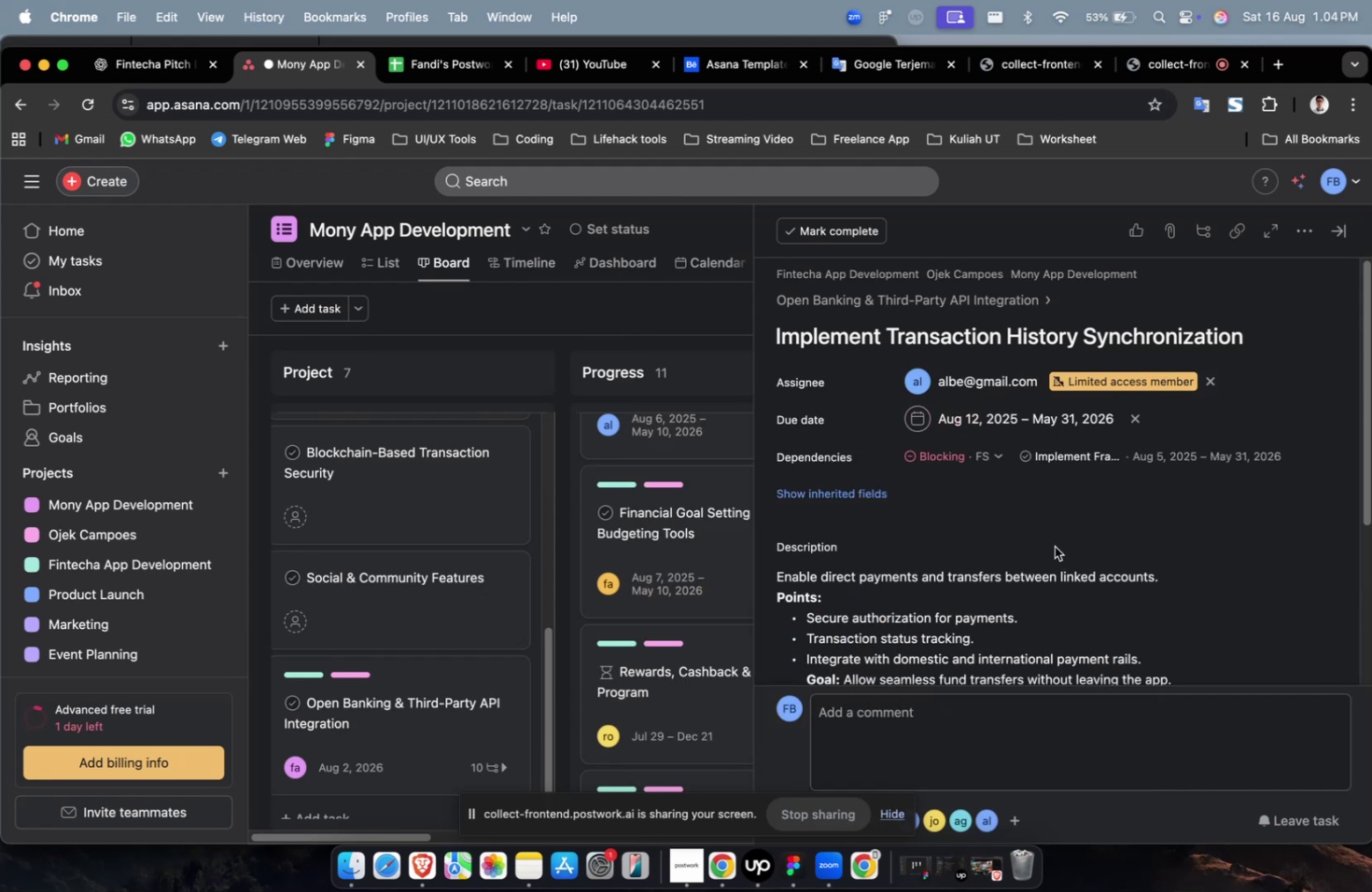 
double_click([854, 495])
 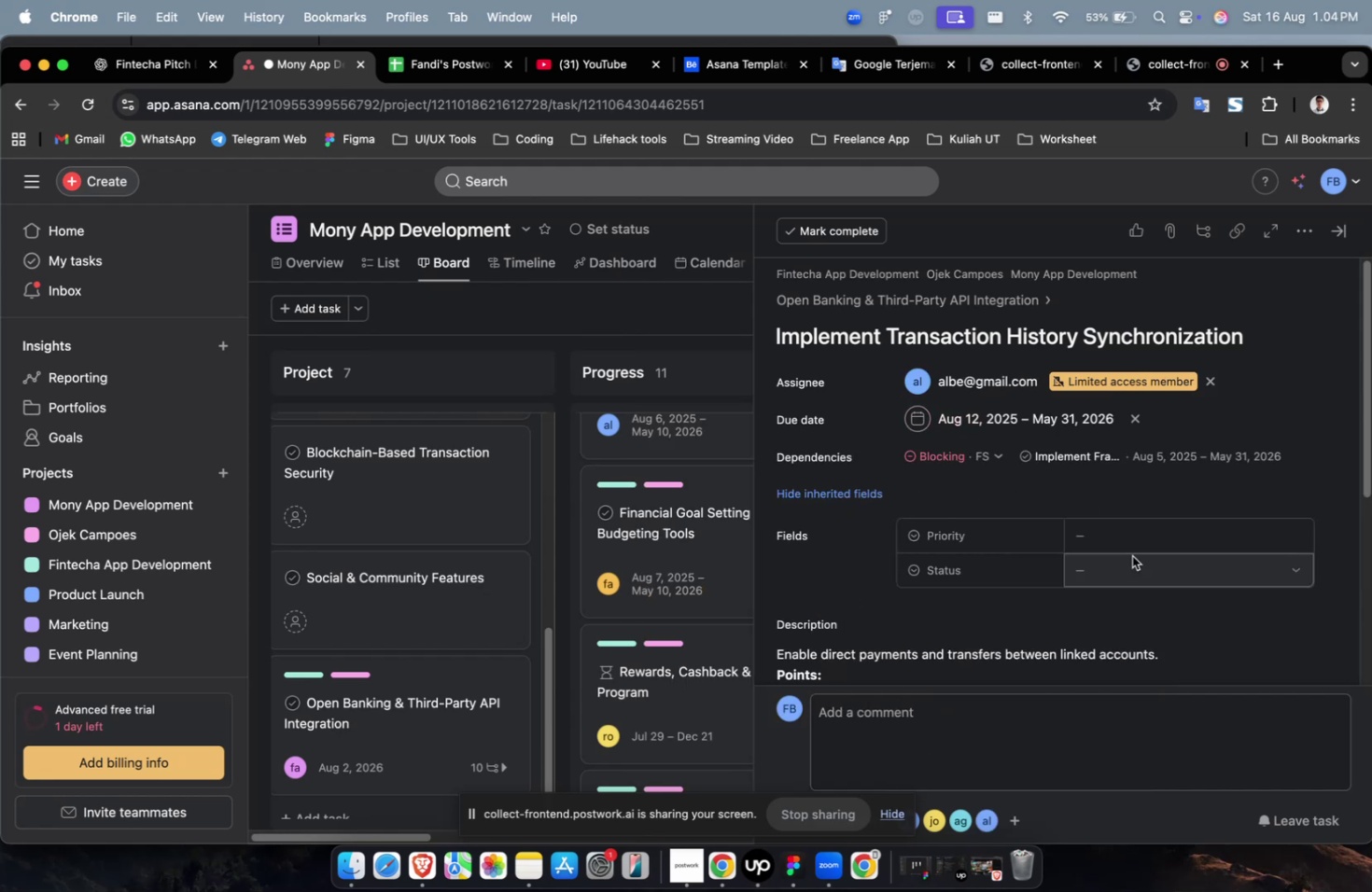 
left_click([1129, 550])
 